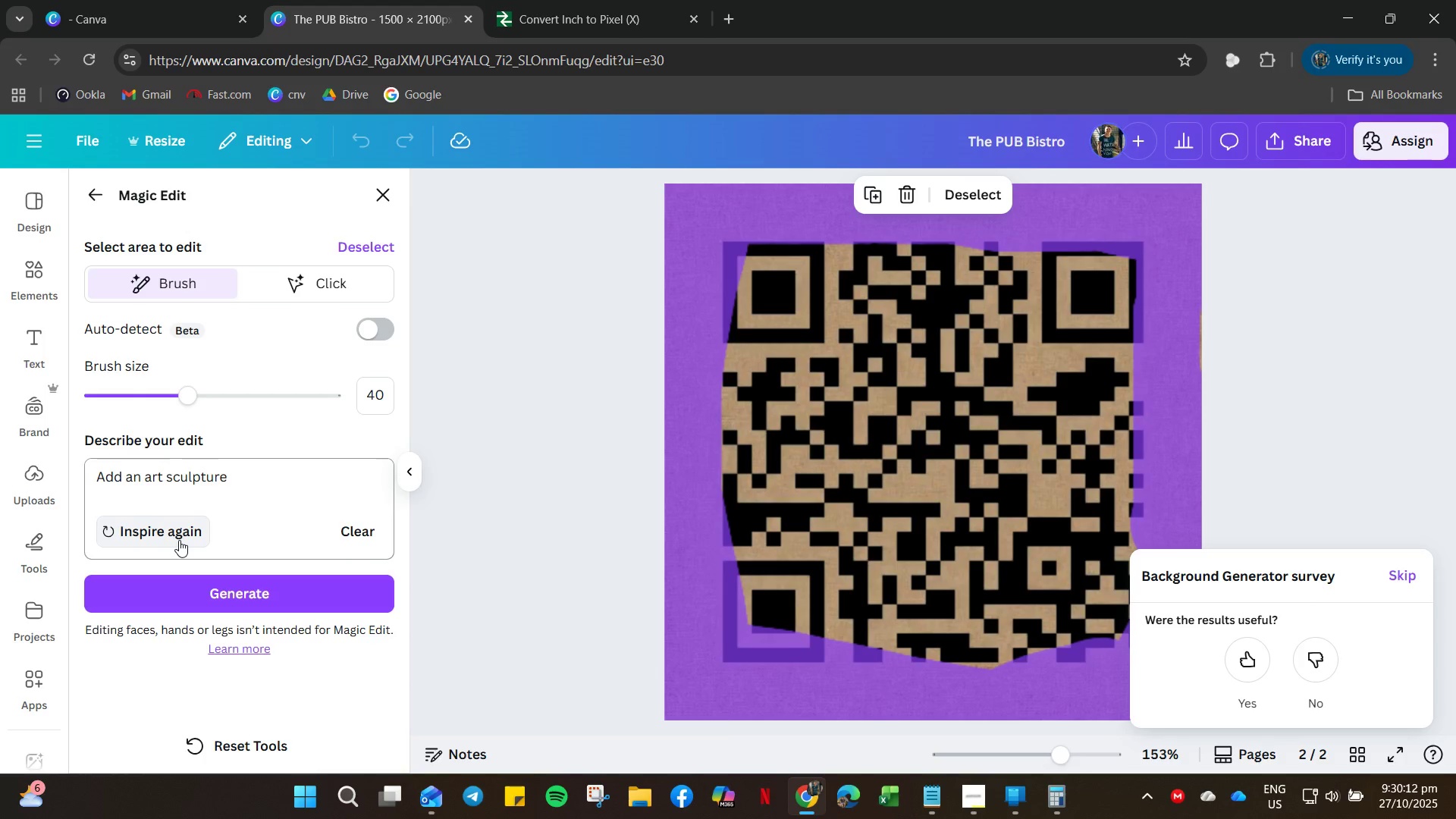 
left_click([179, 540])
 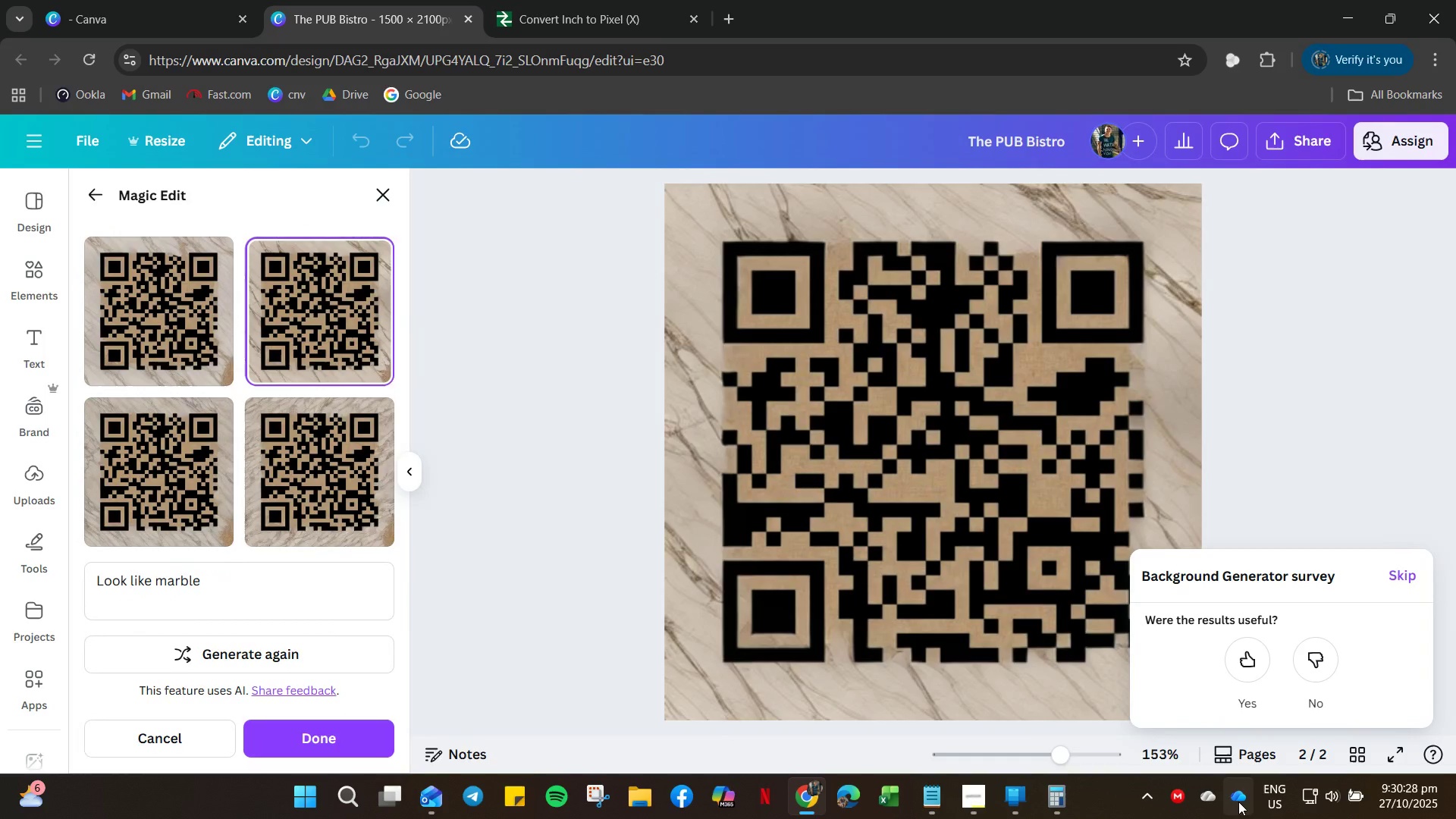 
wait(20.73)
 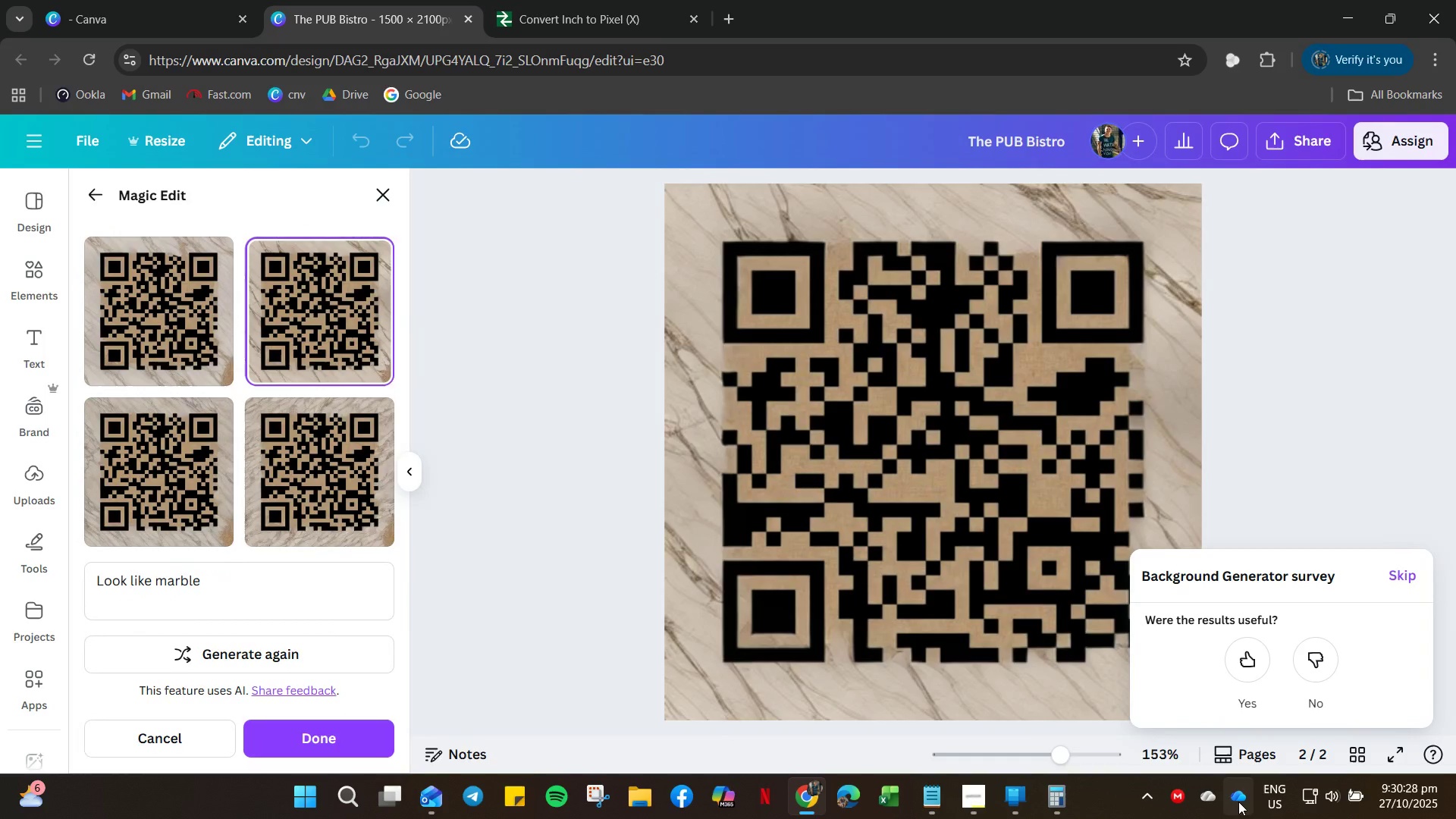 
left_click([329, 730])
 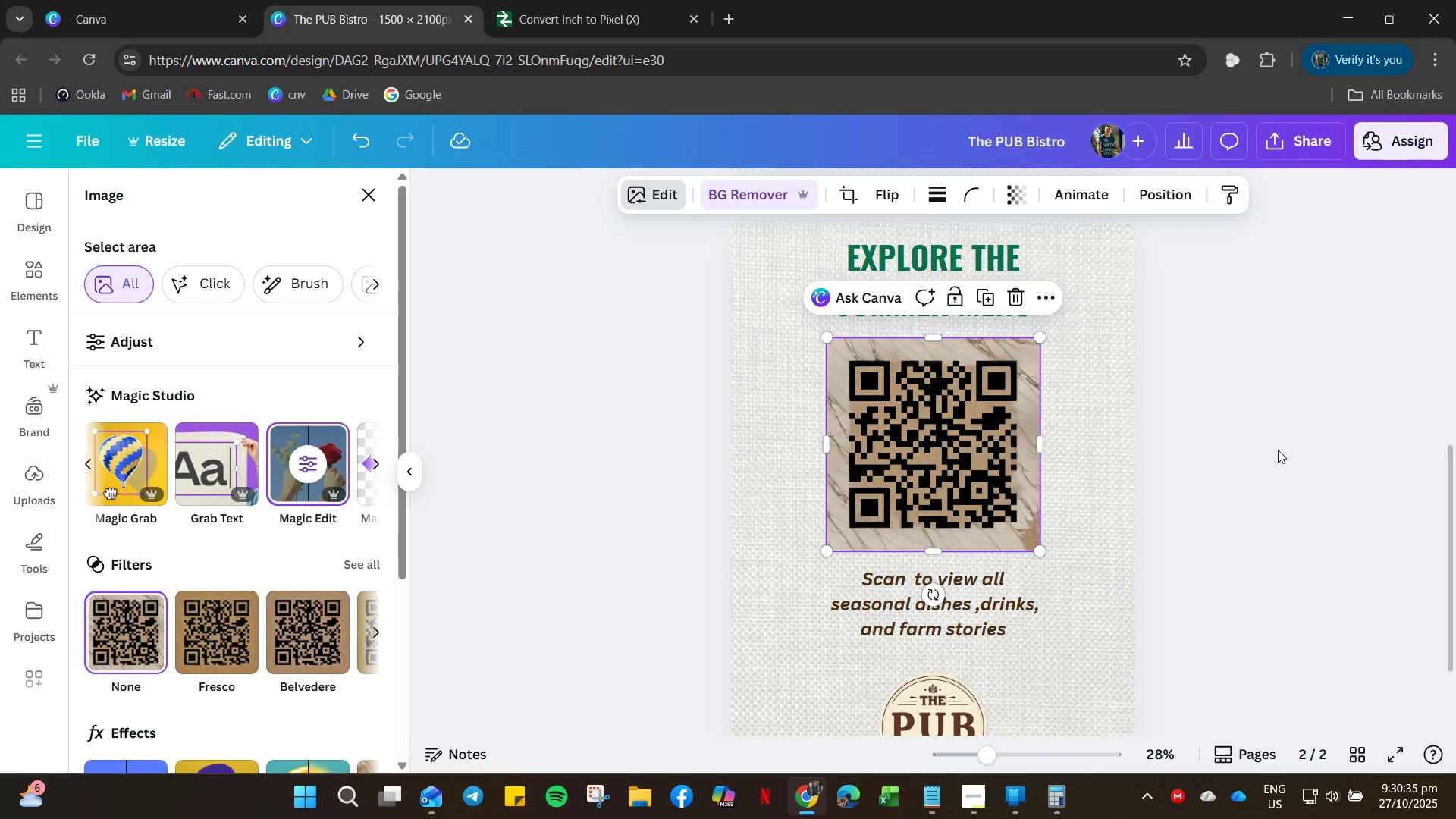 
left_click([1259, 466])
 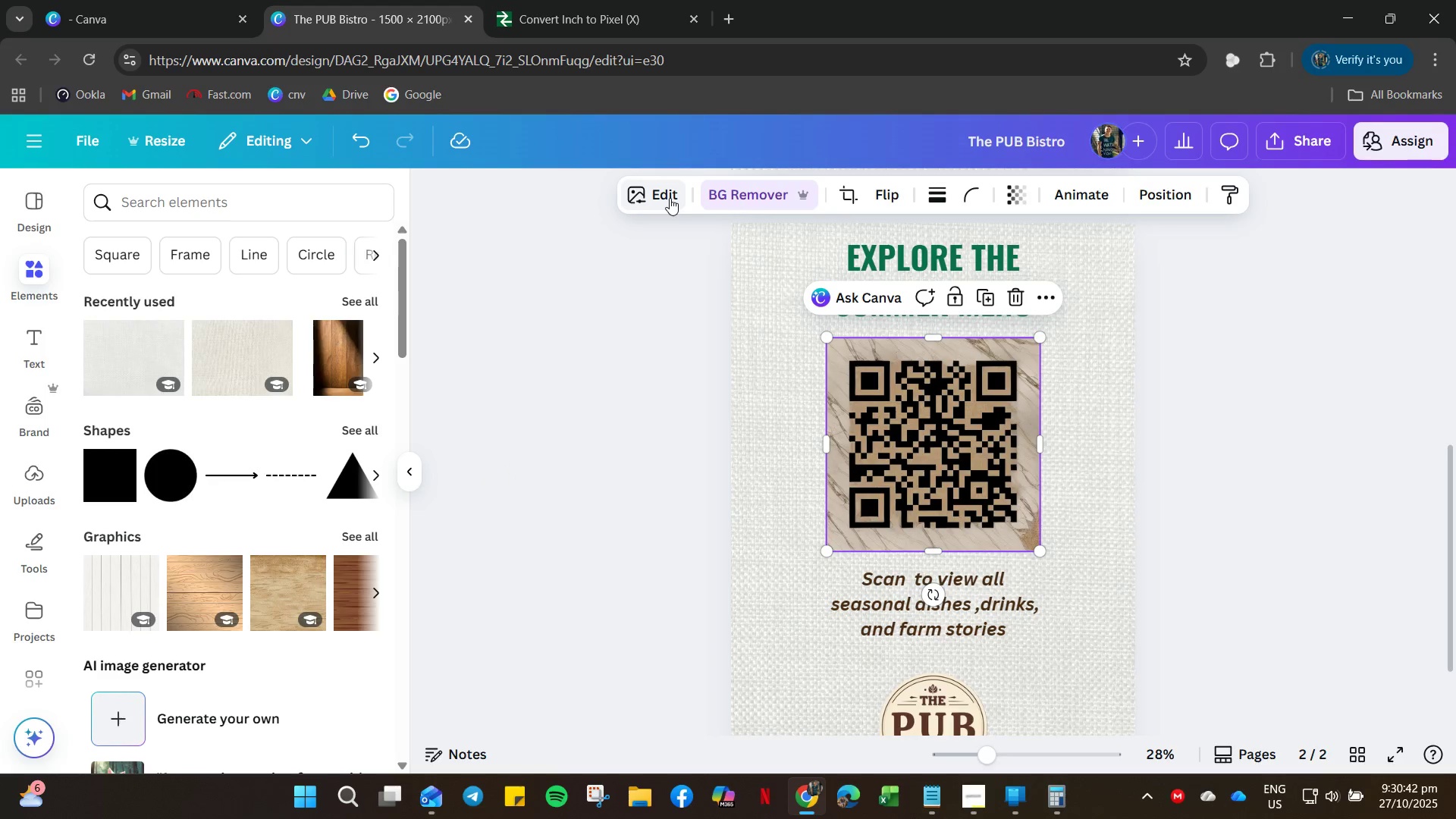 
wait(7.59)
 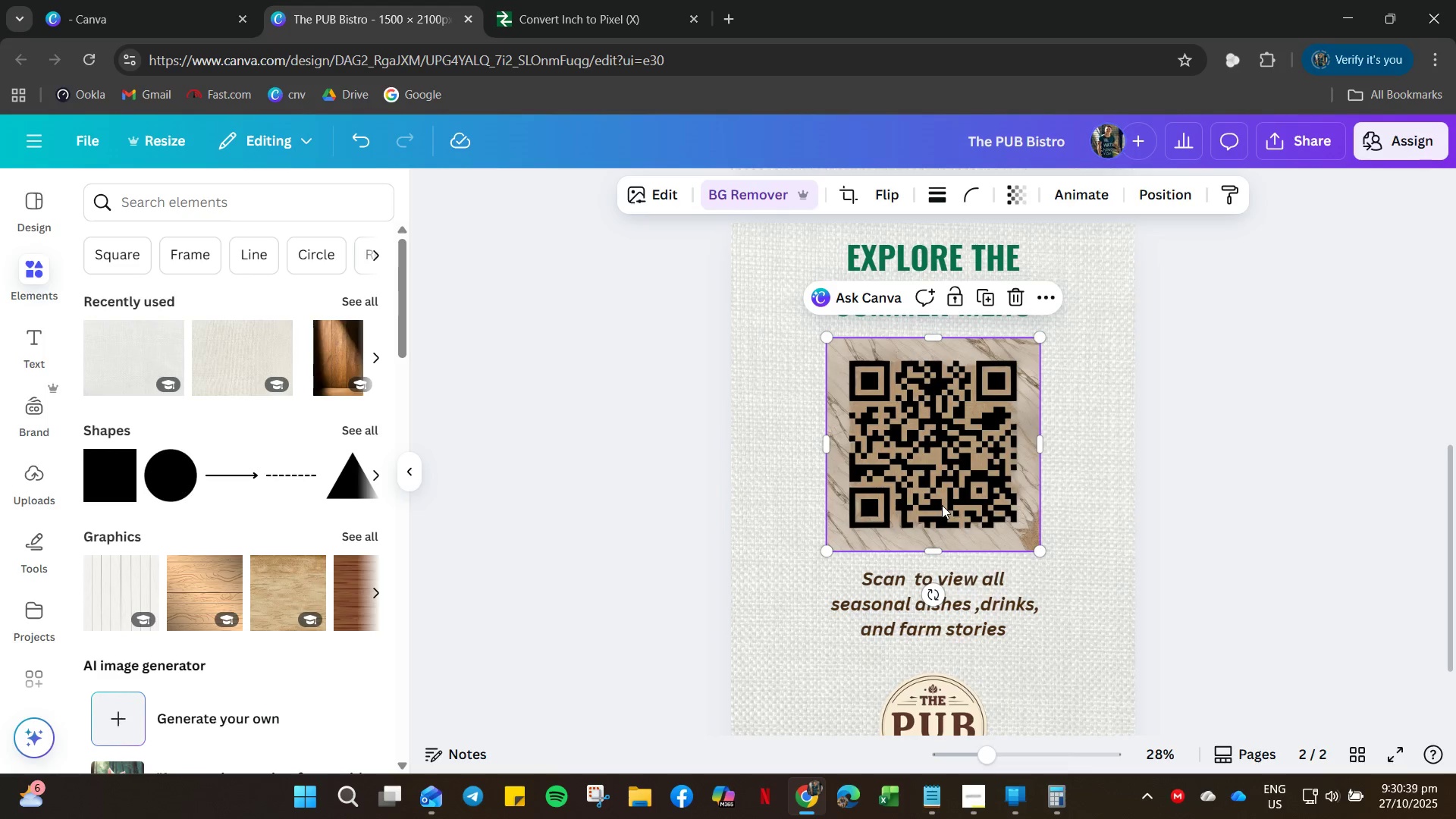 
left_click([956, 500])
 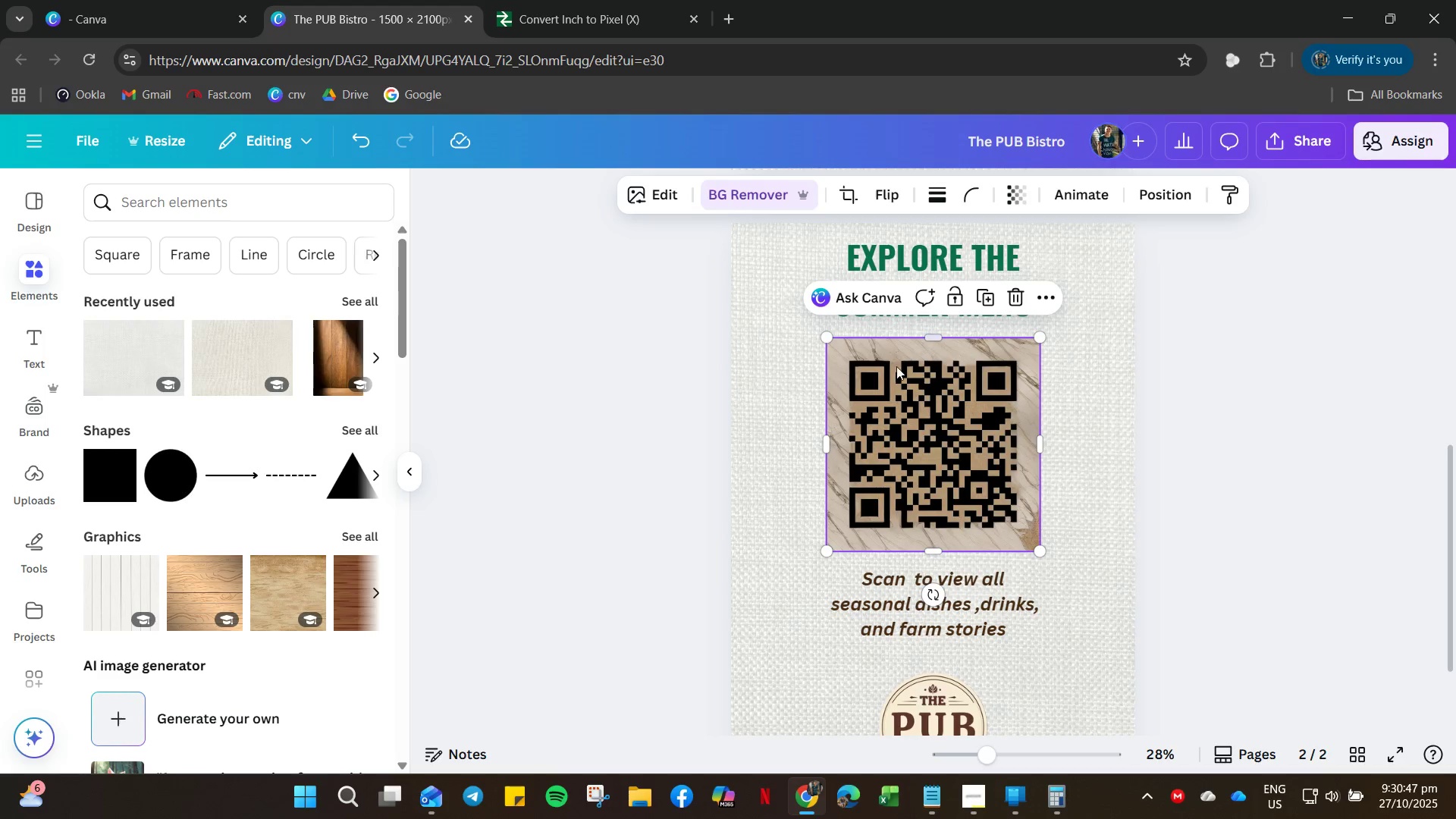 
left_click([1009, 309])
 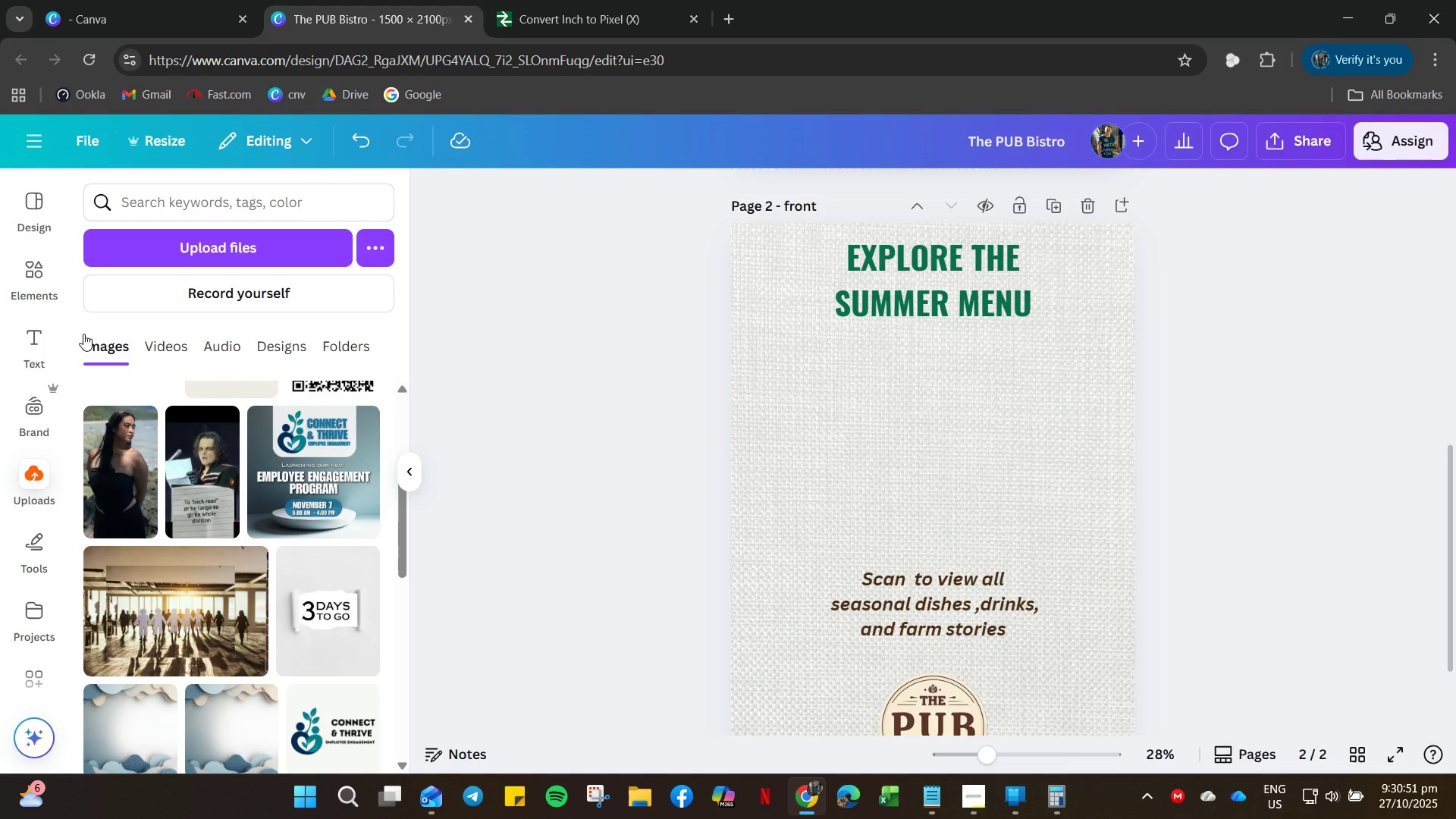 
scroll: coordinate [45, 450], scroll_direction: up, amount: 4.0
 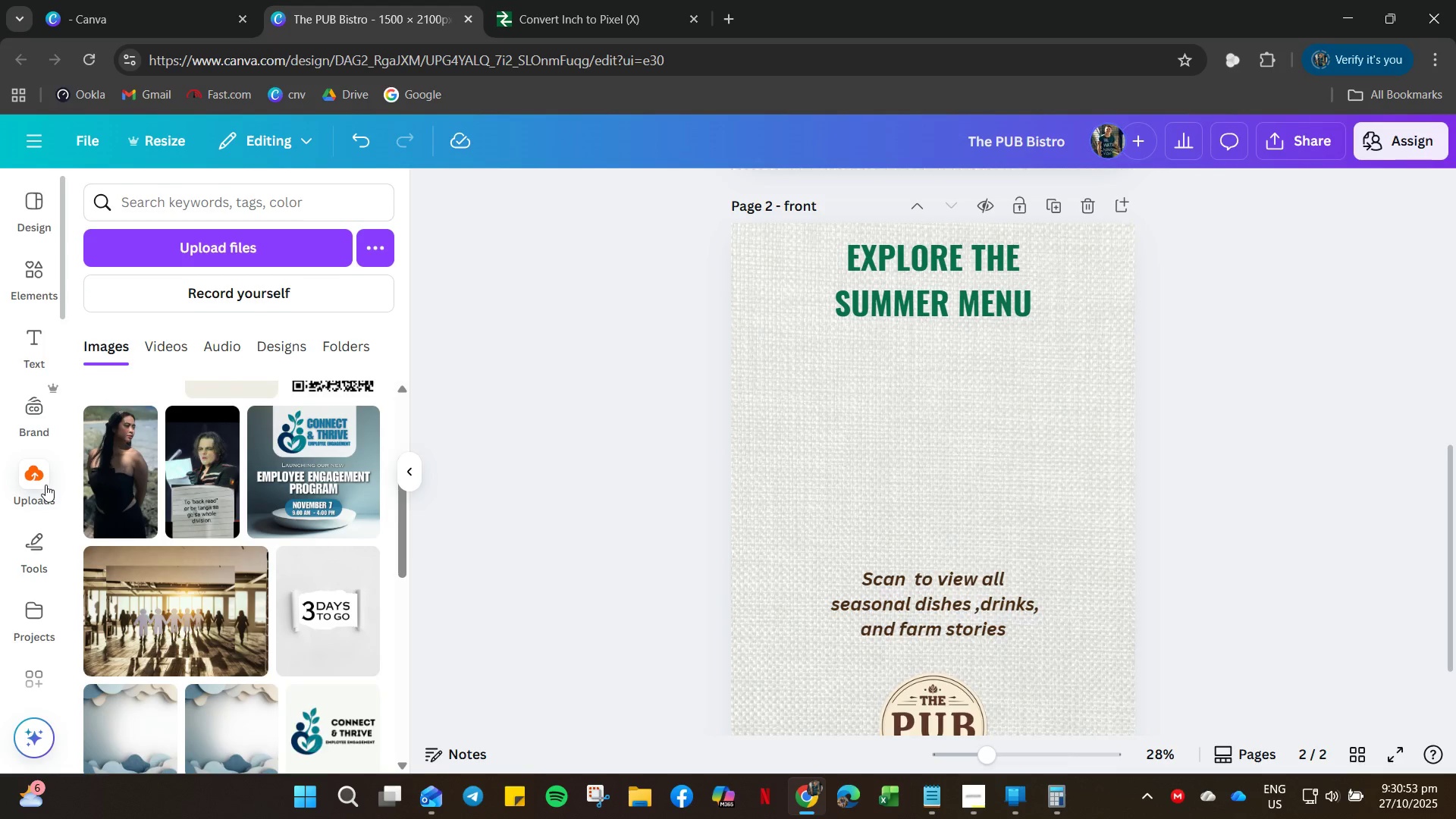 
left_click([46, 485])
 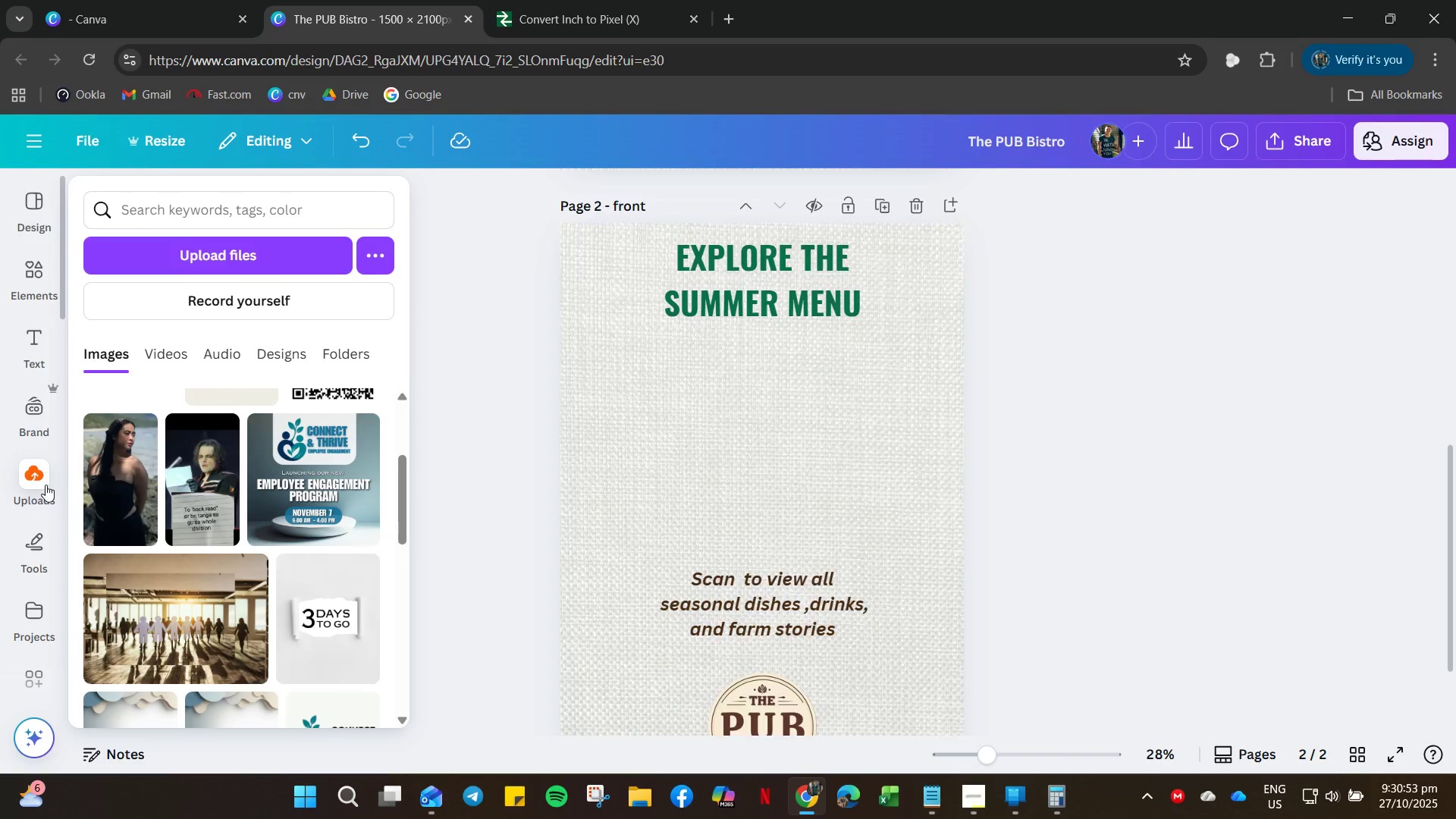 
left_click([46, 485])
 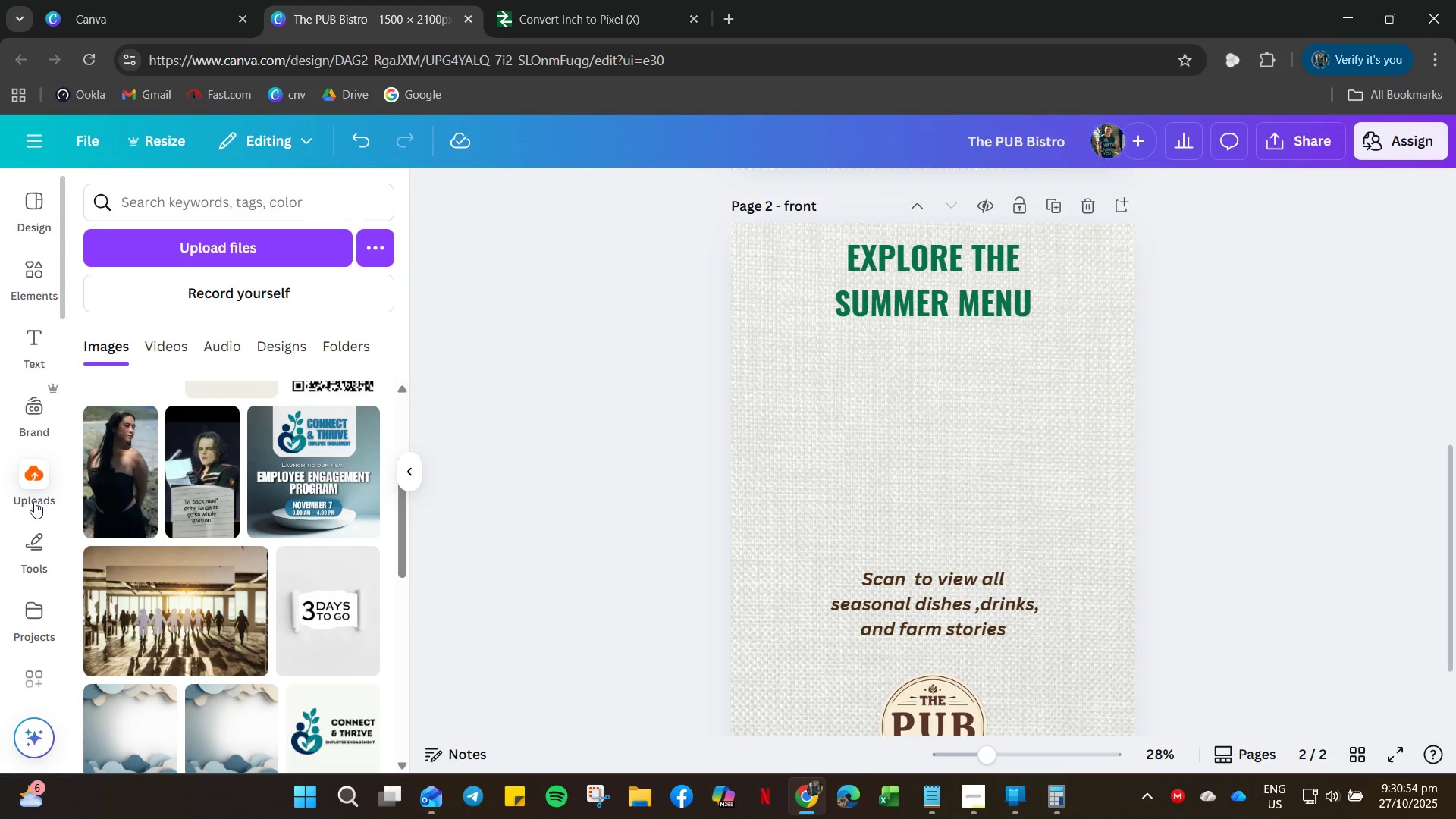 
left_click([34, 487])
 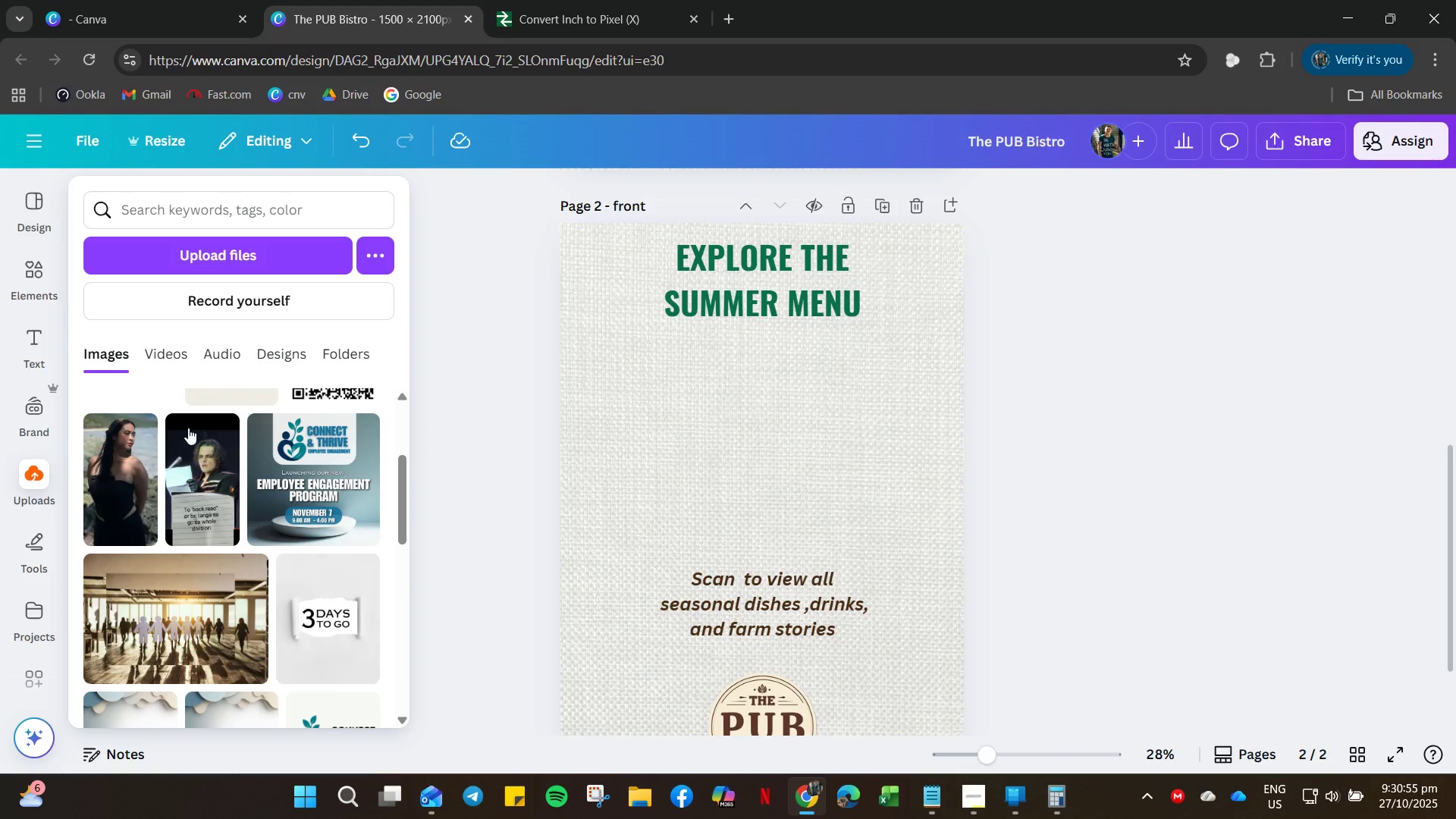 
scroll: coordinate [216, 452], scroll_direction: up, amount: 12.0
 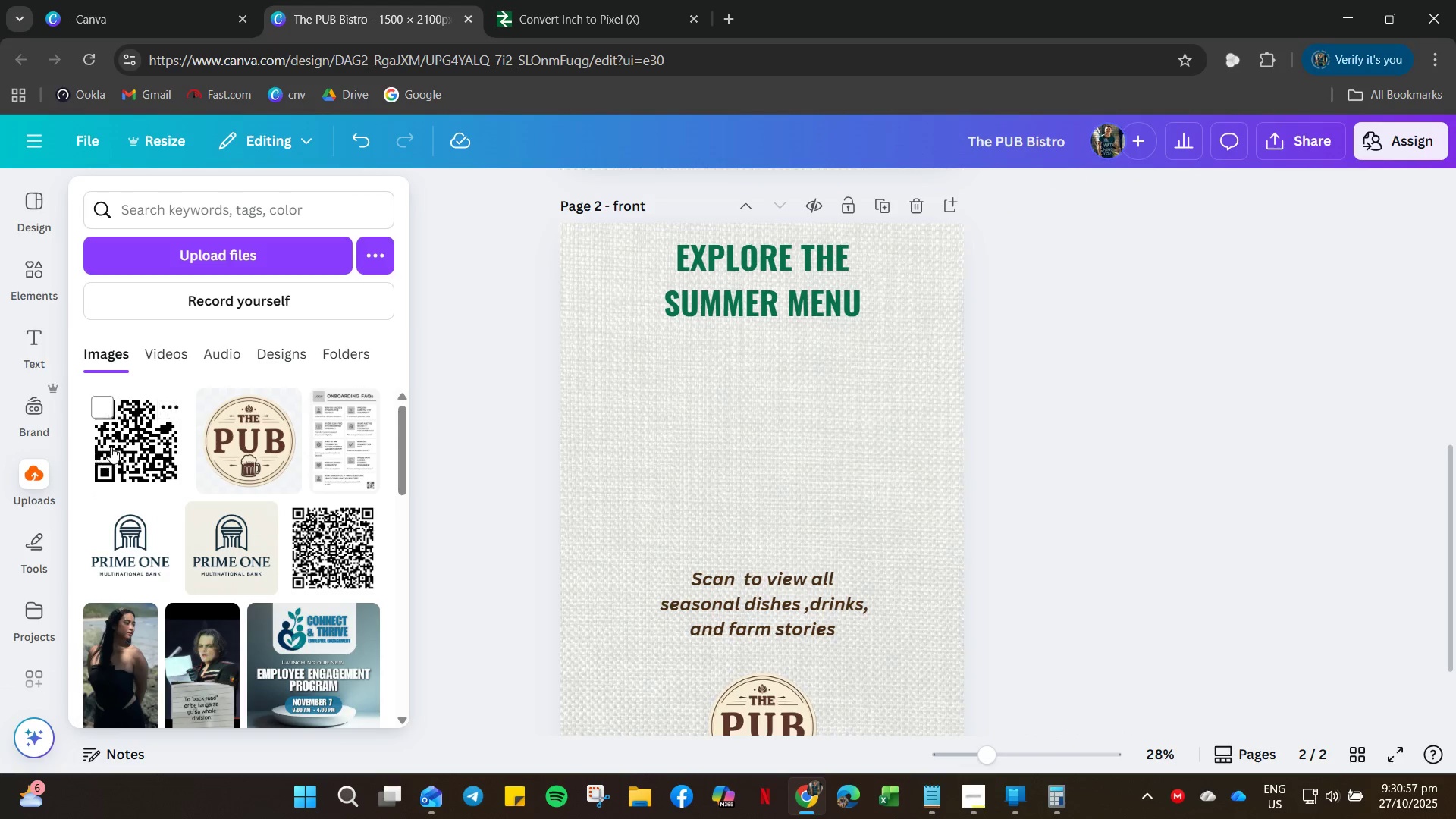 
left_click([111, 447])
 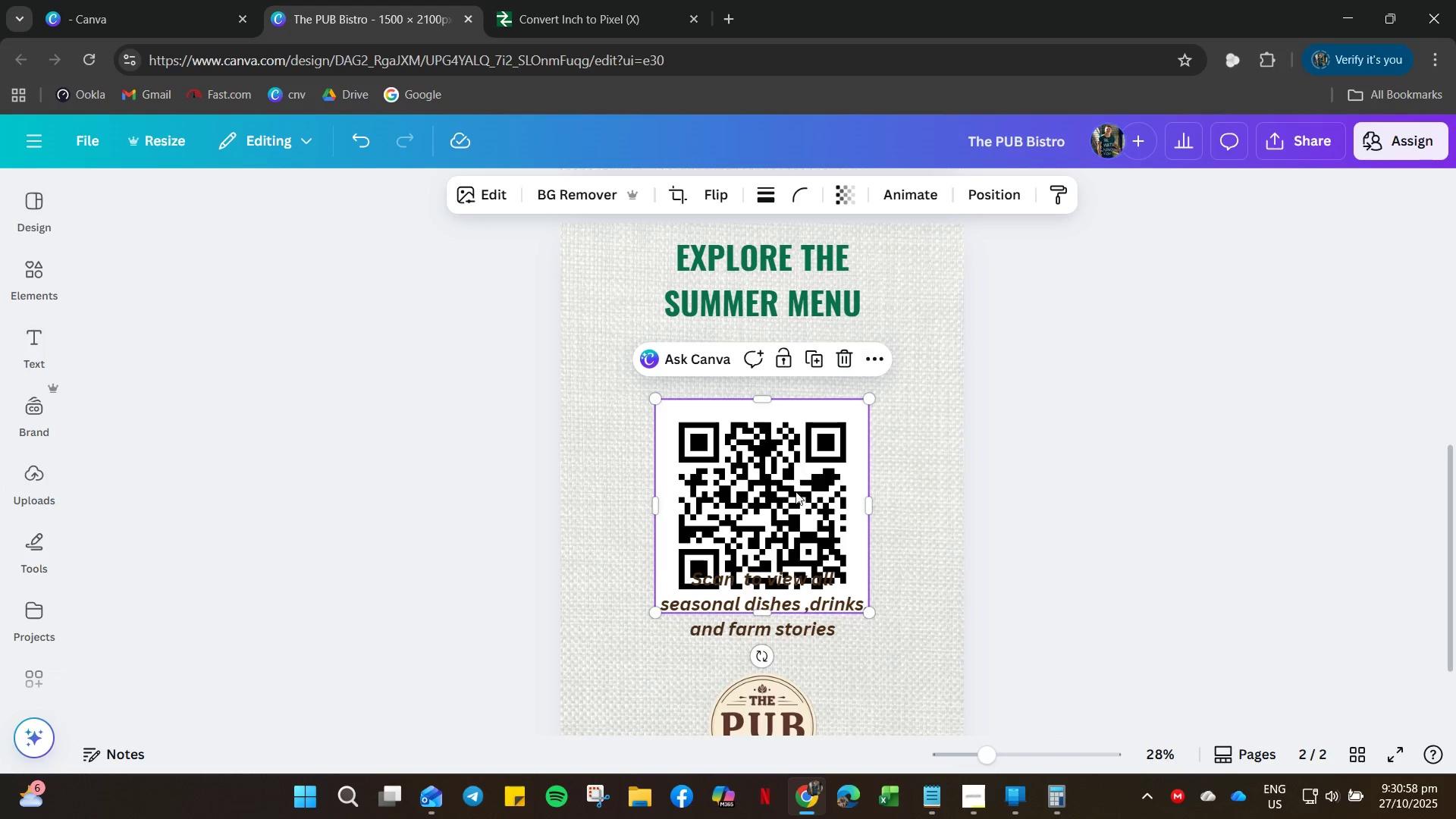 
left_click_drag(start_coordinate=[795, 501], to_coordinate=[796, 441])
 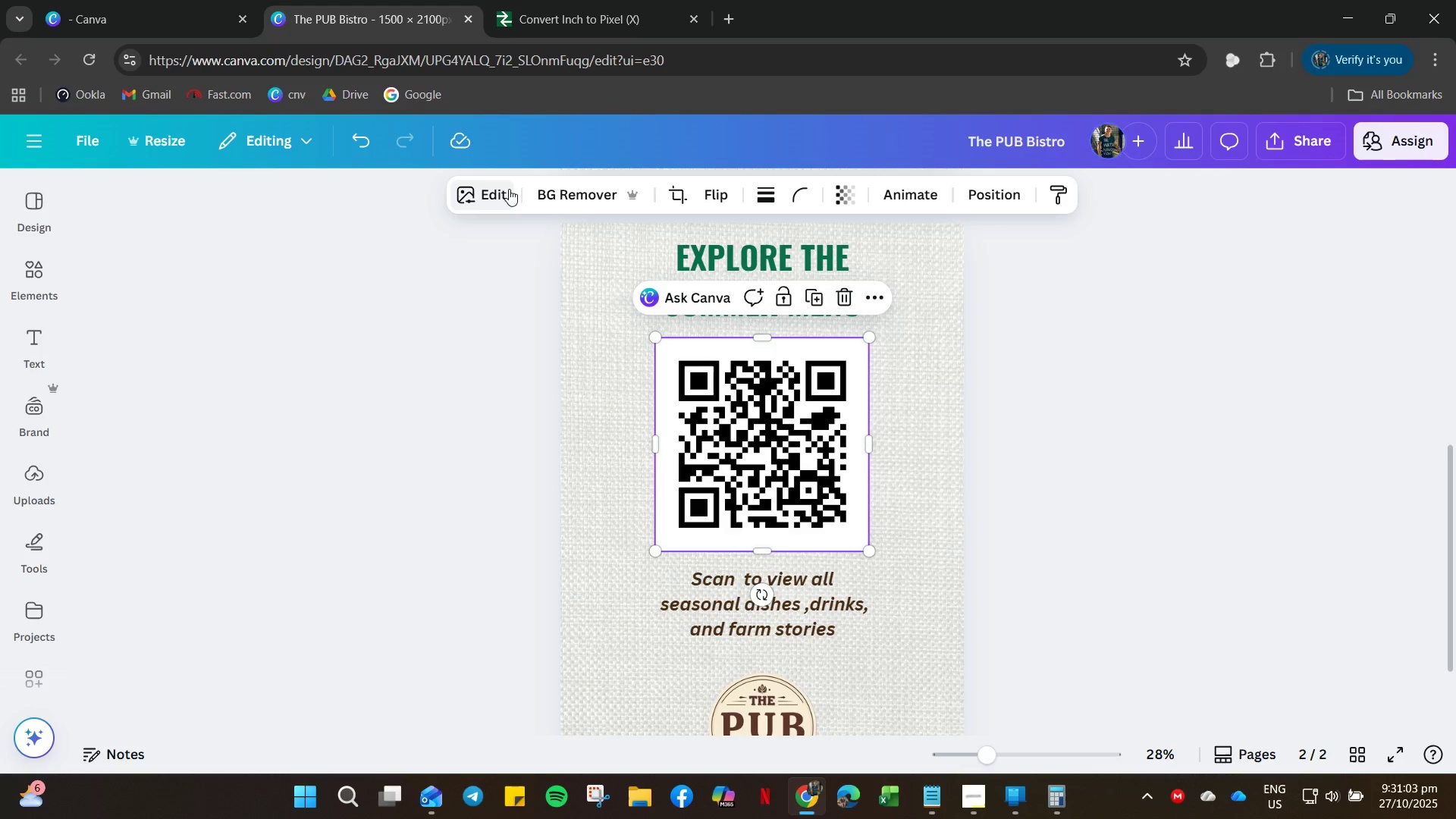 
left_click([505, 187])
 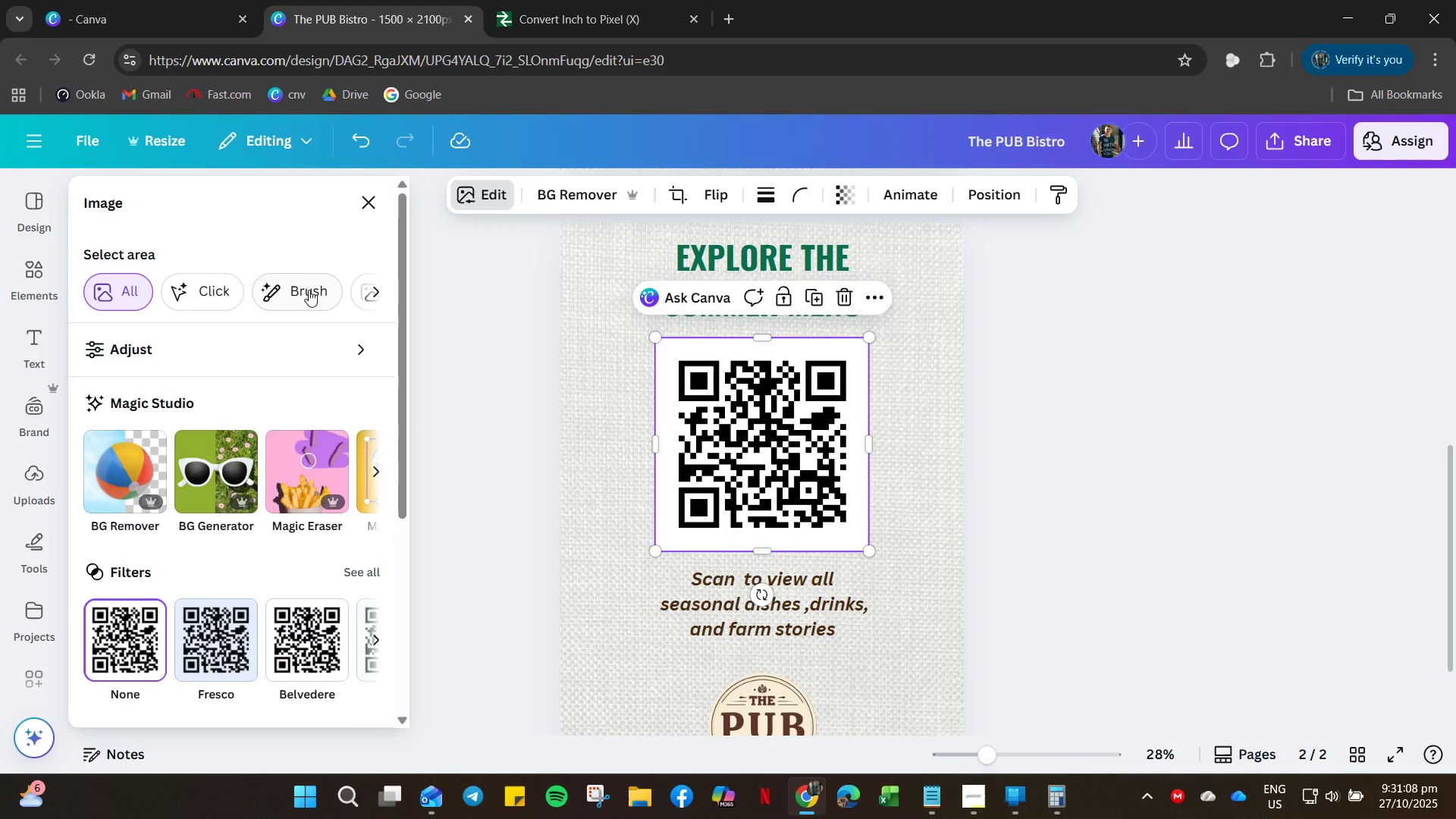 
wait(5.7)
 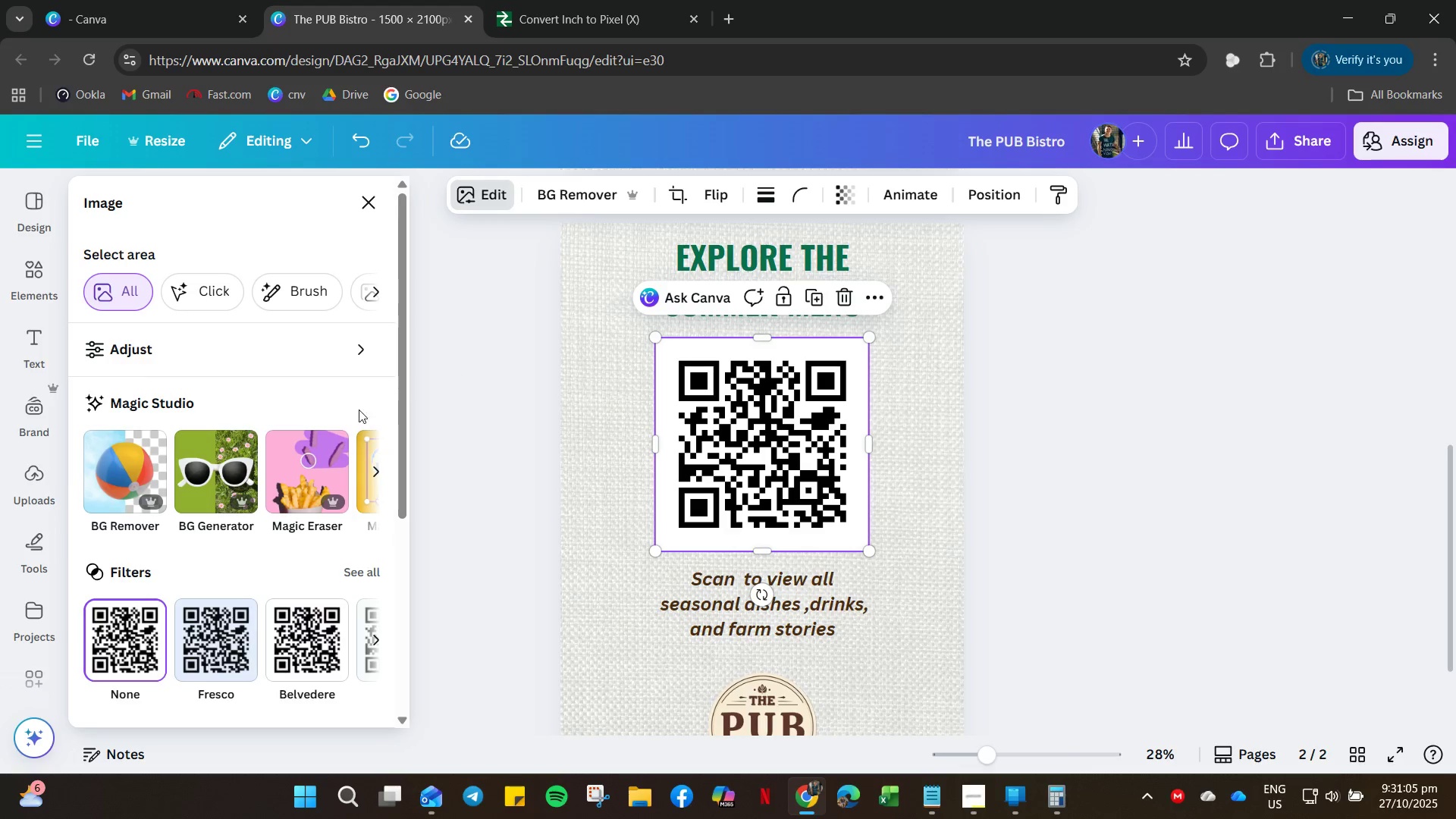 
left_click([371, 476])
 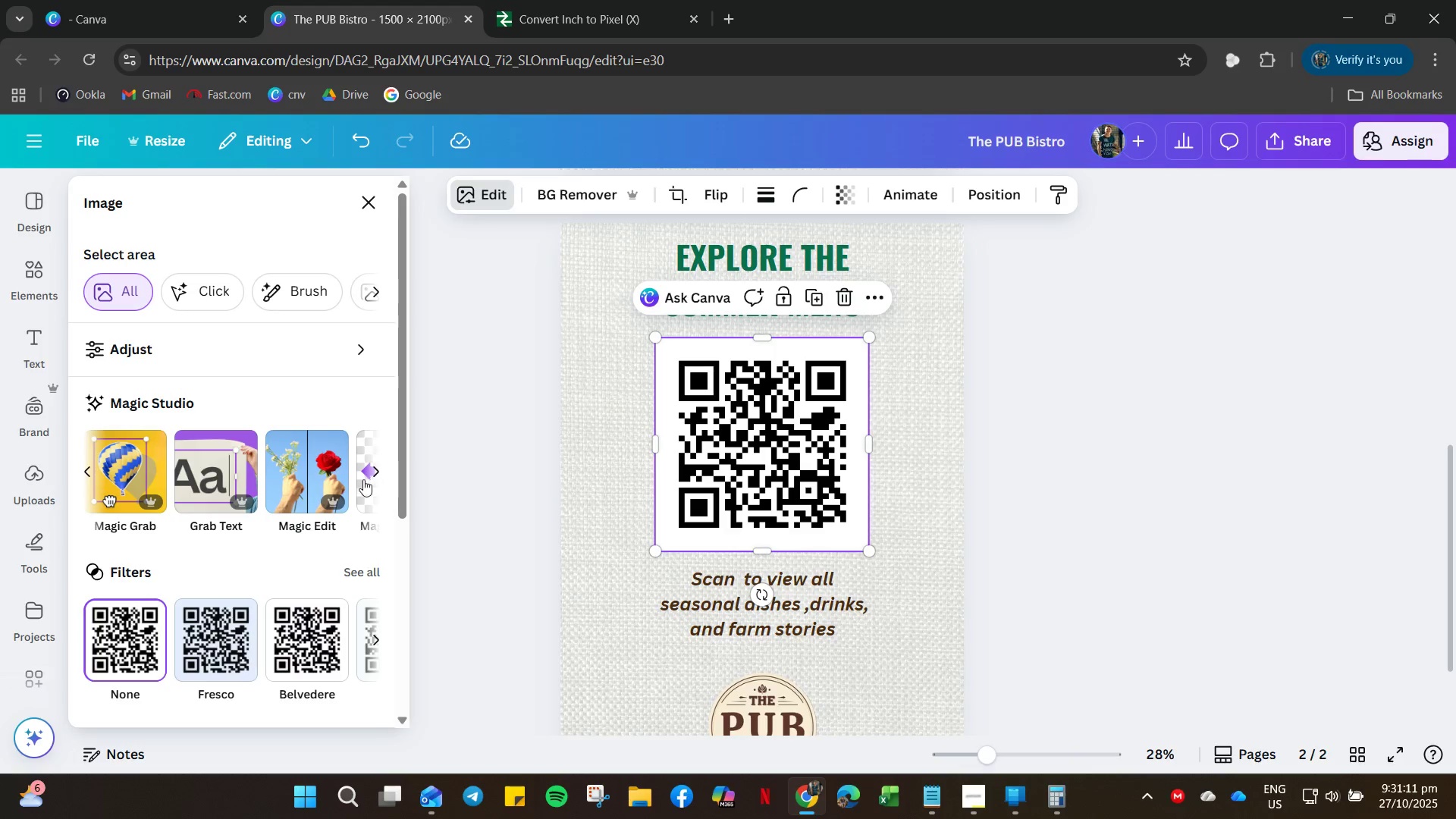 
left_click([293, 485])
 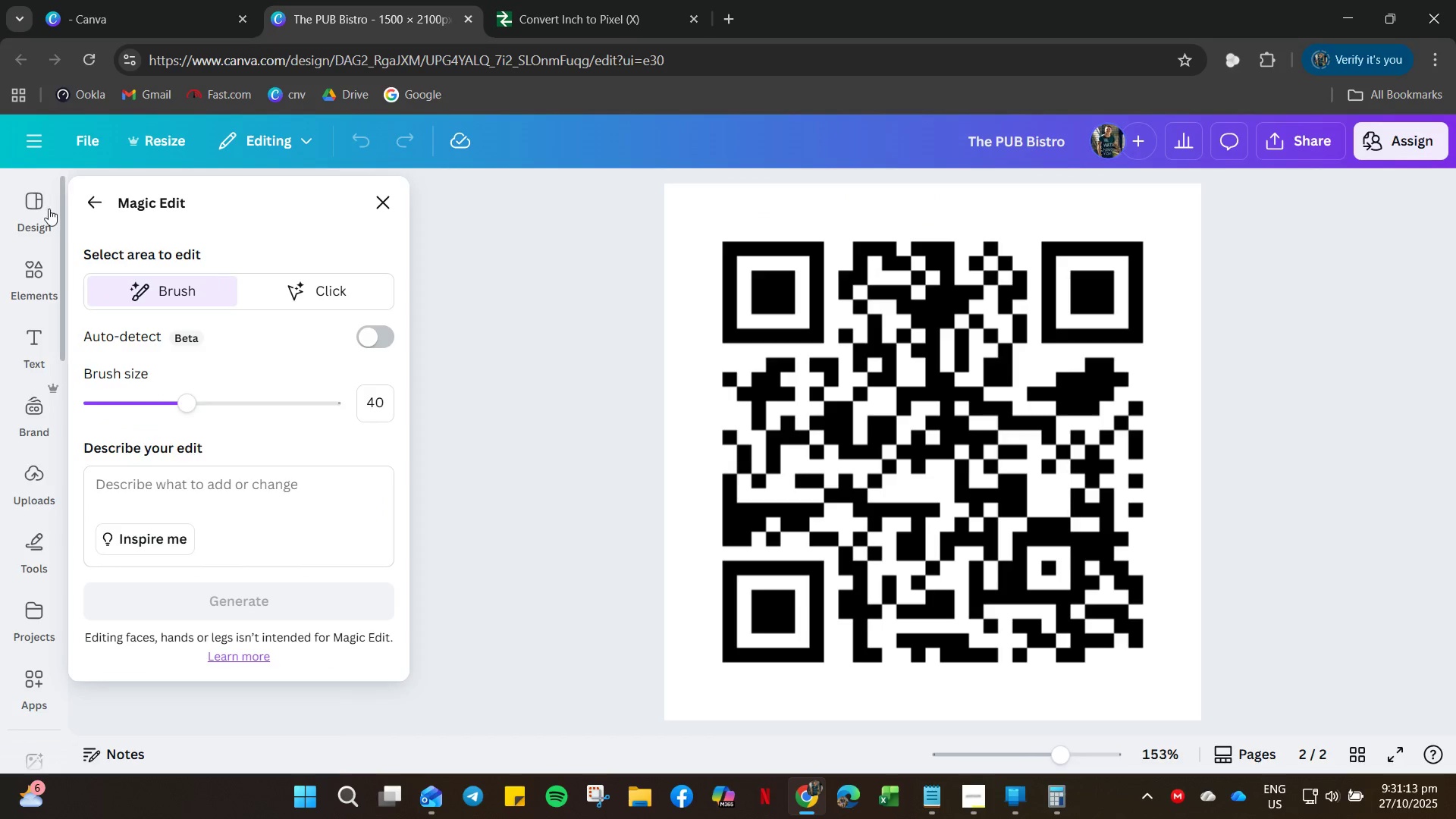 
left_click([96, 200])
 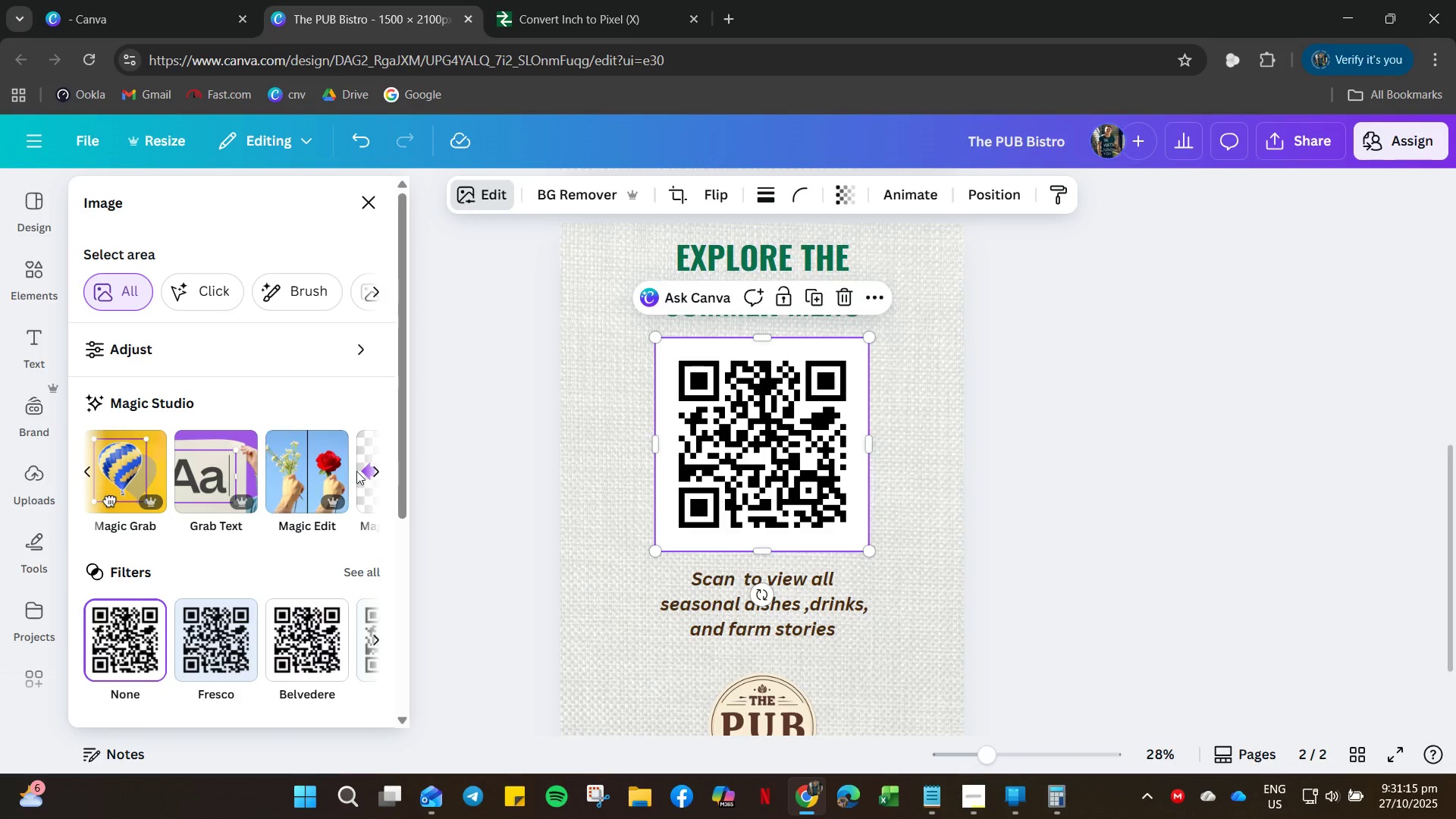 
left_click([375, 470])
 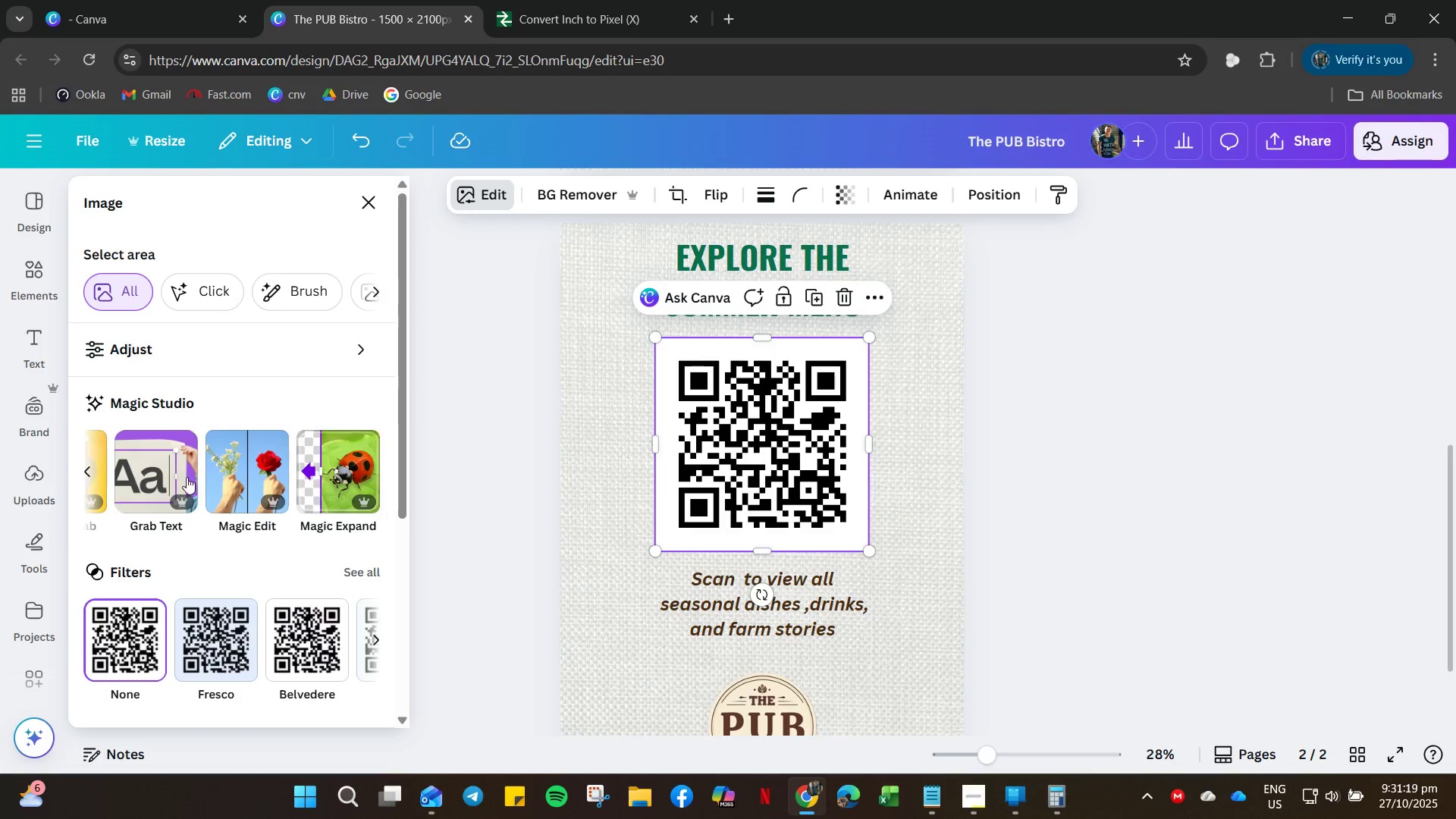 
wait(5.24)
 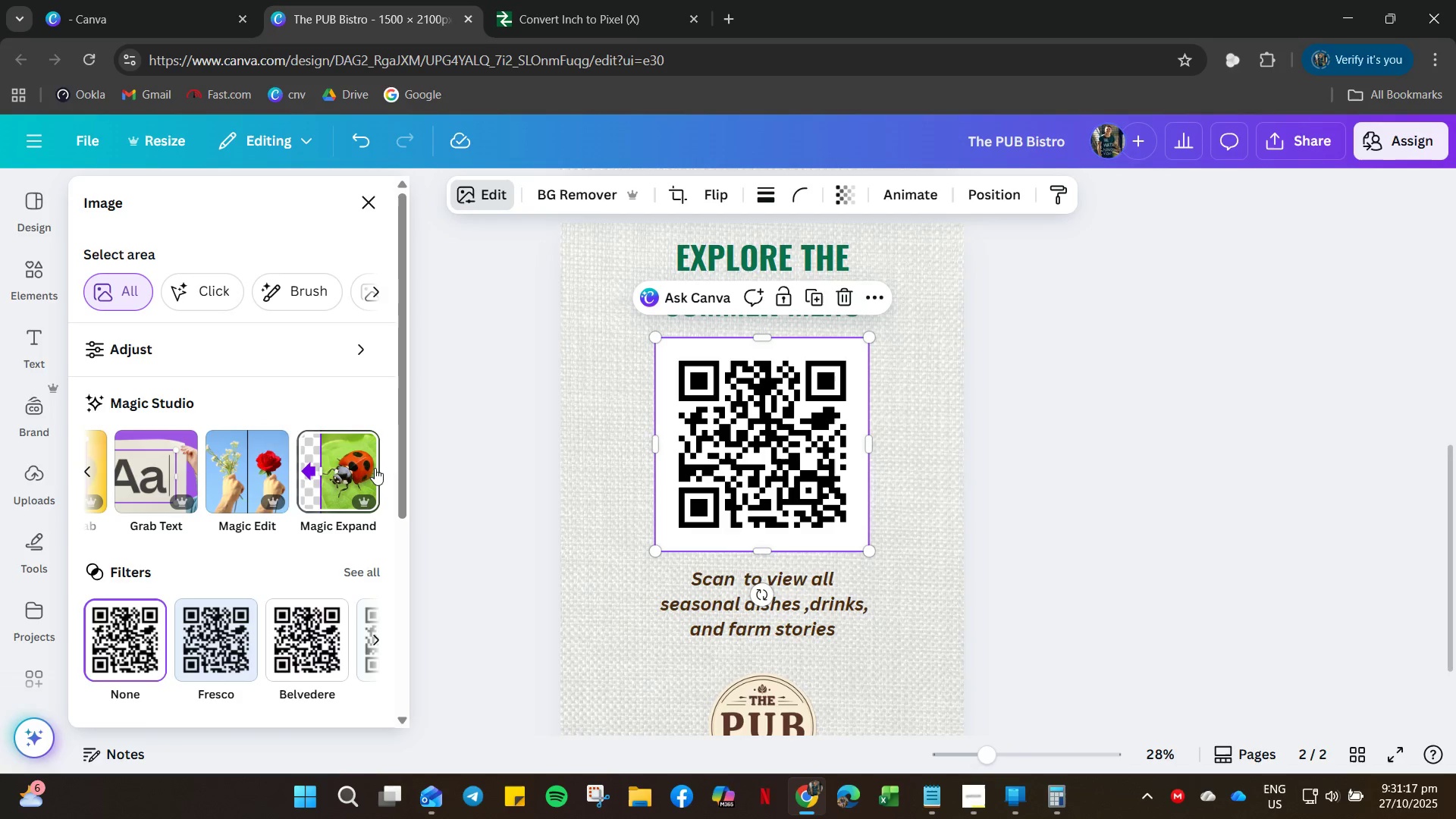 
left_click([217, 489])
 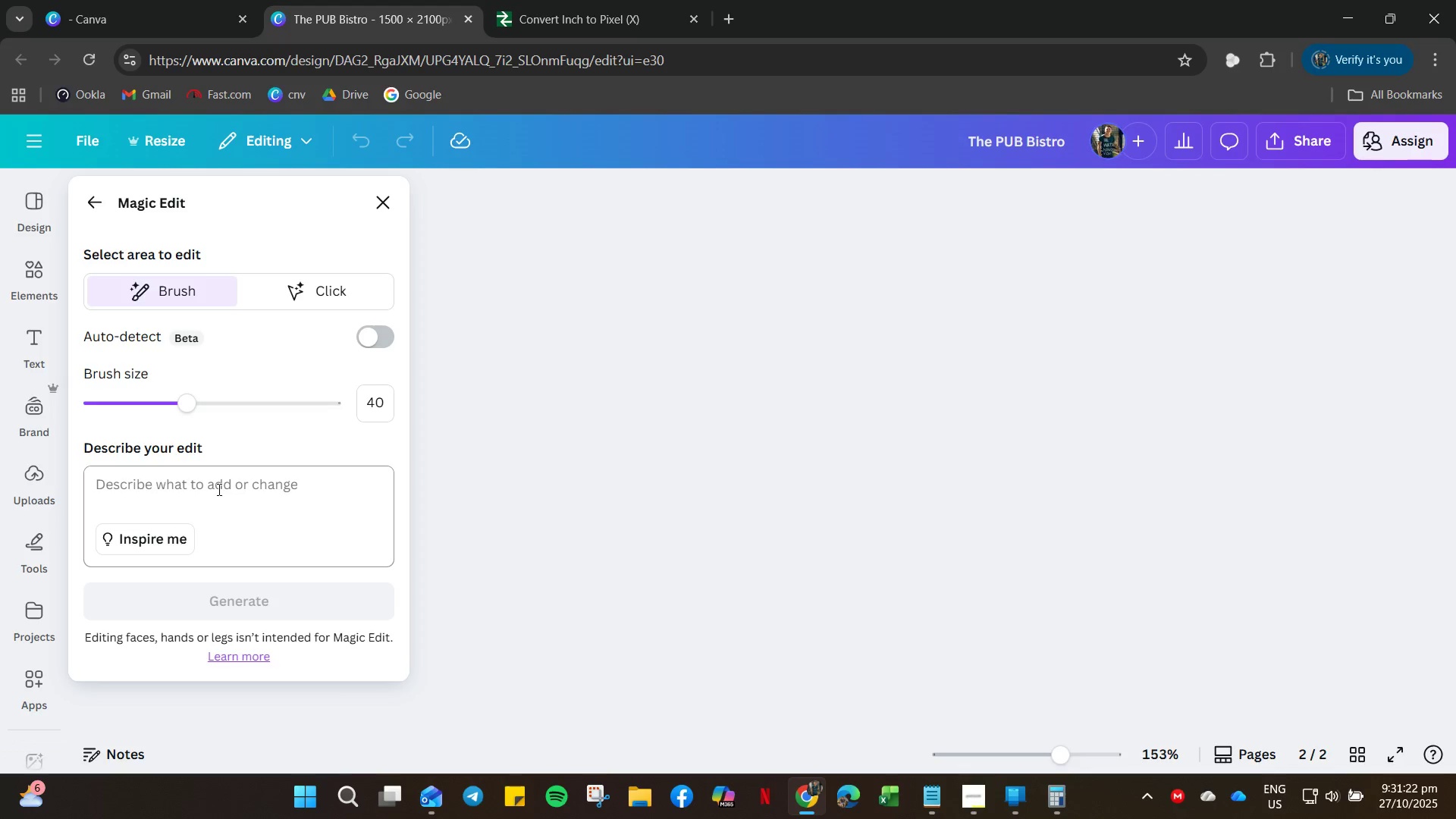 
left_click([205, 489])
 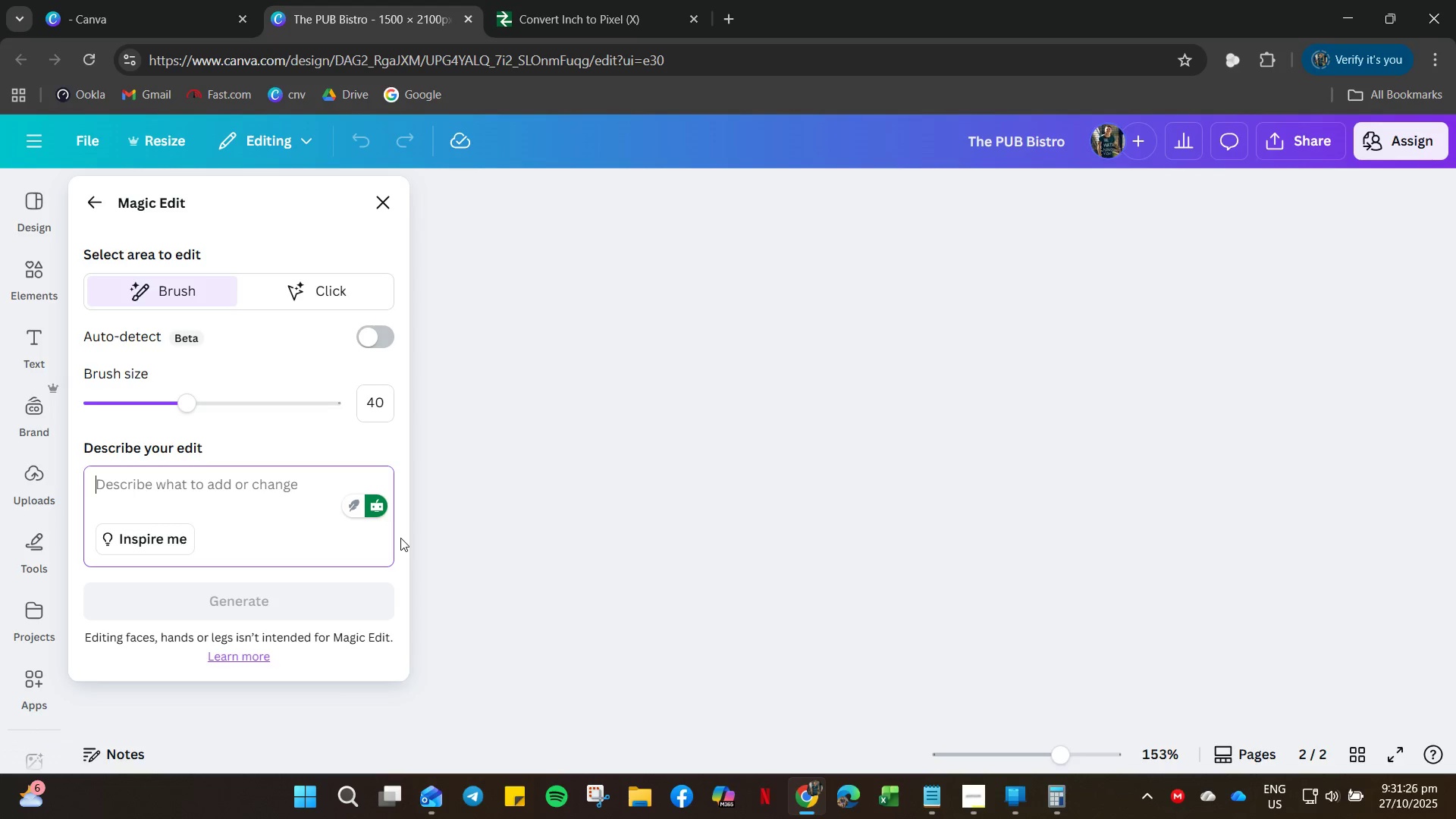 
type(adopt to gardeb ser)
key(Backspace)
type(t)
 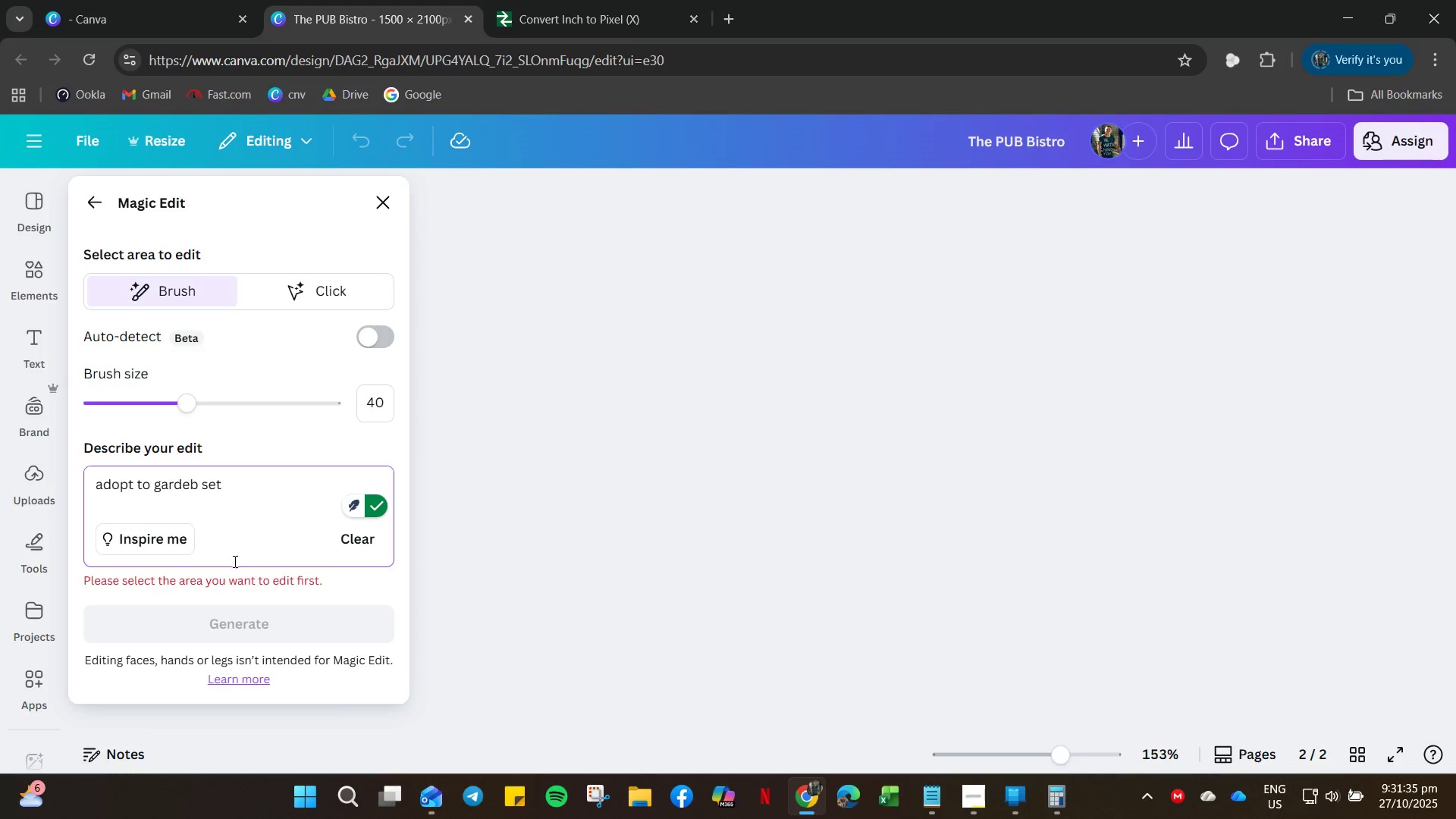 
left_click([168, 541])
 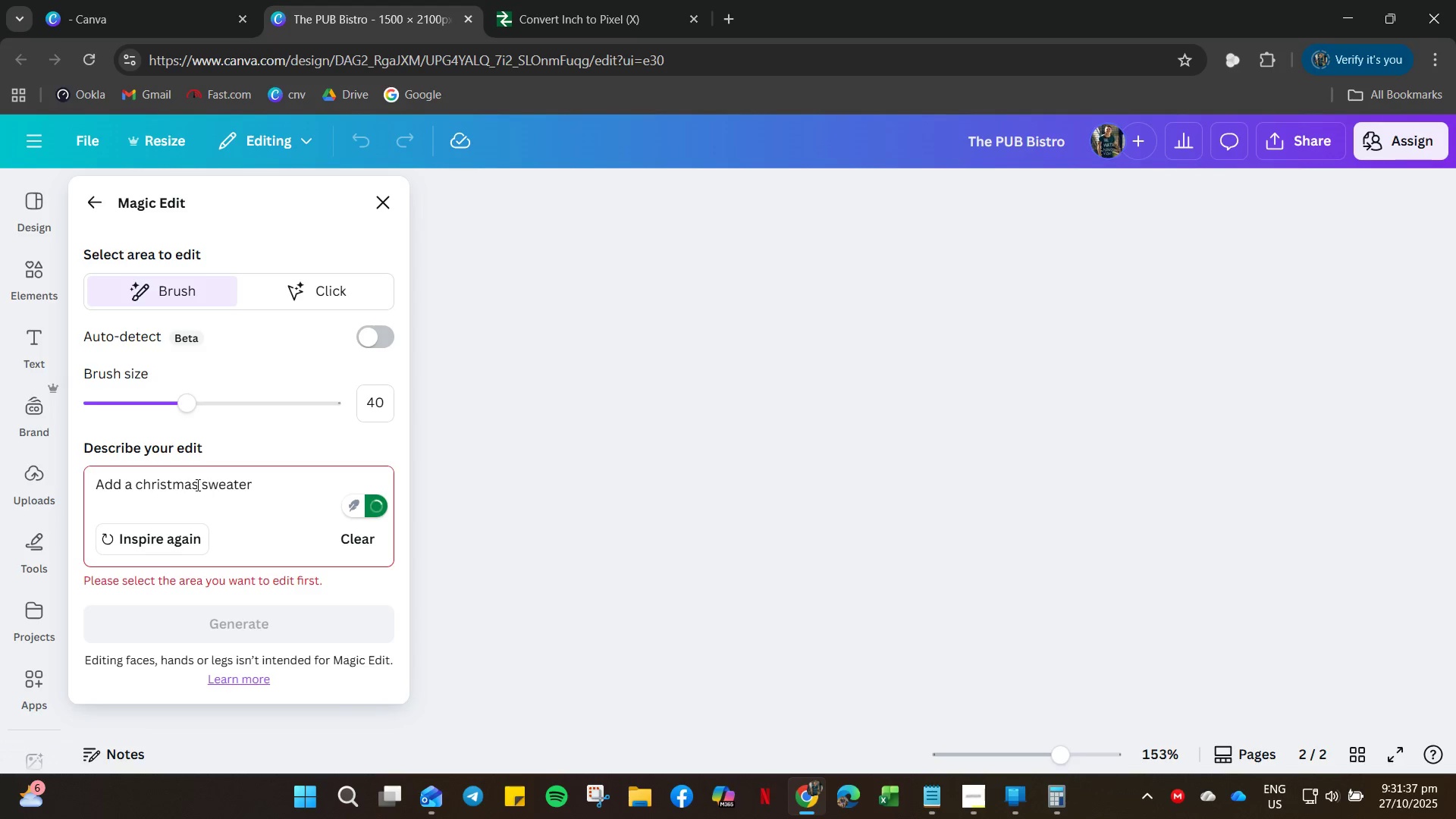 
left_click_drag(start_coordinate=[183, 485], to_coordinate=[187, 485])
 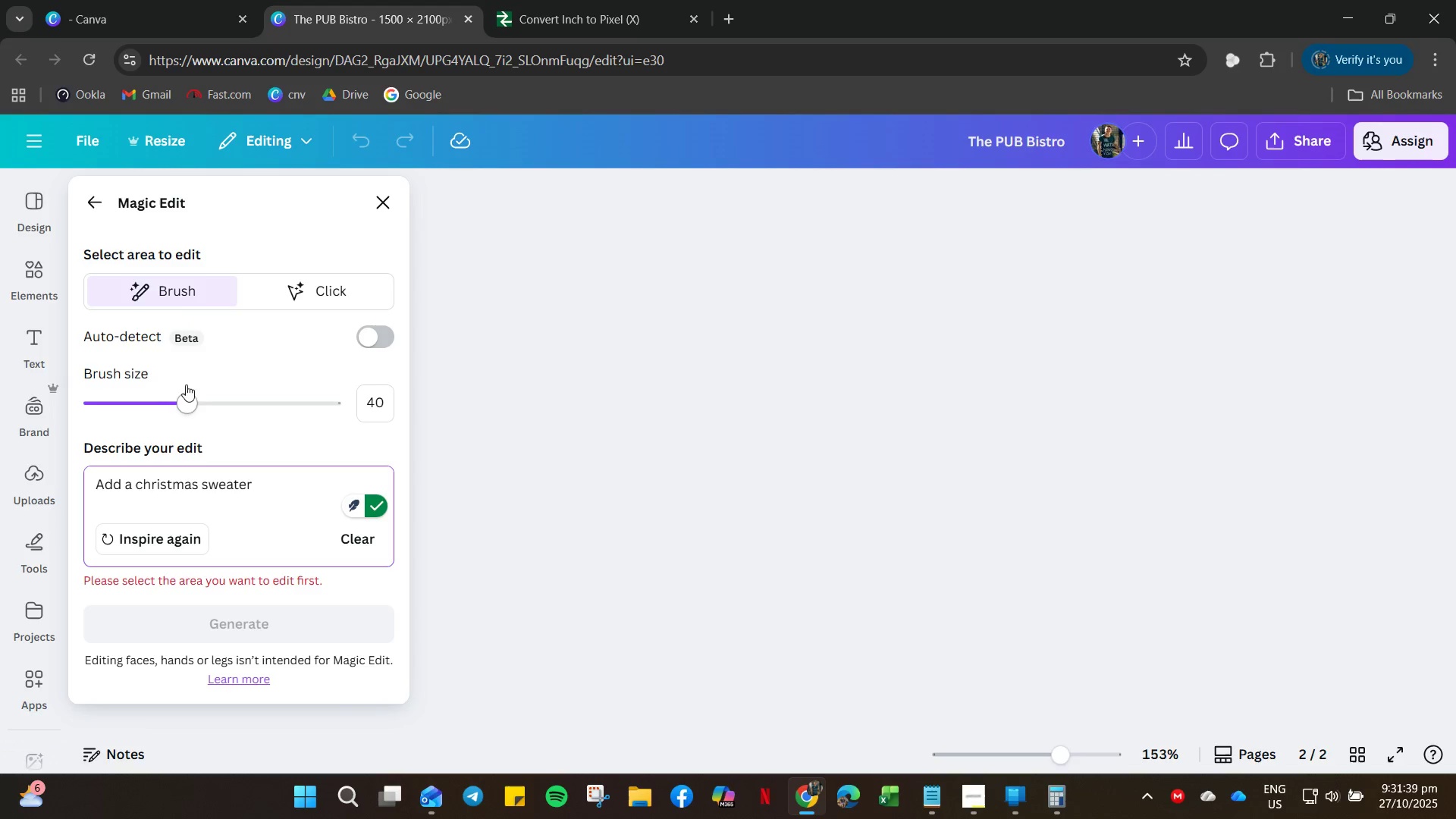 
left_click([86, 207])
 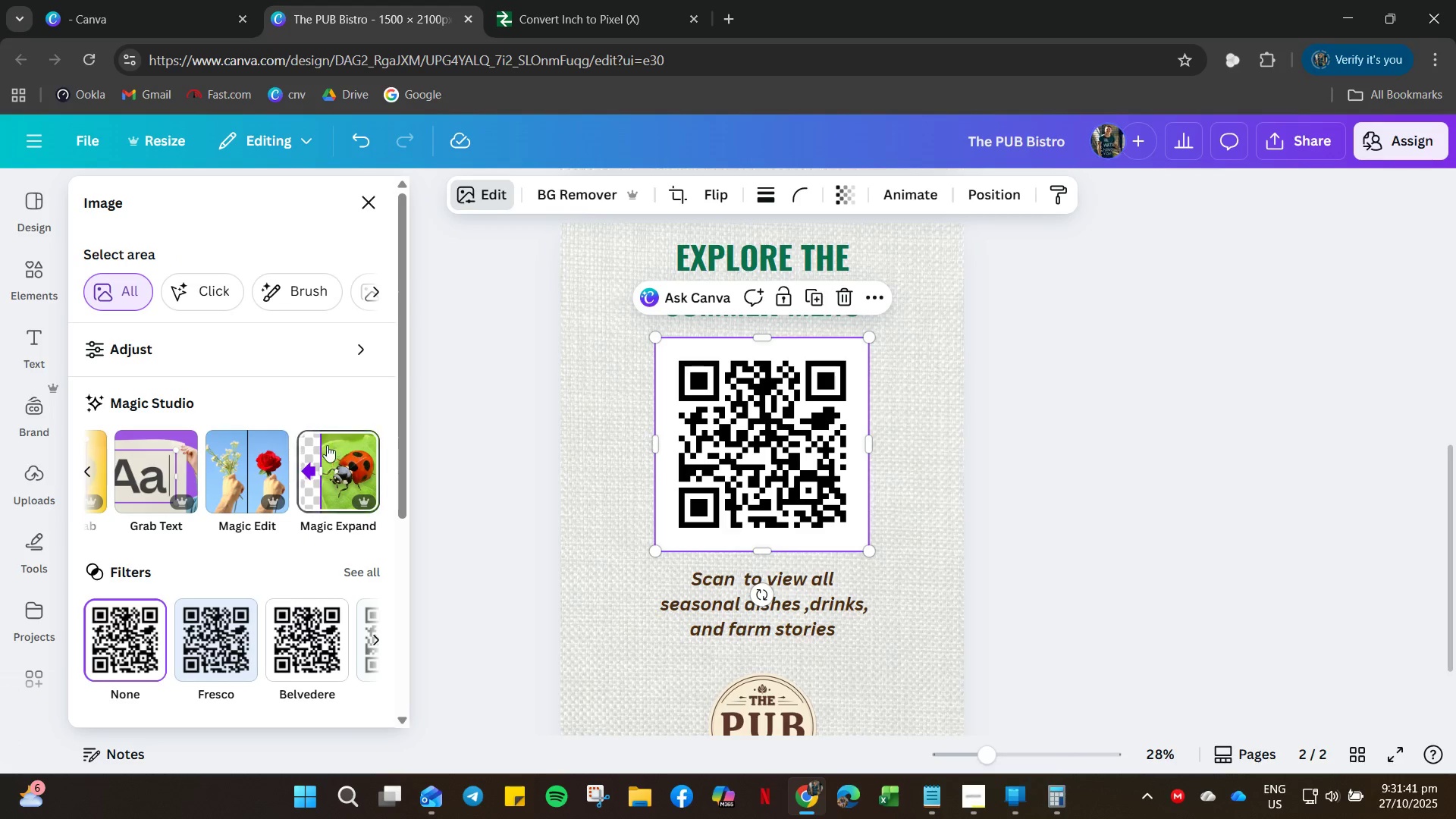 
left_click([249, 465])
 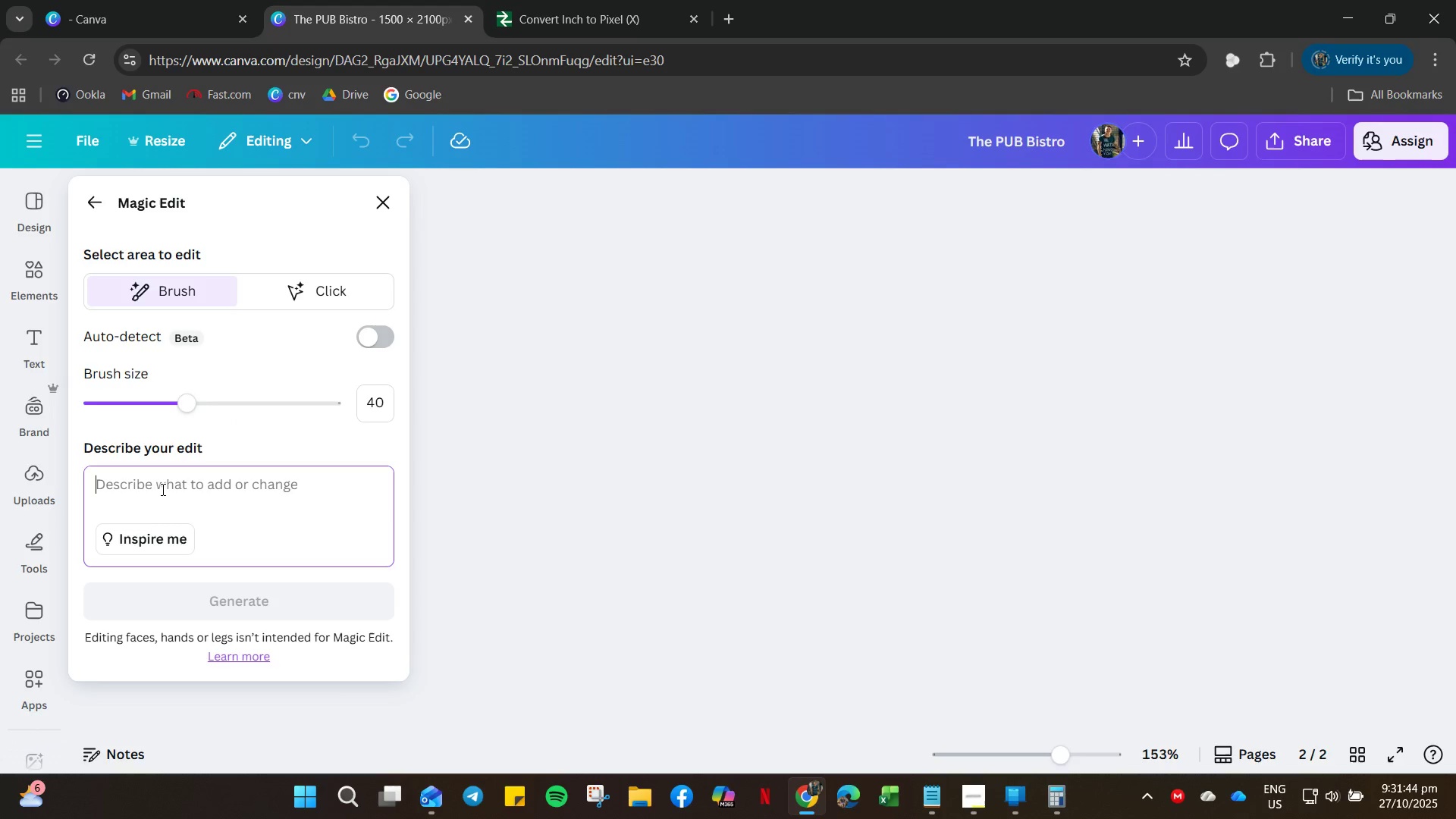 
type(adopt to grade)
key(Backspace)
key(Backspace)
key(Backspace)
key(Backspace)
type(arden set)
 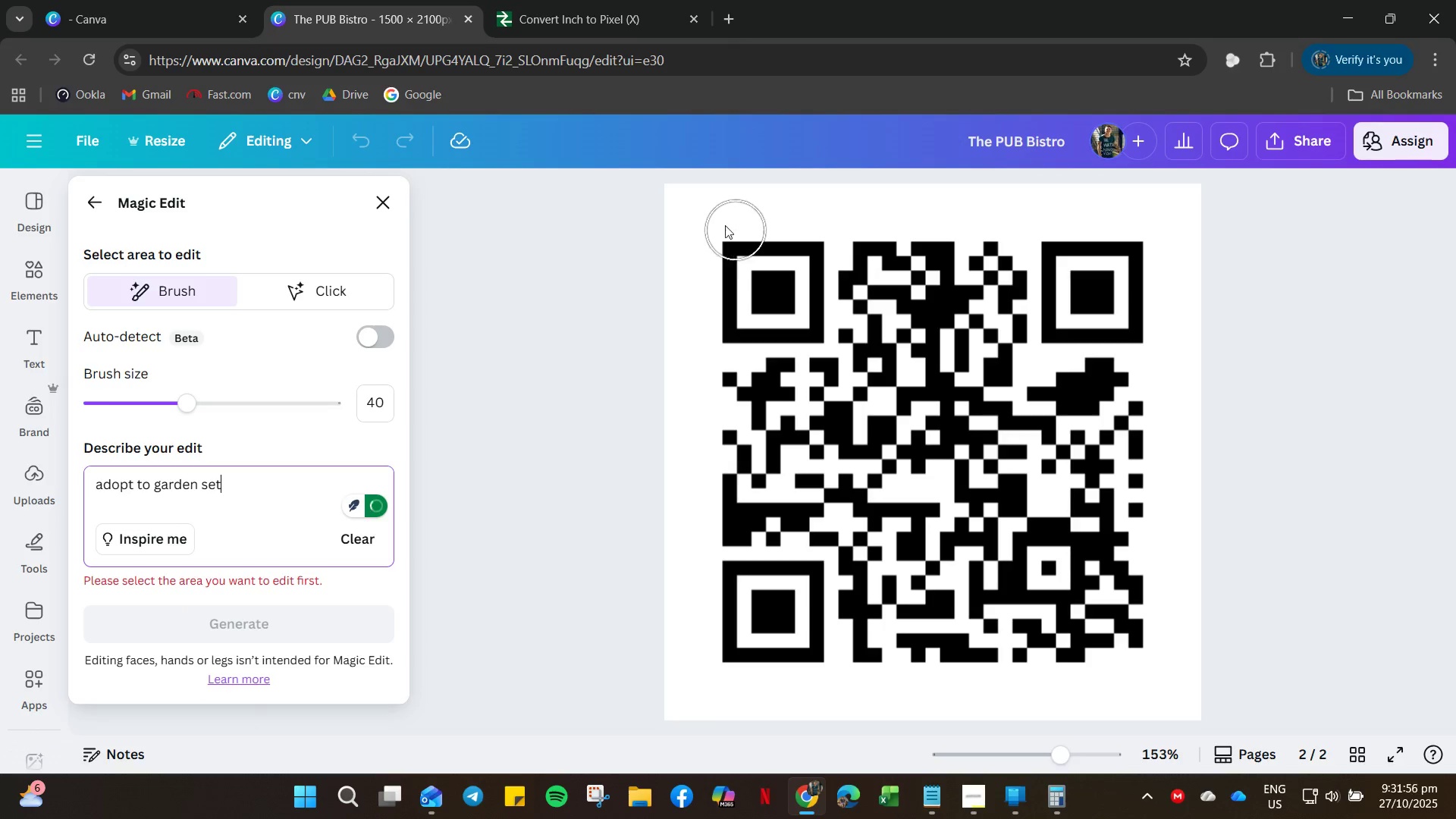 
wait(5.18)
 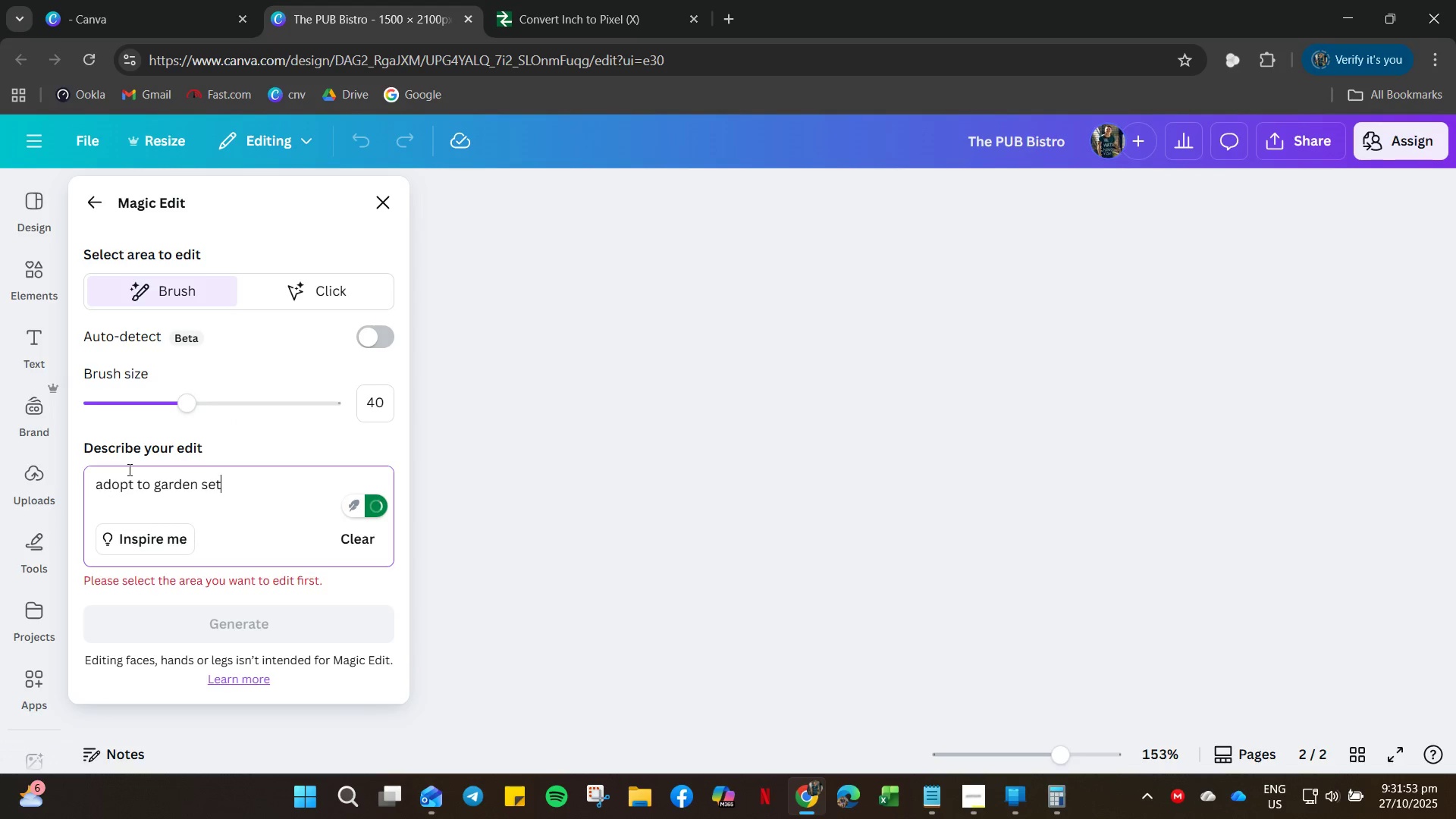 
left_click_drag(start_coordinate=[686, 213], to_coordinate=[1207, 205])
 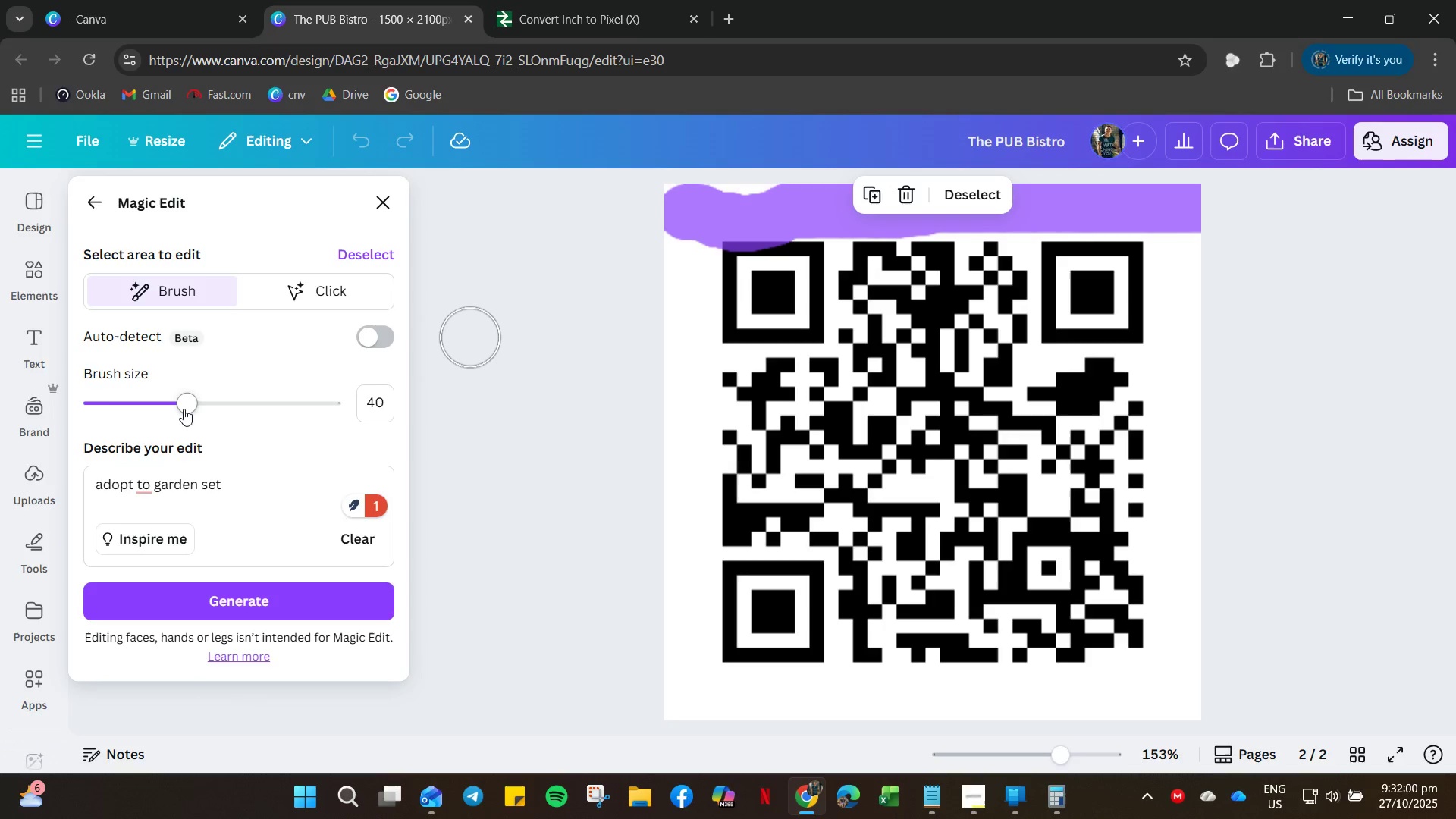 
left_click_drag(start_coordinate=[185, 409], to_coordinate=[249, 412])
 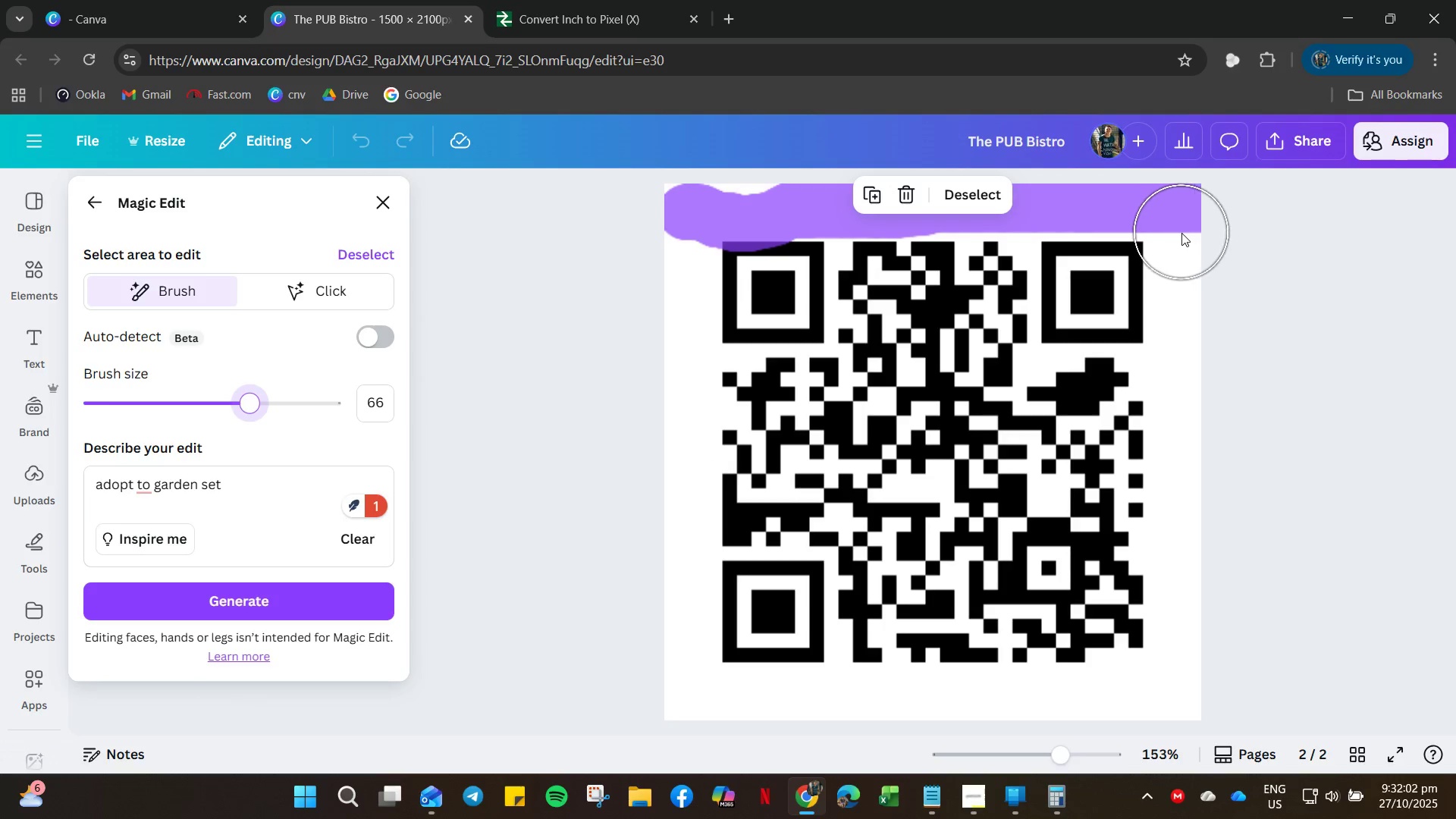 
left_click_drag(start_coordinate=[1191, 228], to_coordinate=[1201, 240])
 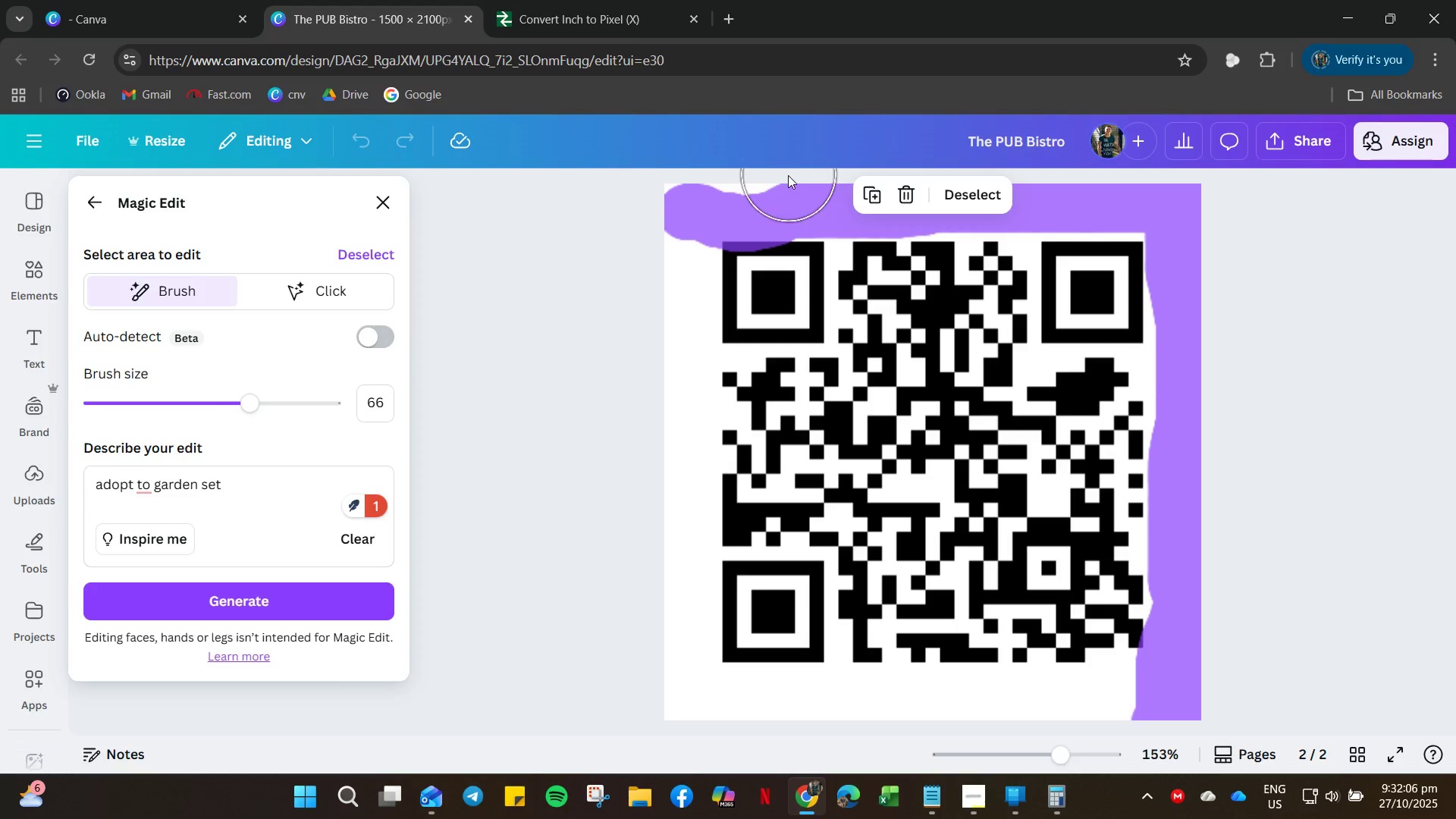 
left_click_drag(start_coordinate=[797, 187], to_coordinate=[1295, 710])
 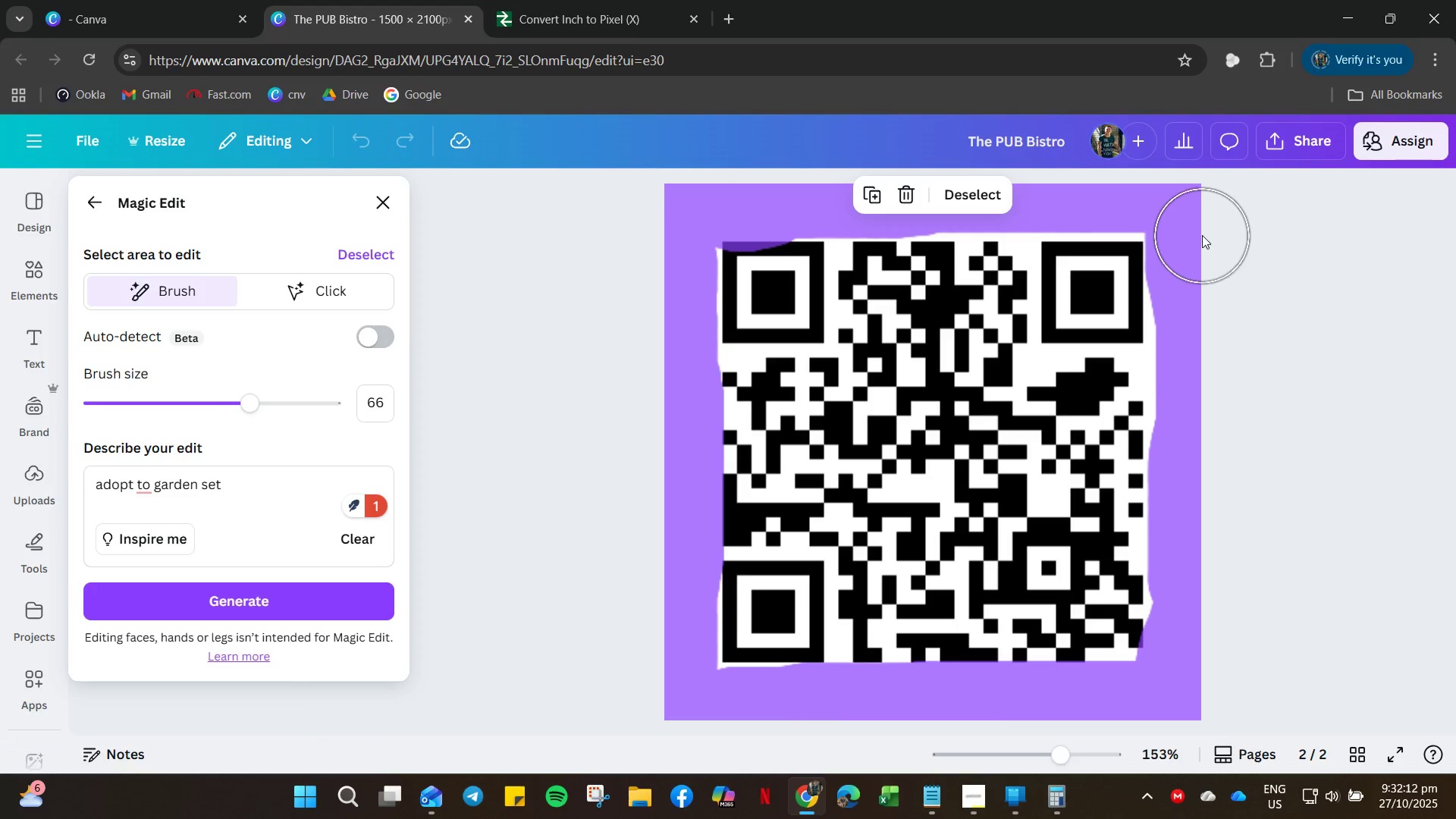 
left_click_drag(start_coordinate=[1194, 213], to_coordinate=[1220, 812])
 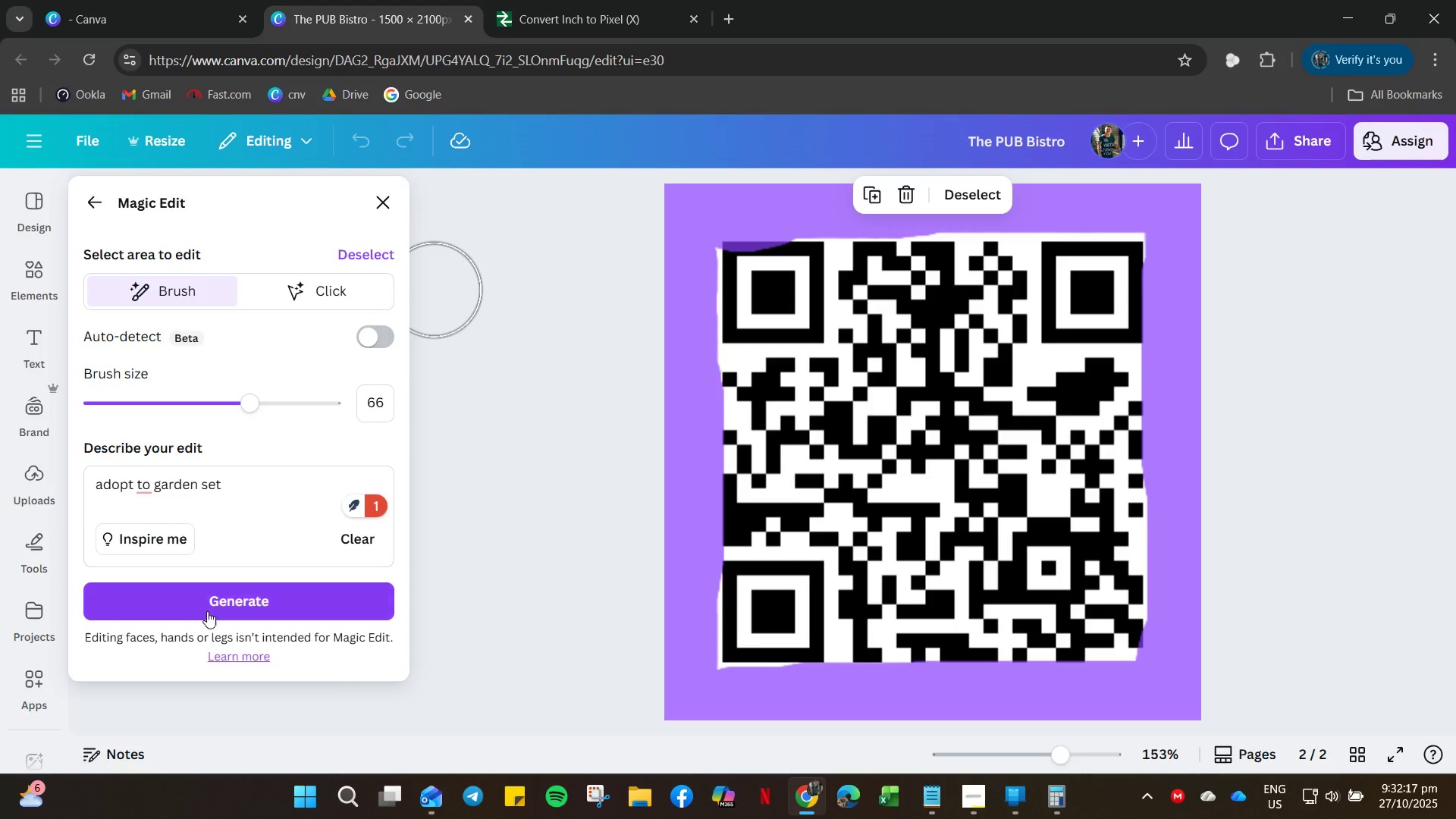 
left_click_drag(start_coordinate=[313, 610], to_coordinate=[315, 613])
 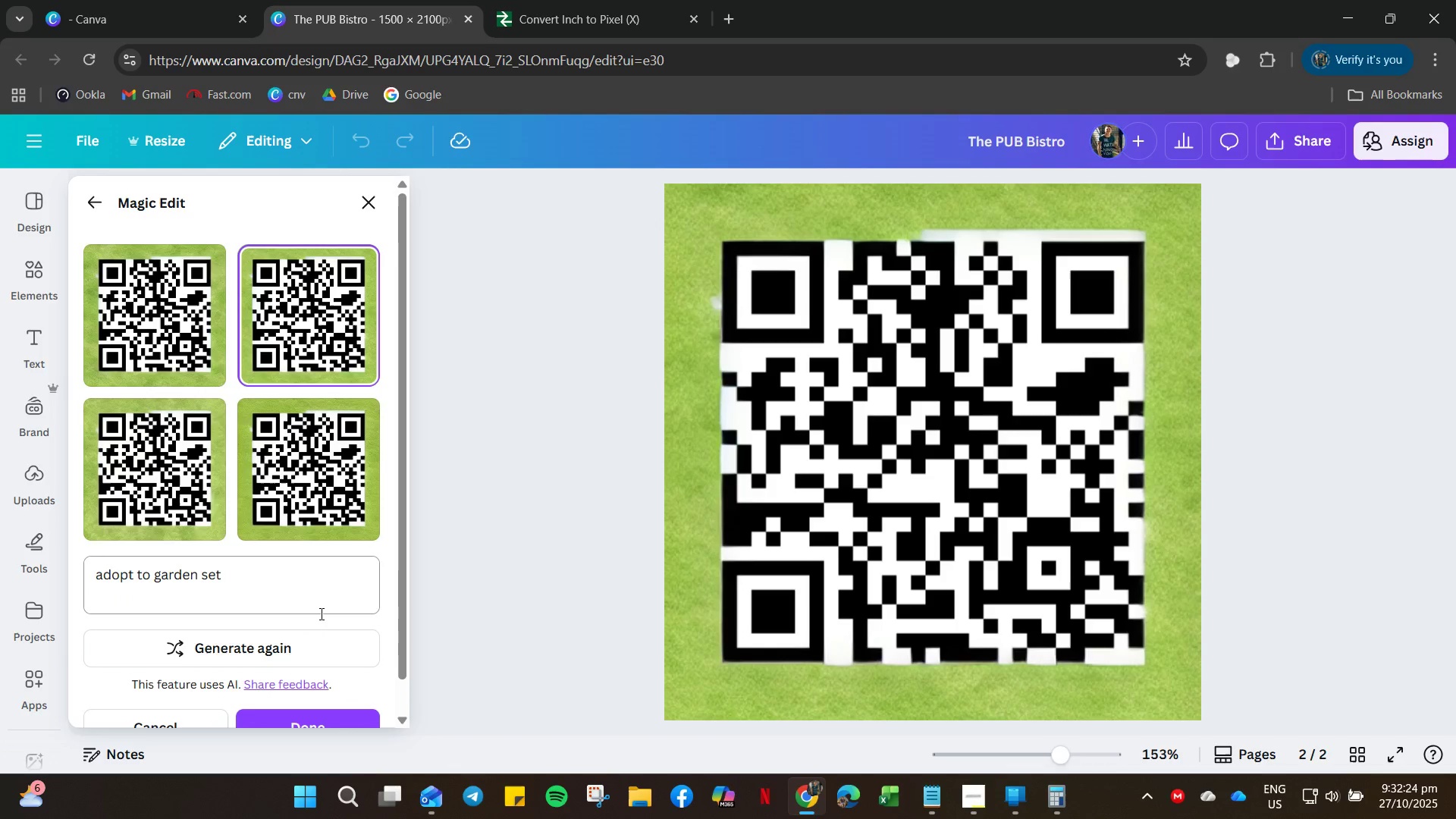 
wait(11.68)
 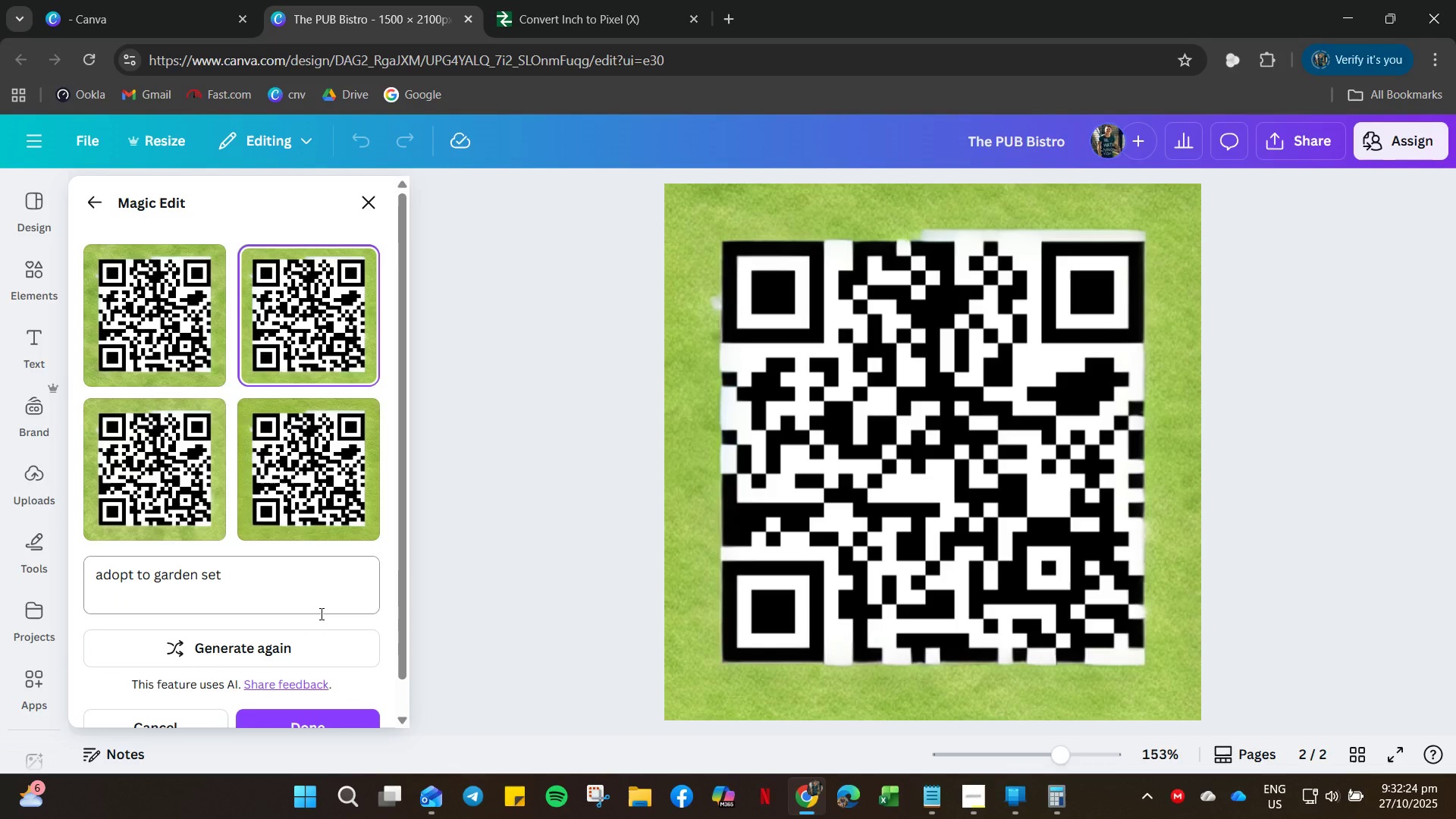 
scroll: coordinate [322, 645], scroll_direction: down, amount: 6.0
 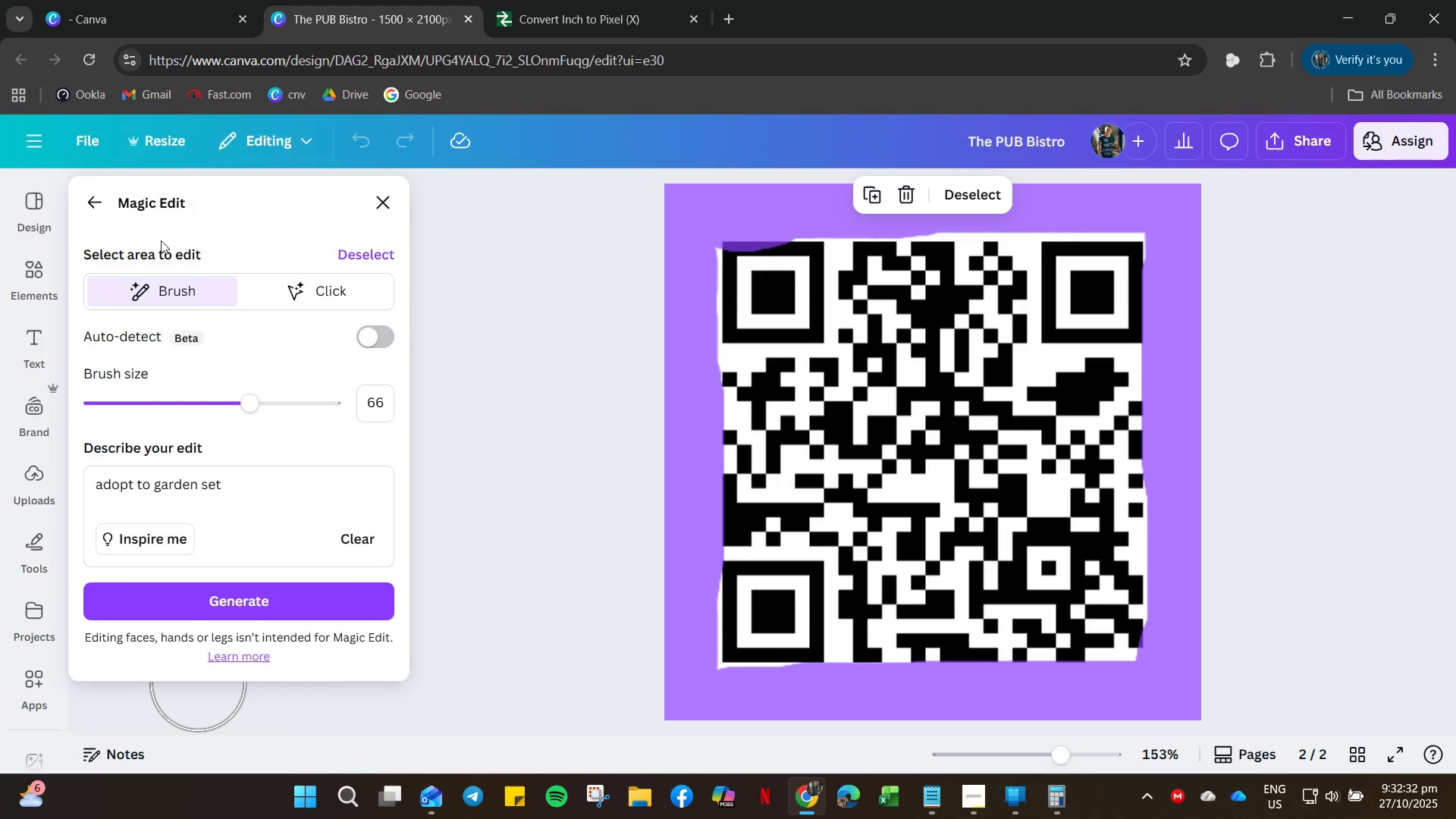 
left_click([93, 198])
 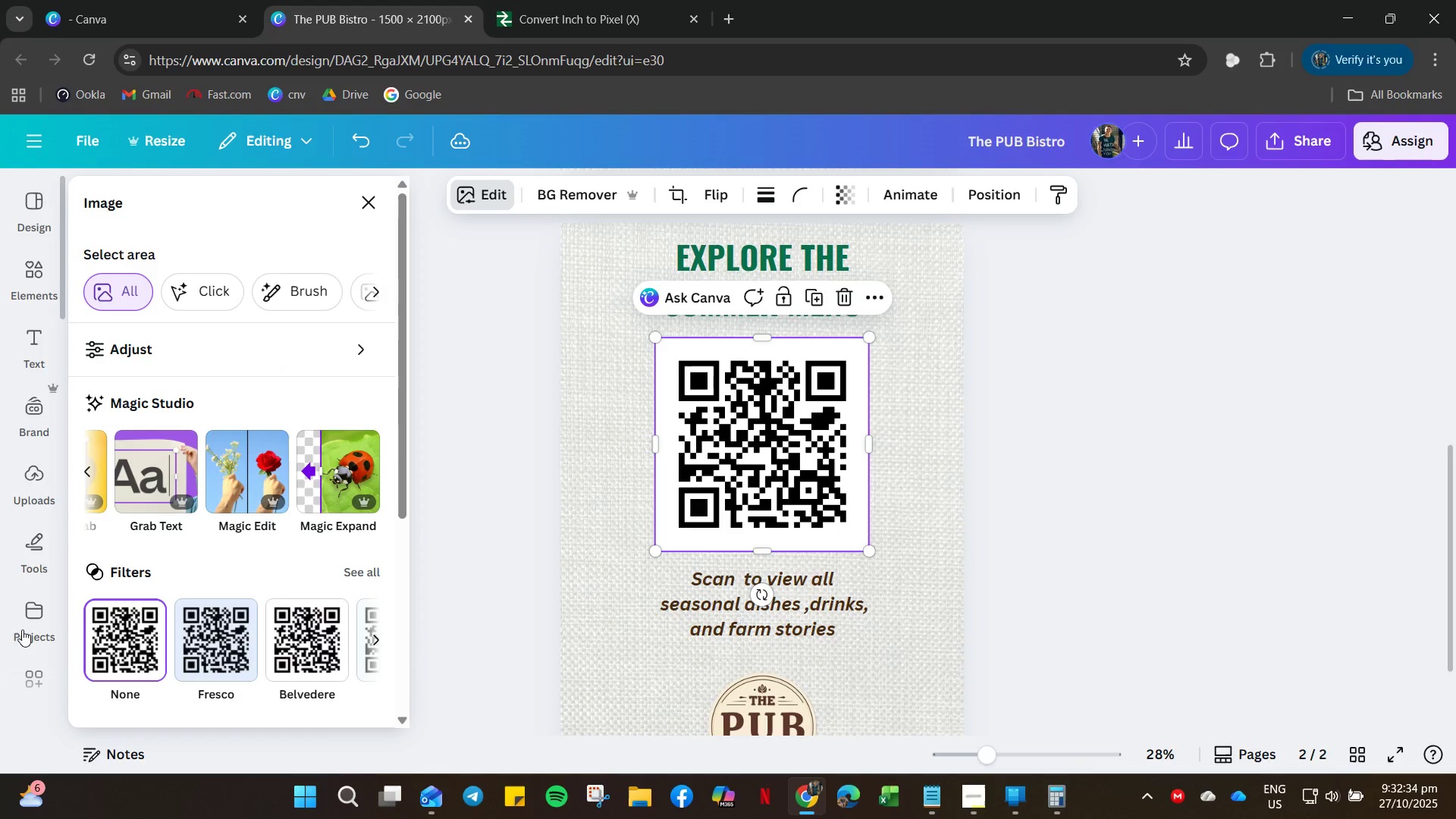 
scroll: coordinate [286, 664], scroll_direction: down, amount: 4.0
 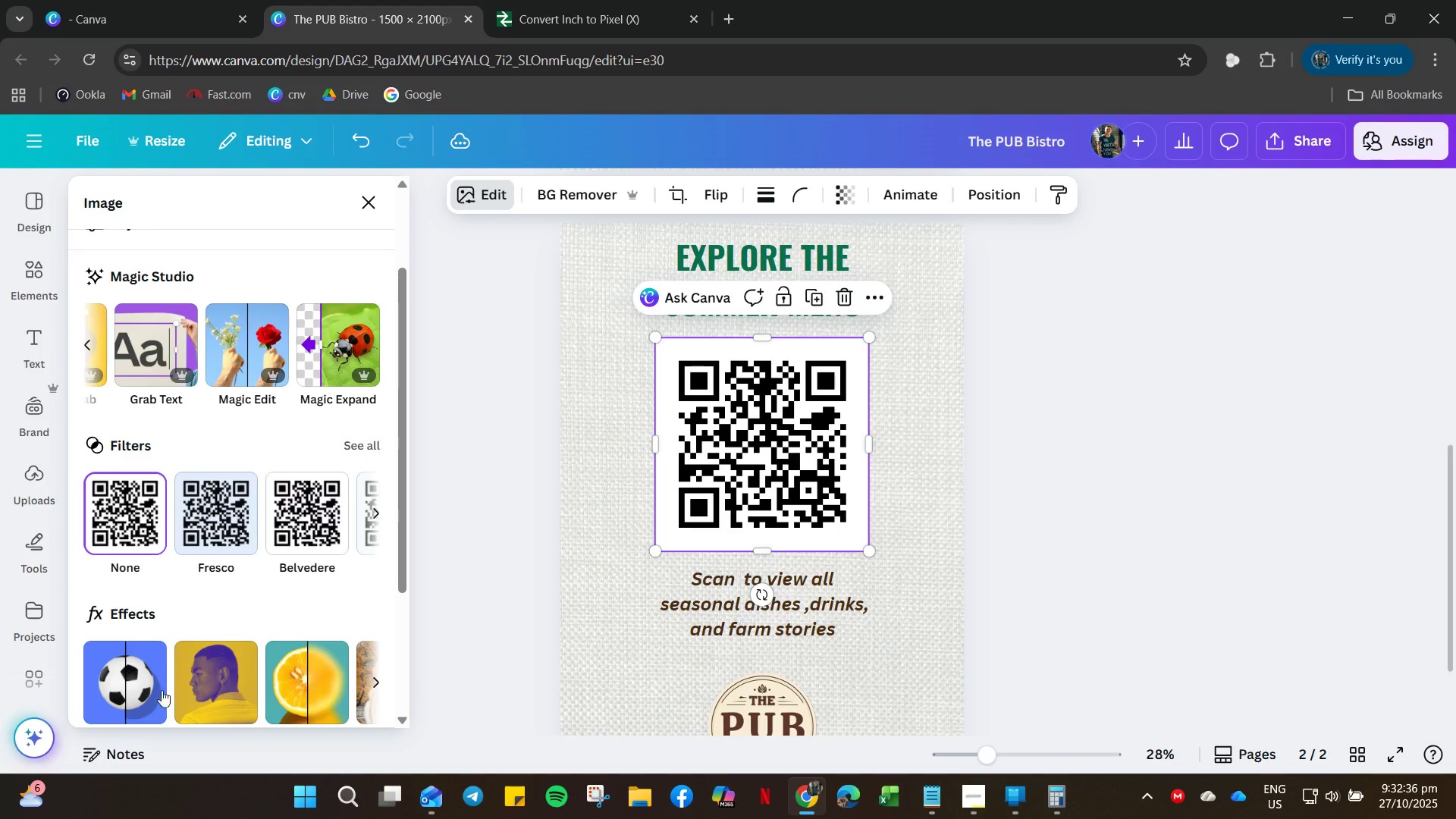 
left_click([138, 695])
 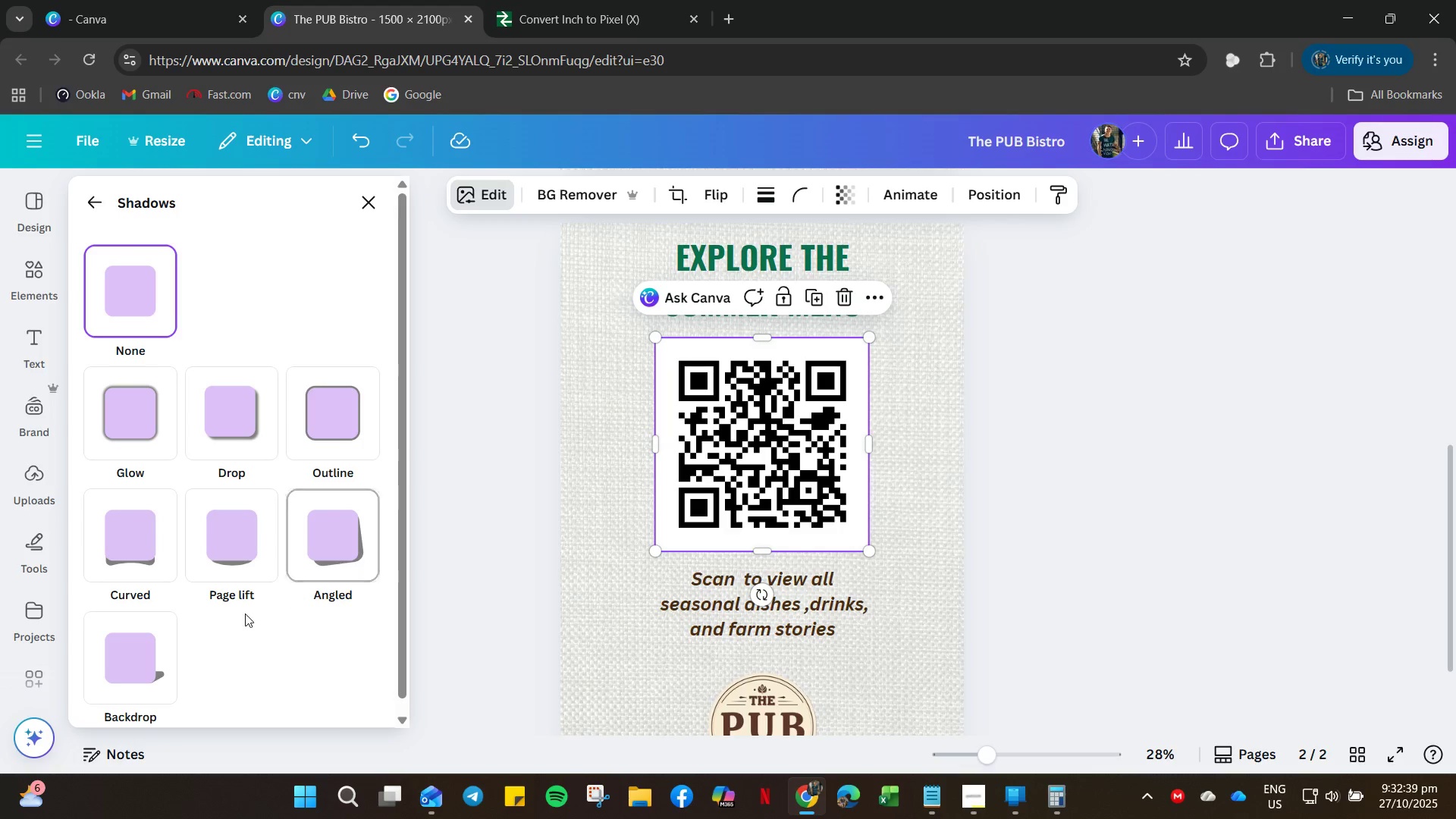 
left_click([158, 661])
 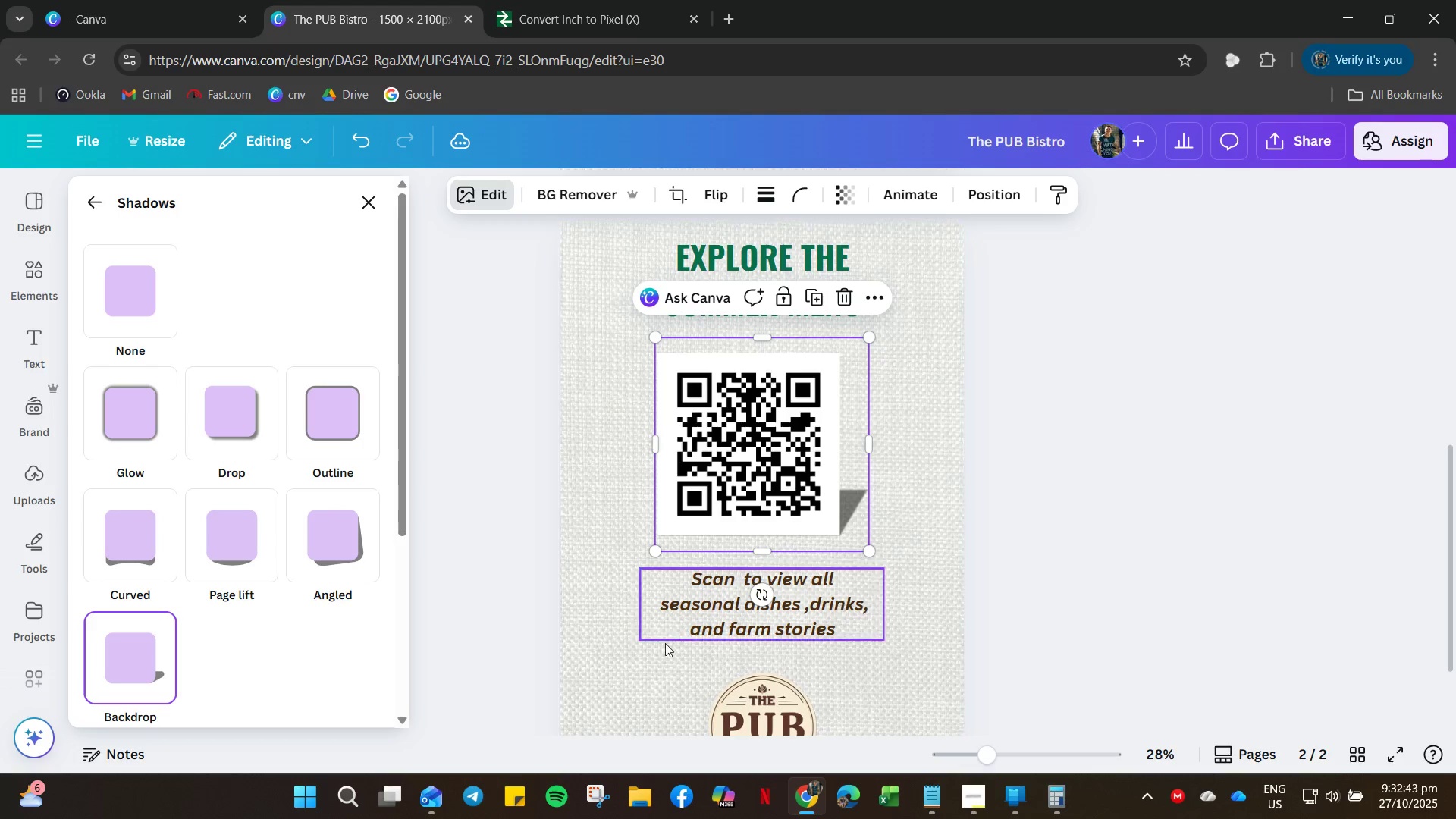 
left_click([236, 557])
 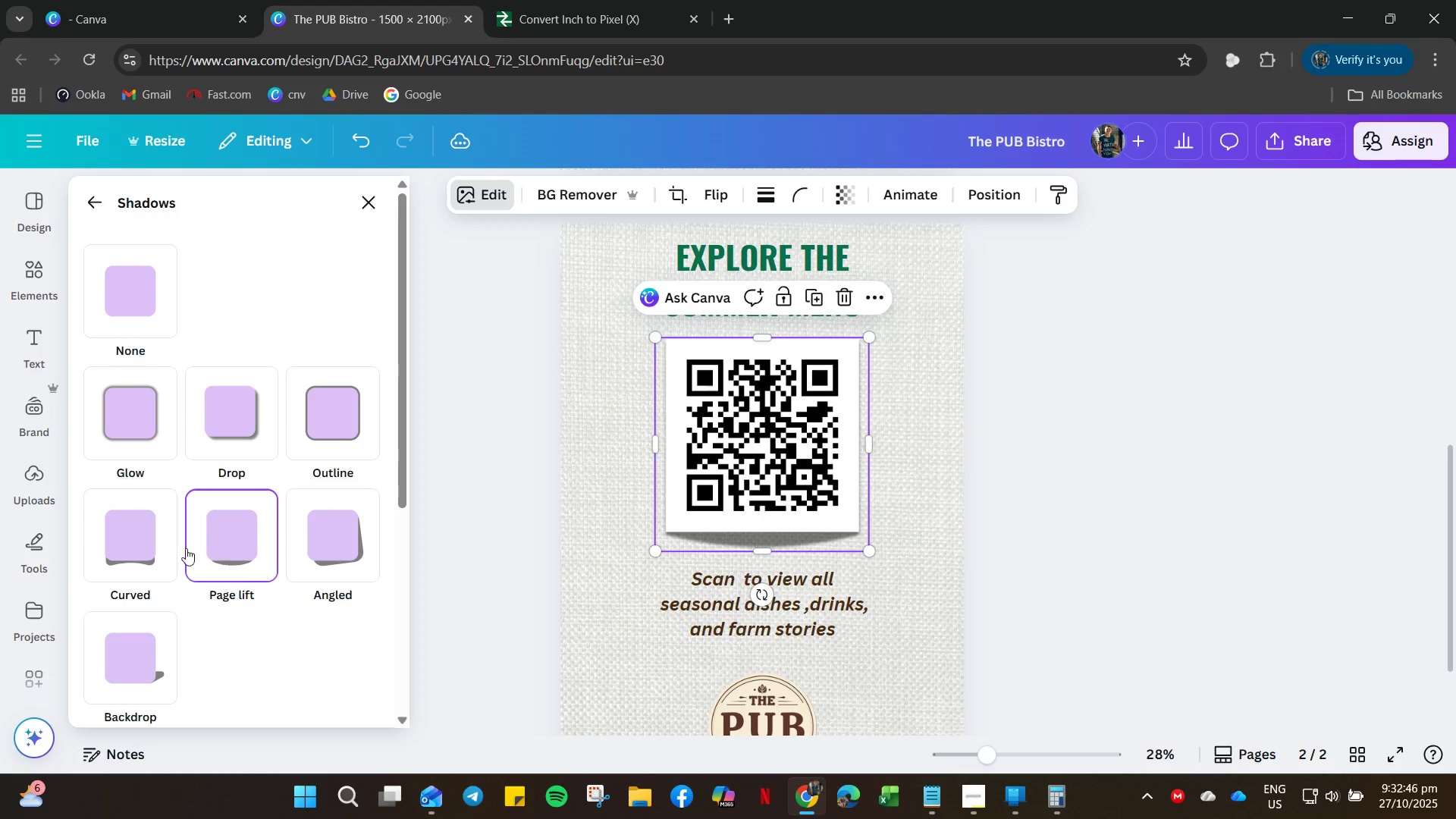 
left_click([156, 548])
 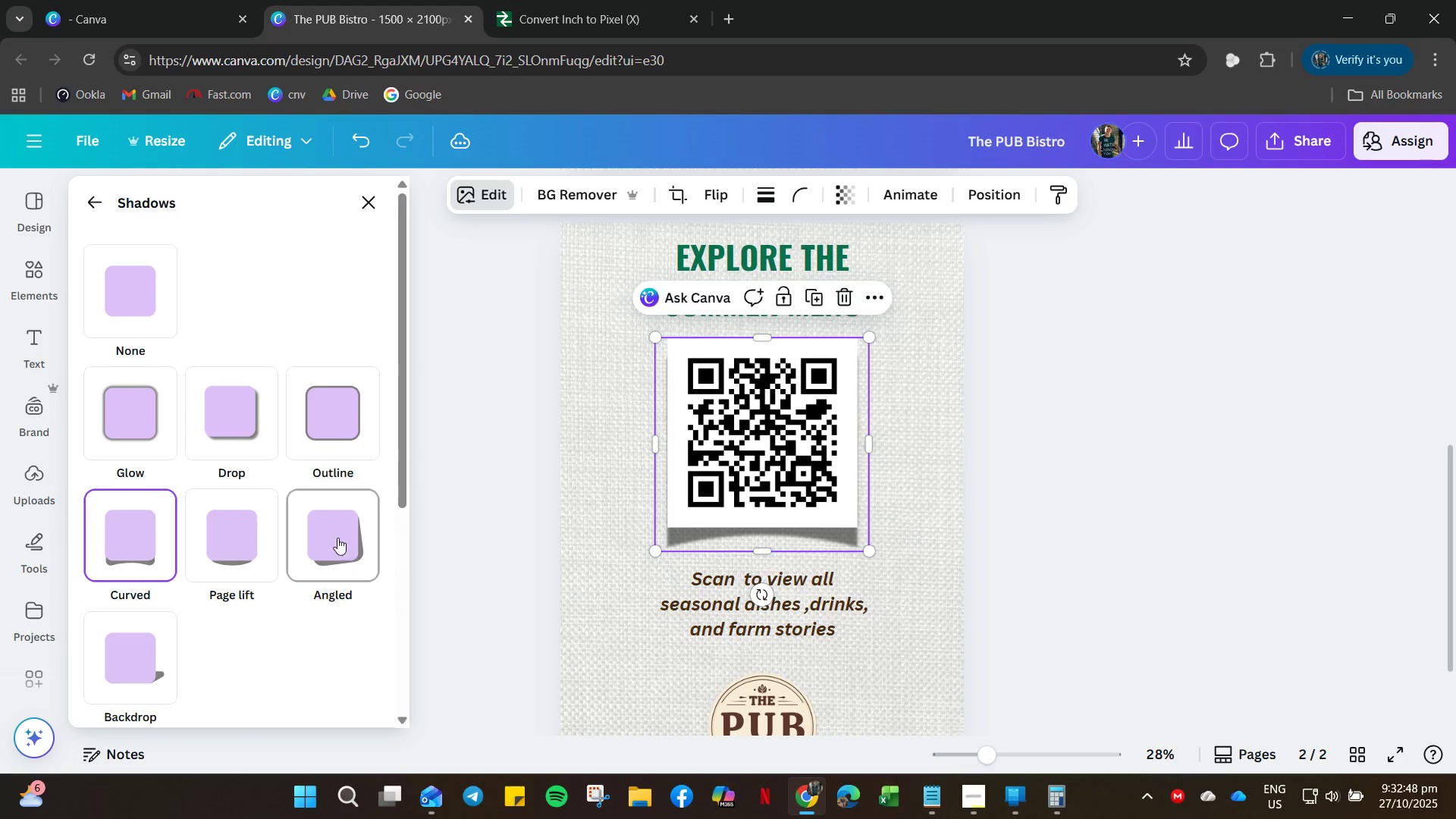 
left_click([333, 556])
 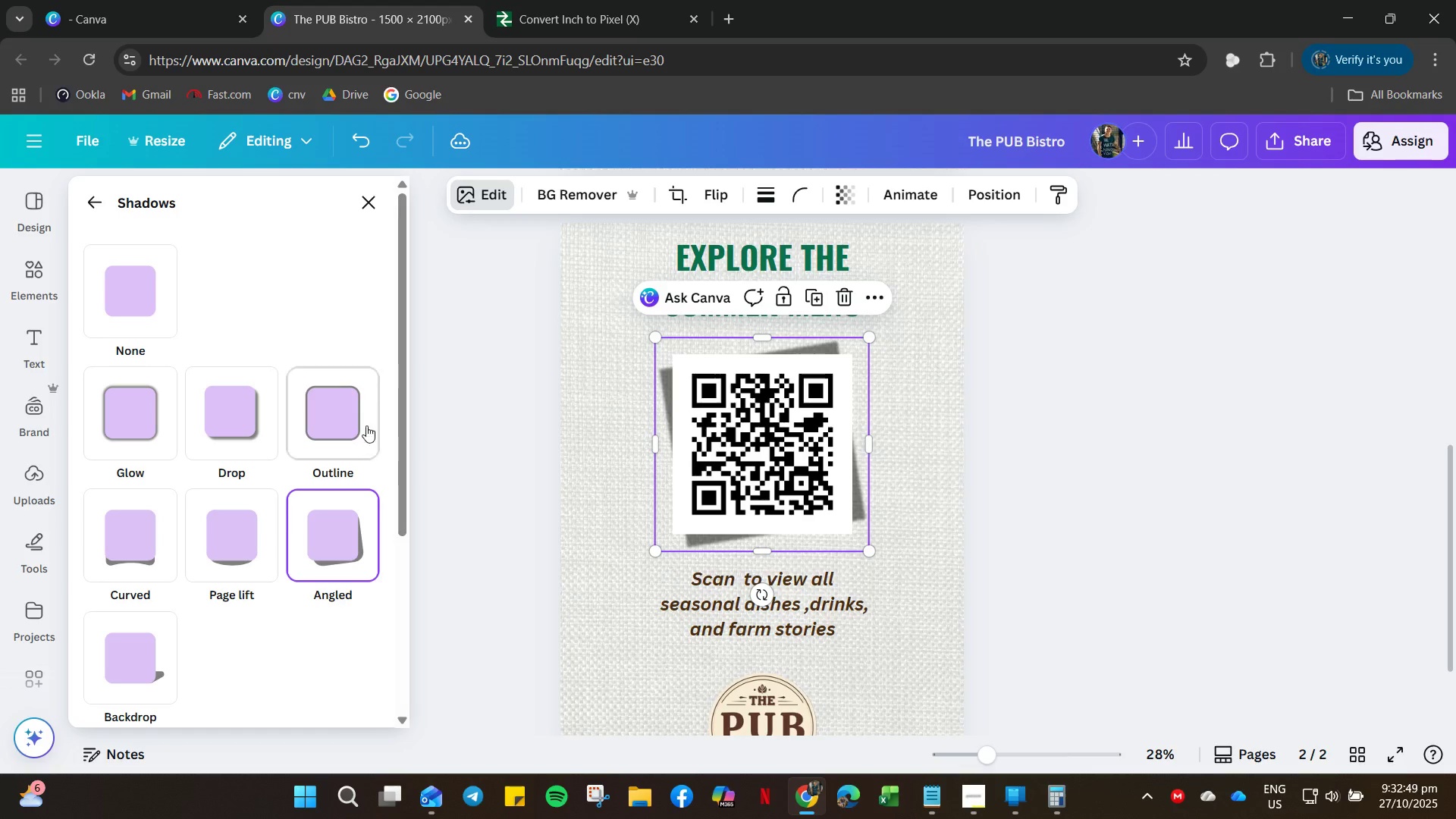 
left_click([354, 410])
 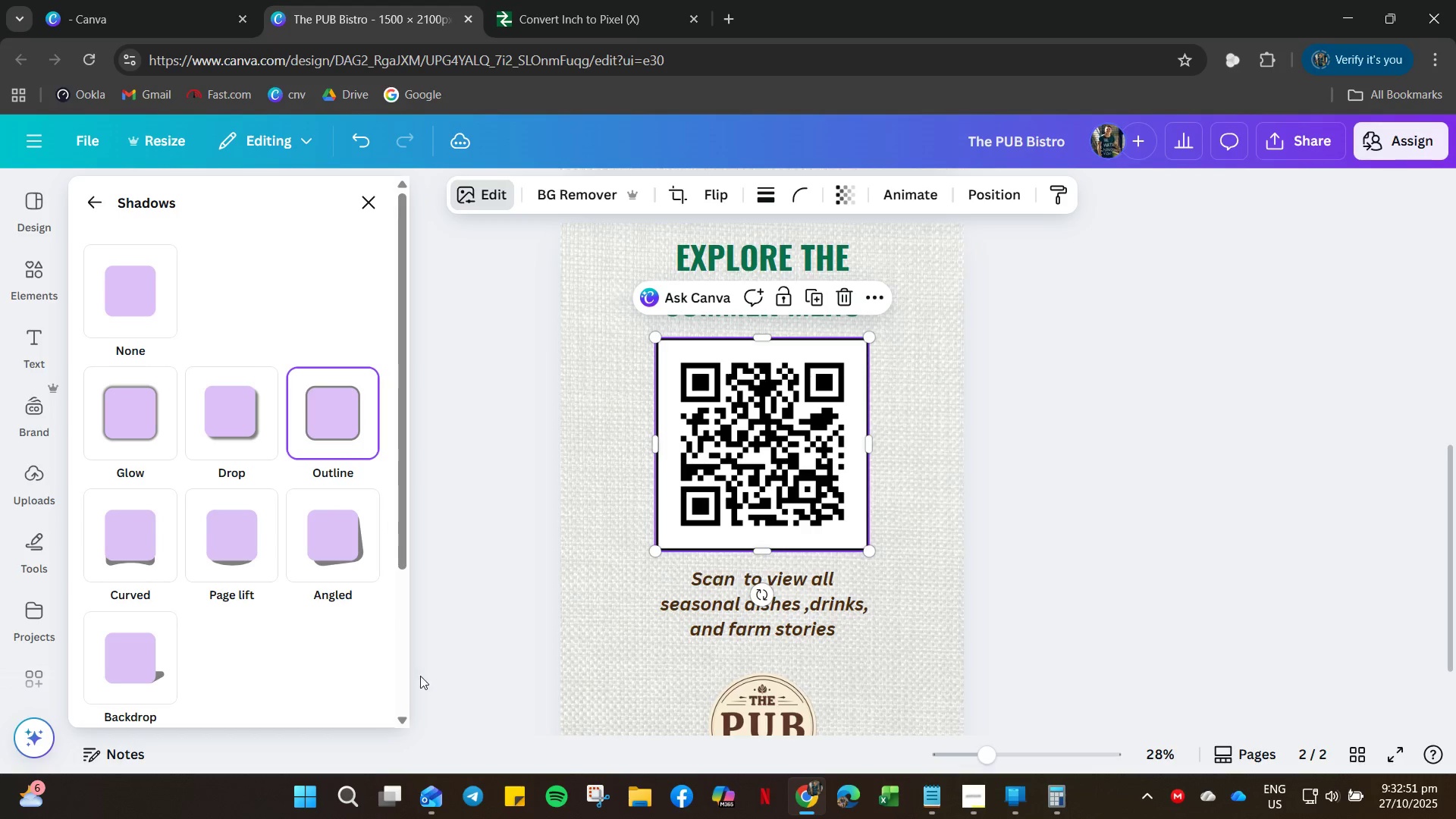 
left_click([579, 641])
 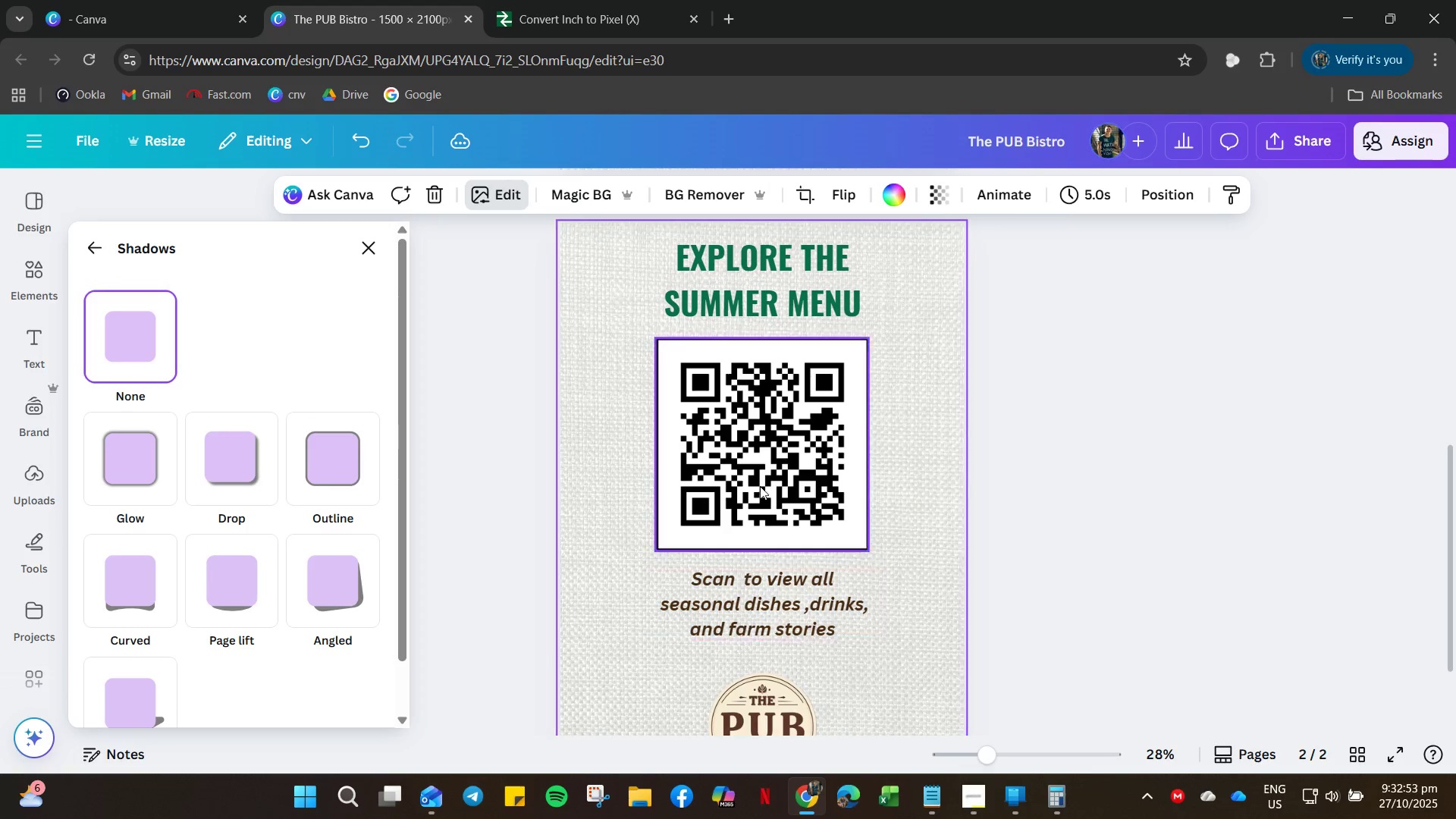 
left_click([764, 463])
 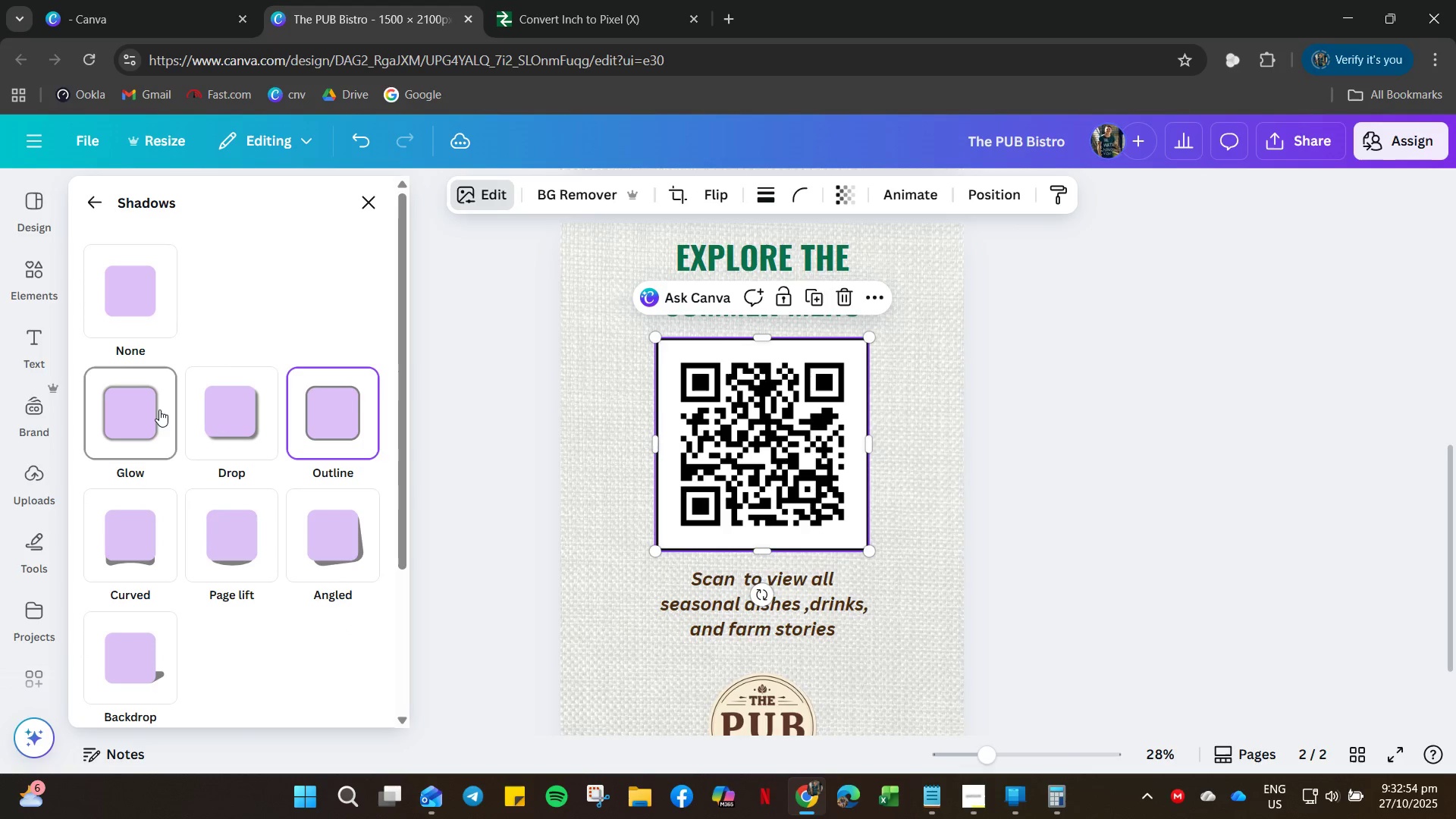 
left_click([159, 410])
 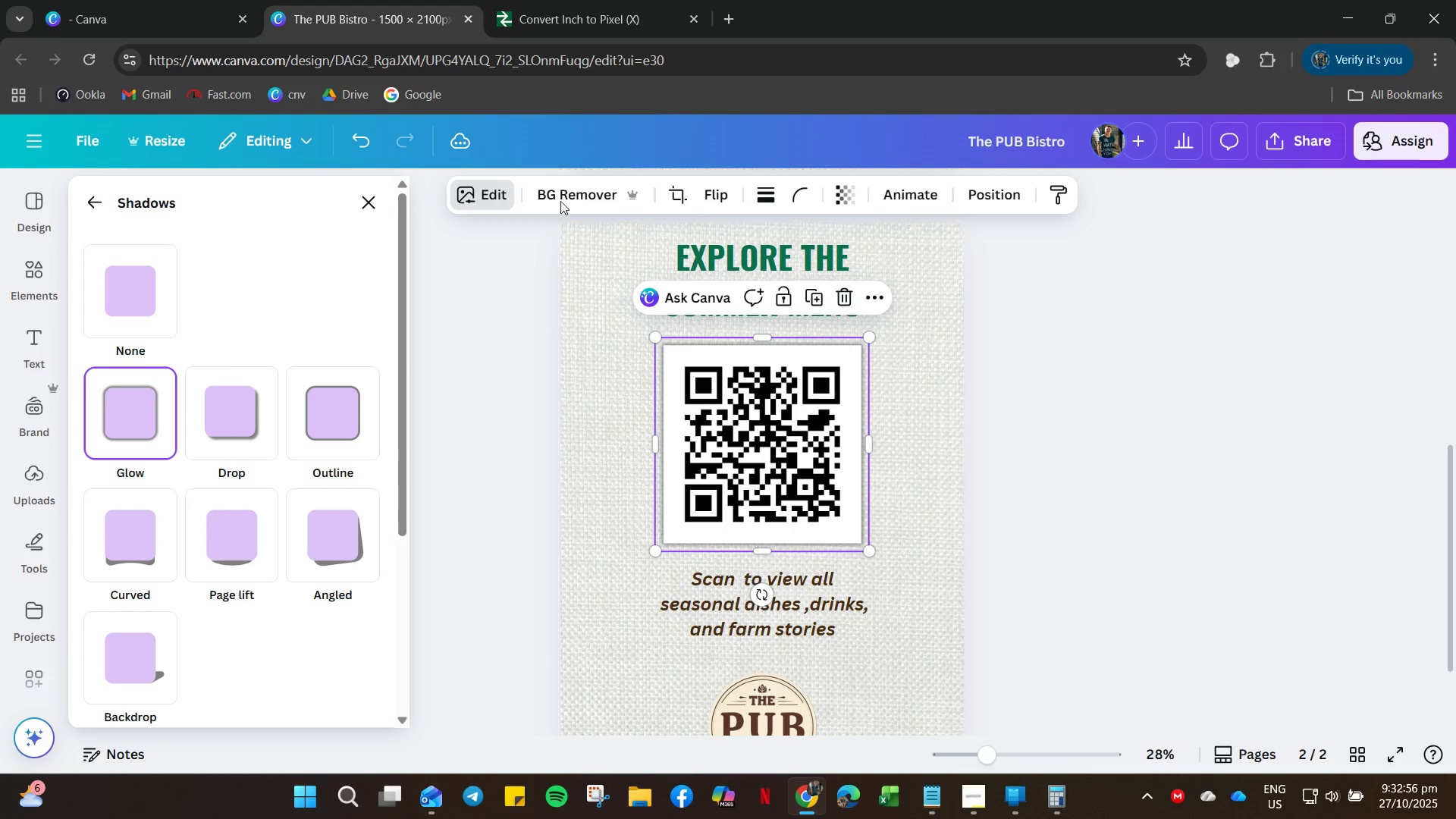 
left_click([556, 200])
 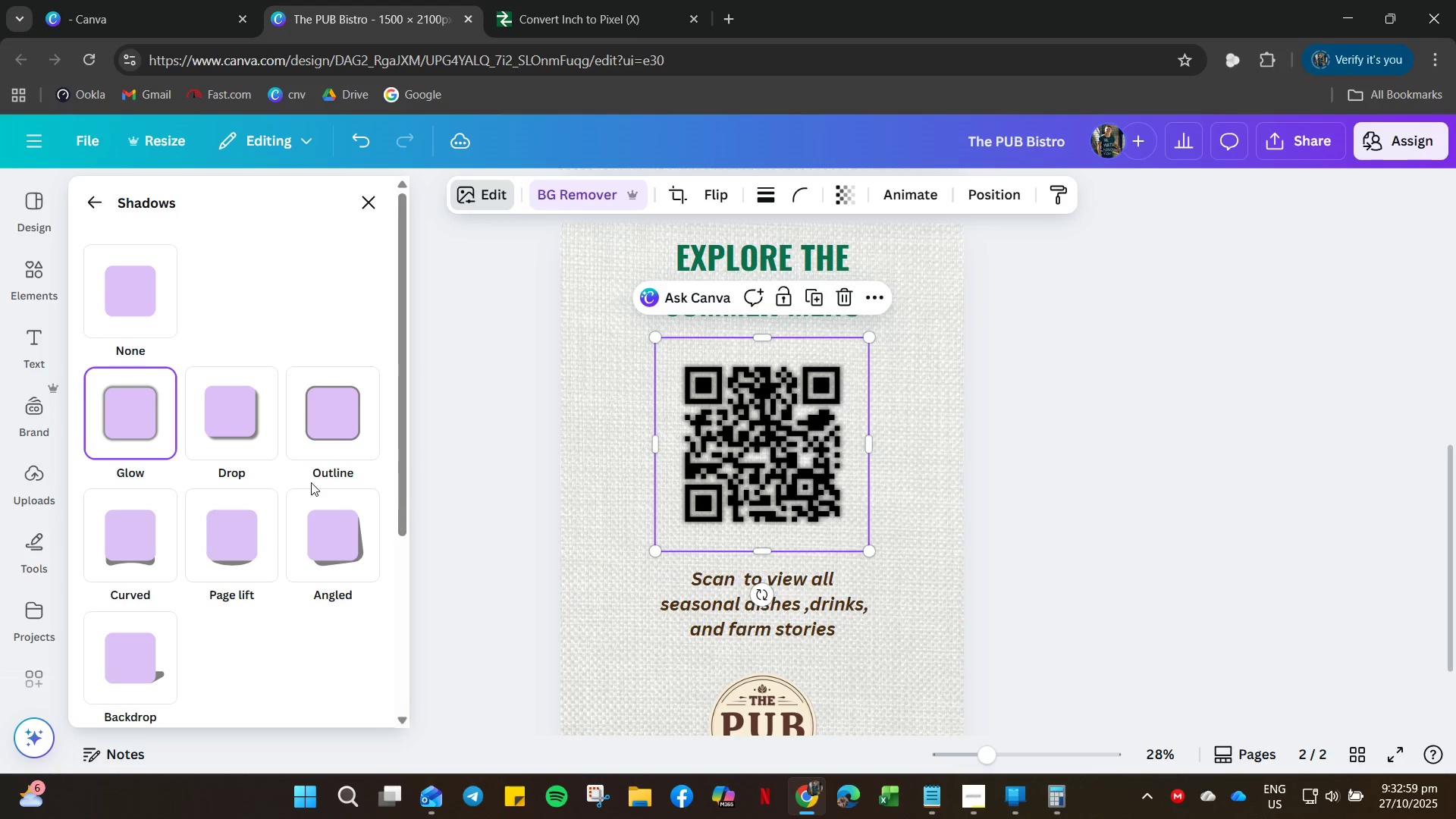 
left_click([151, 287])
 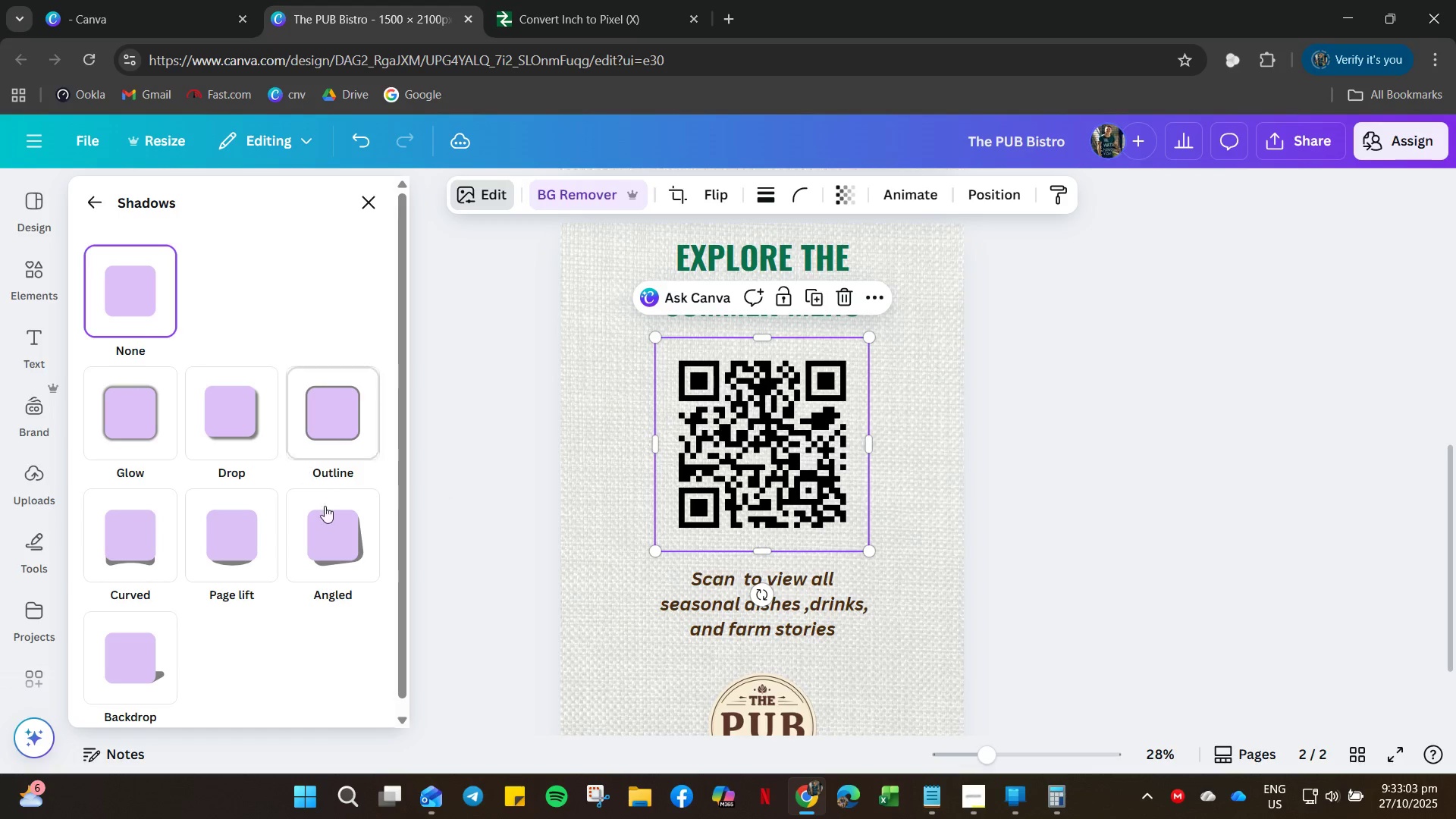 
left_click([94, 206])
 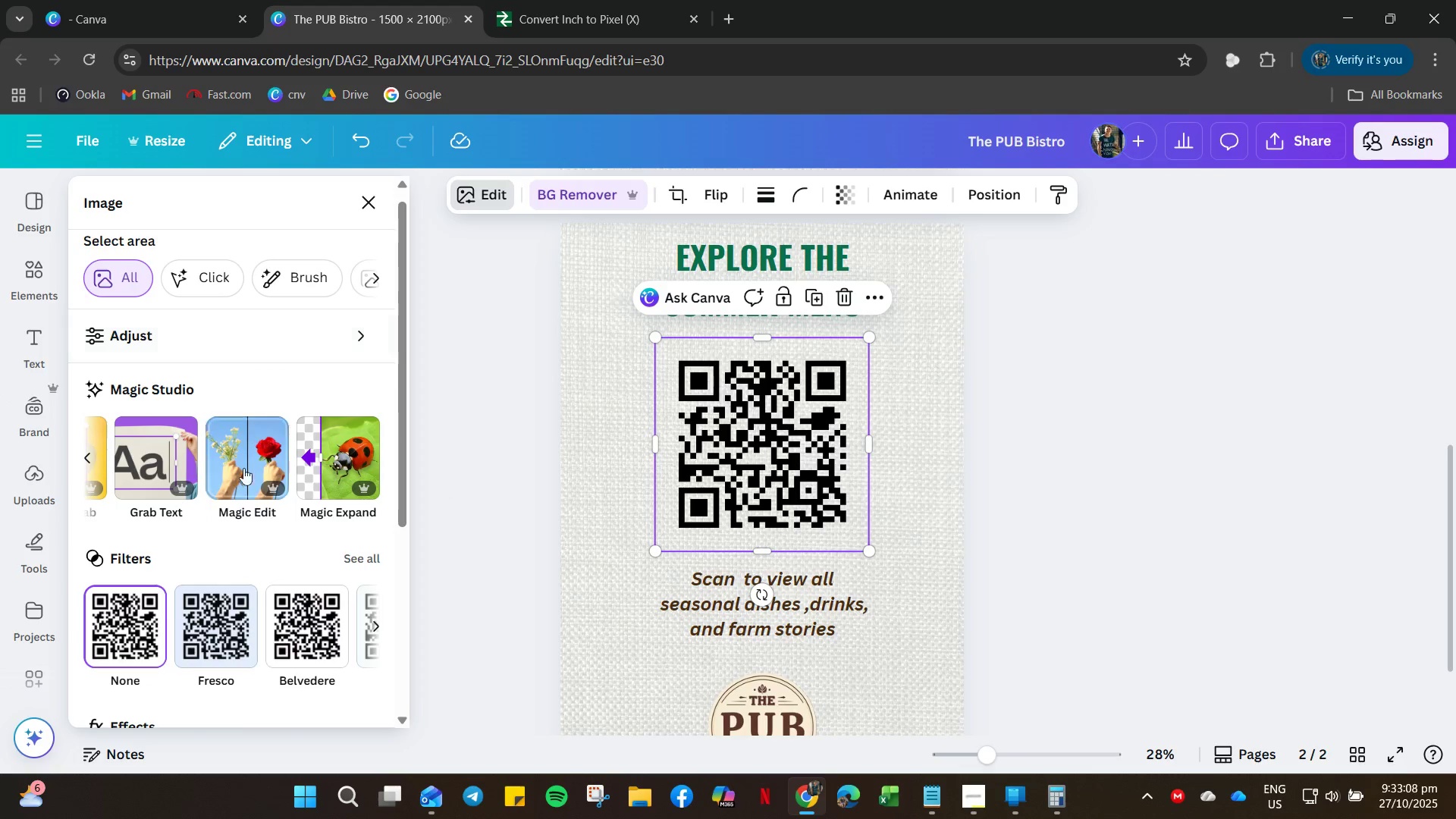 
wait(5.25)
 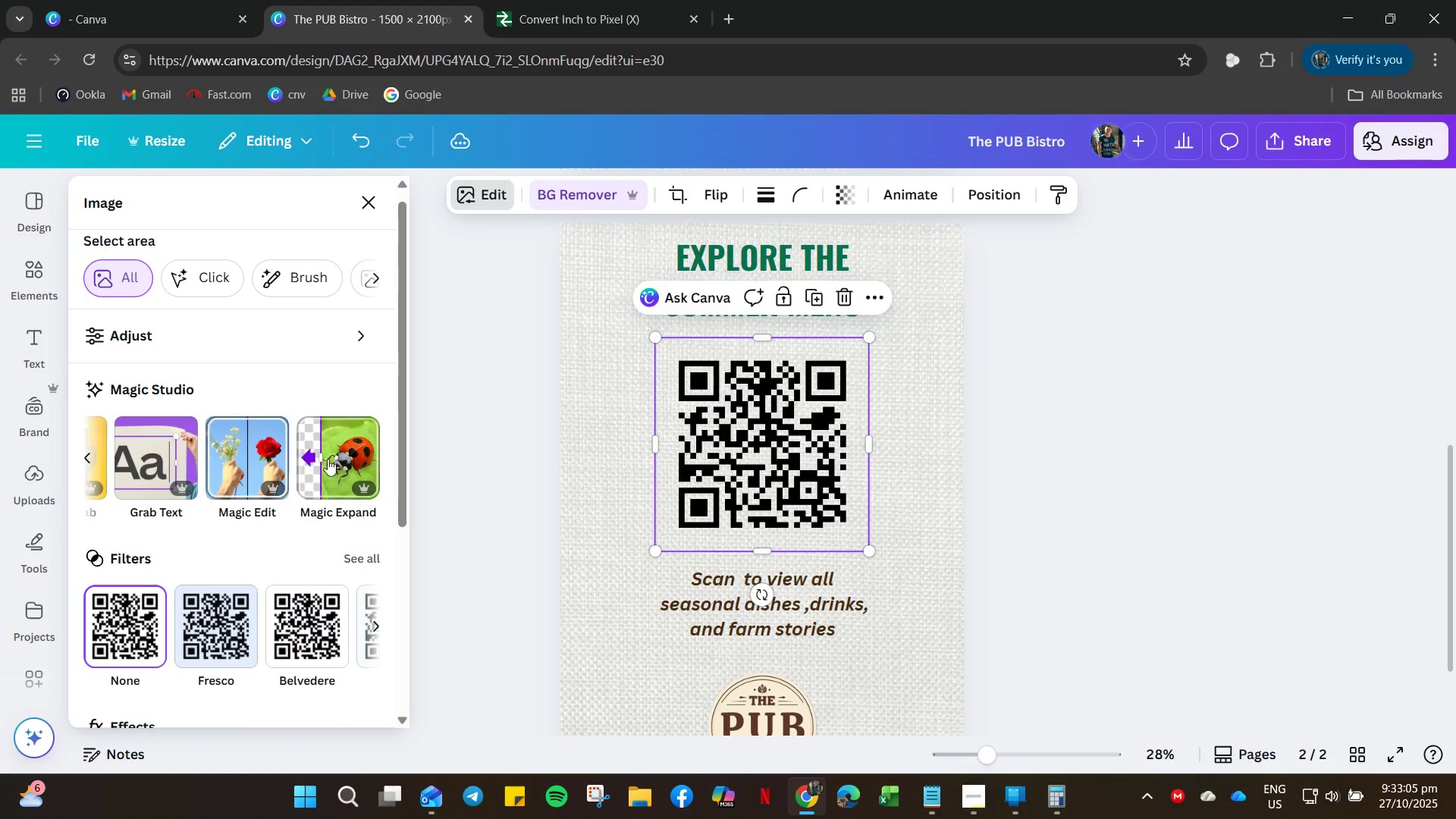 
scroll: coordinate [151, 665], scroll_direction: down, amount: 5.0
 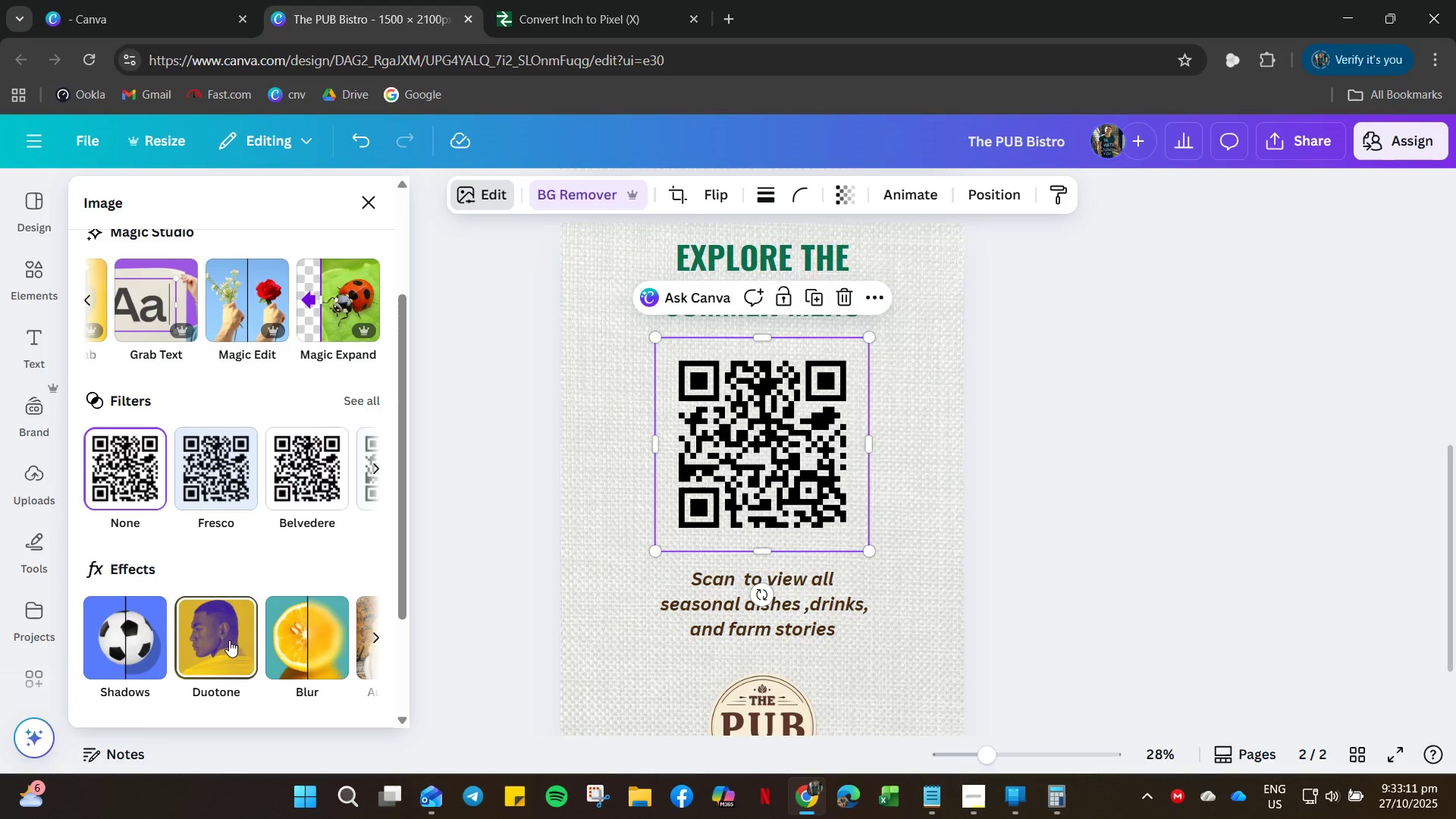 
left_click([229, 640])
 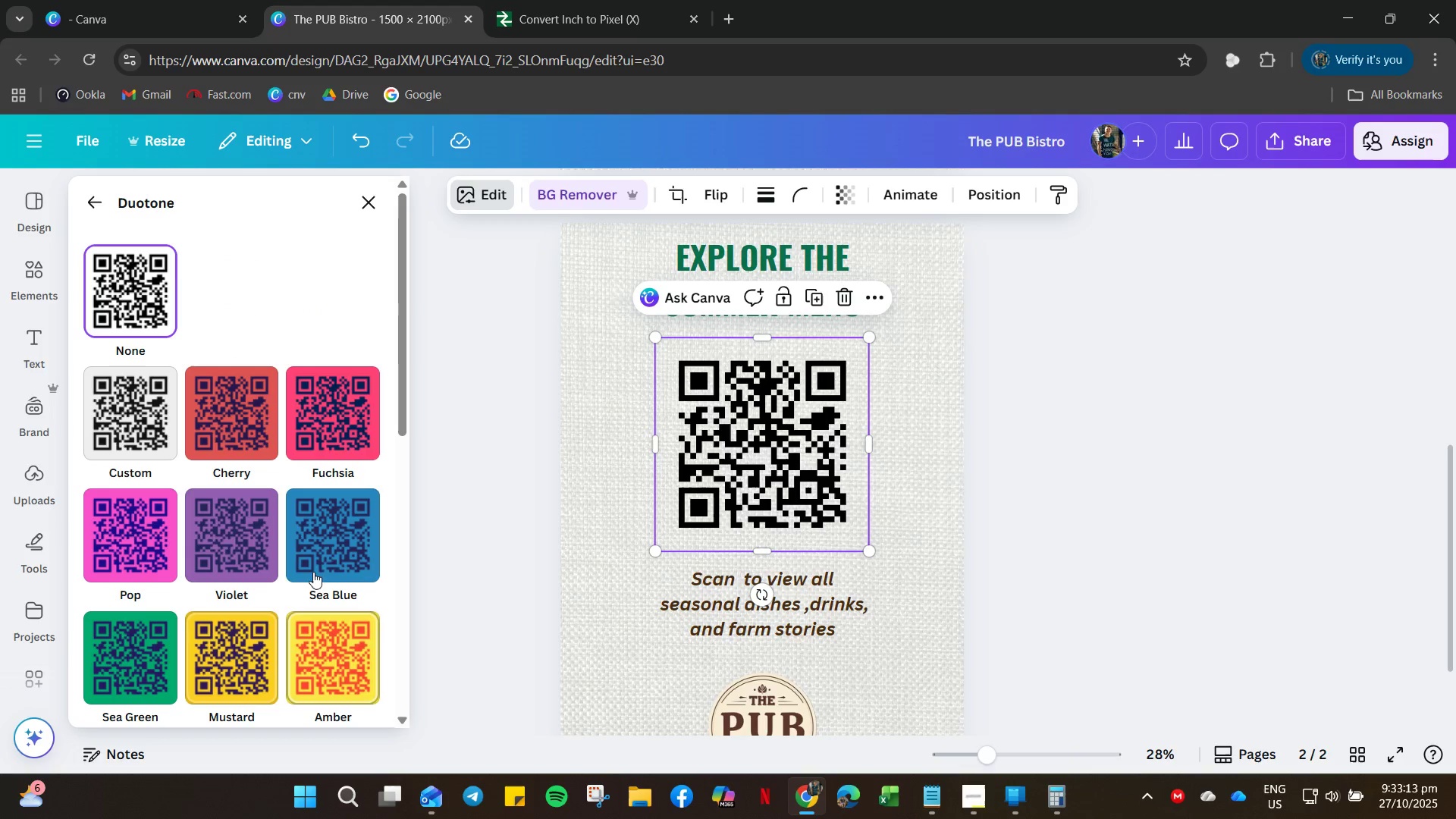 
scroll: coordinate [271, 614], scroll_direction: down, amount: 22.0
 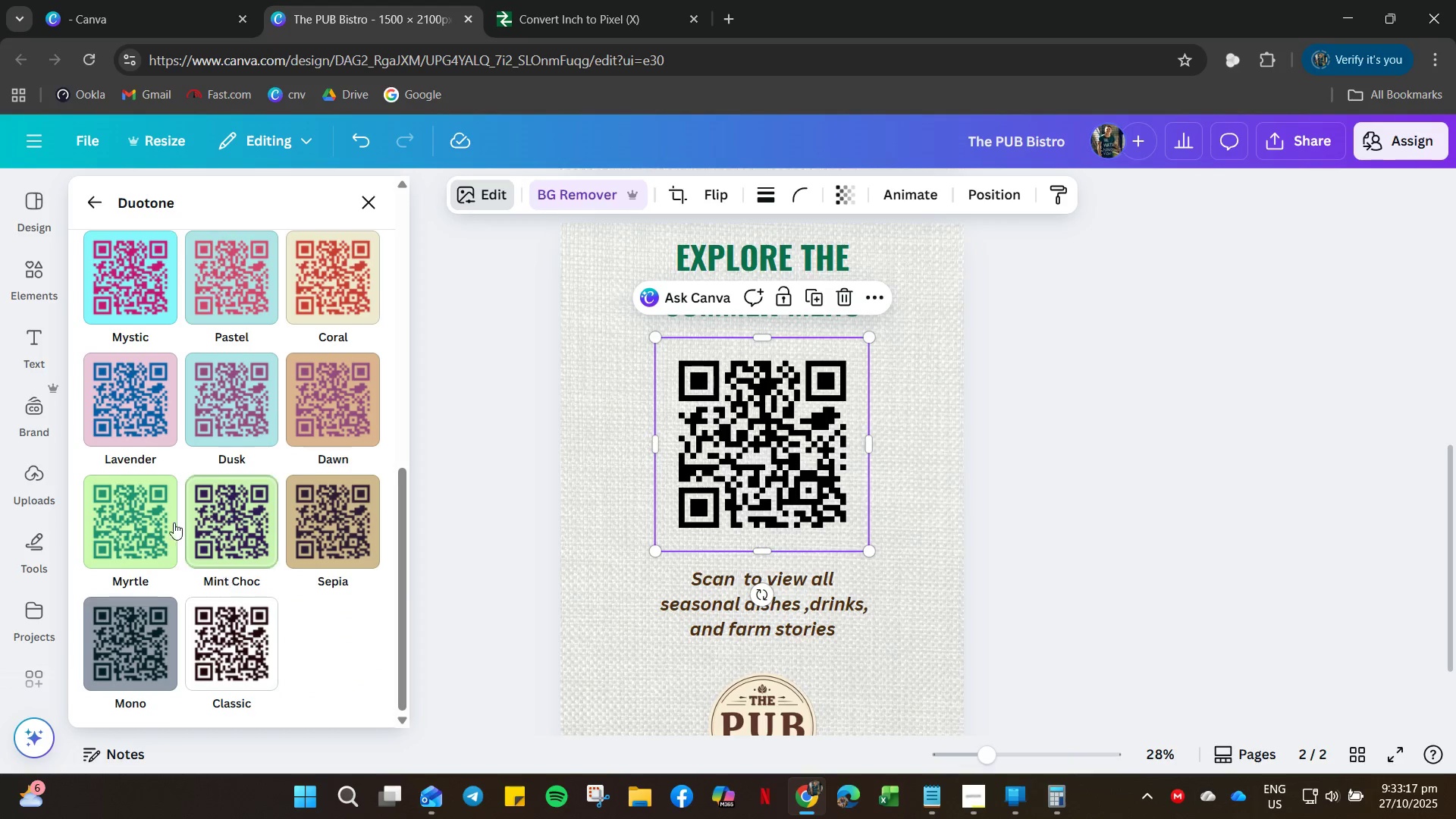 
mouse_move([167, 528])
 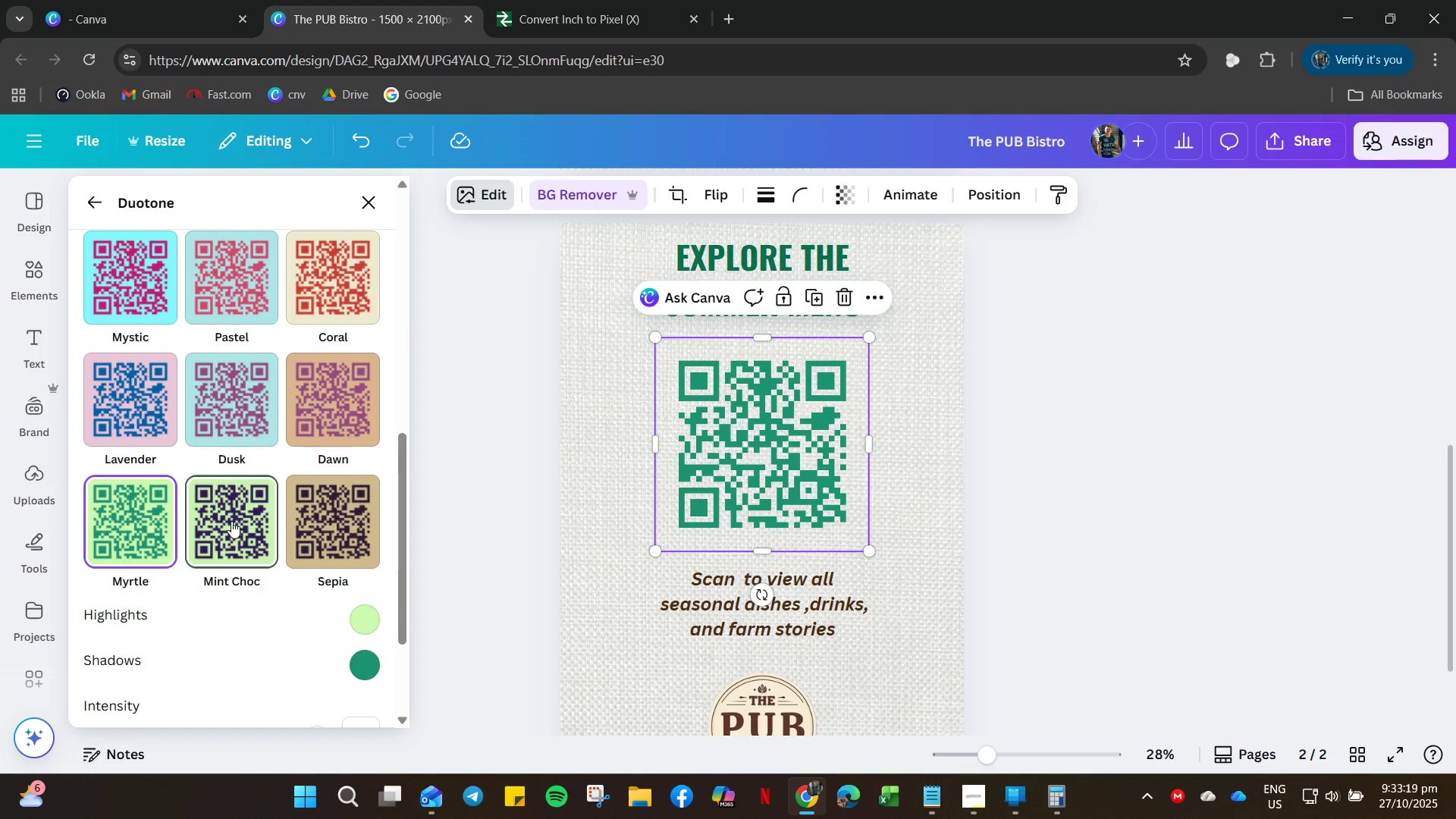 
left_click([231, 521])
 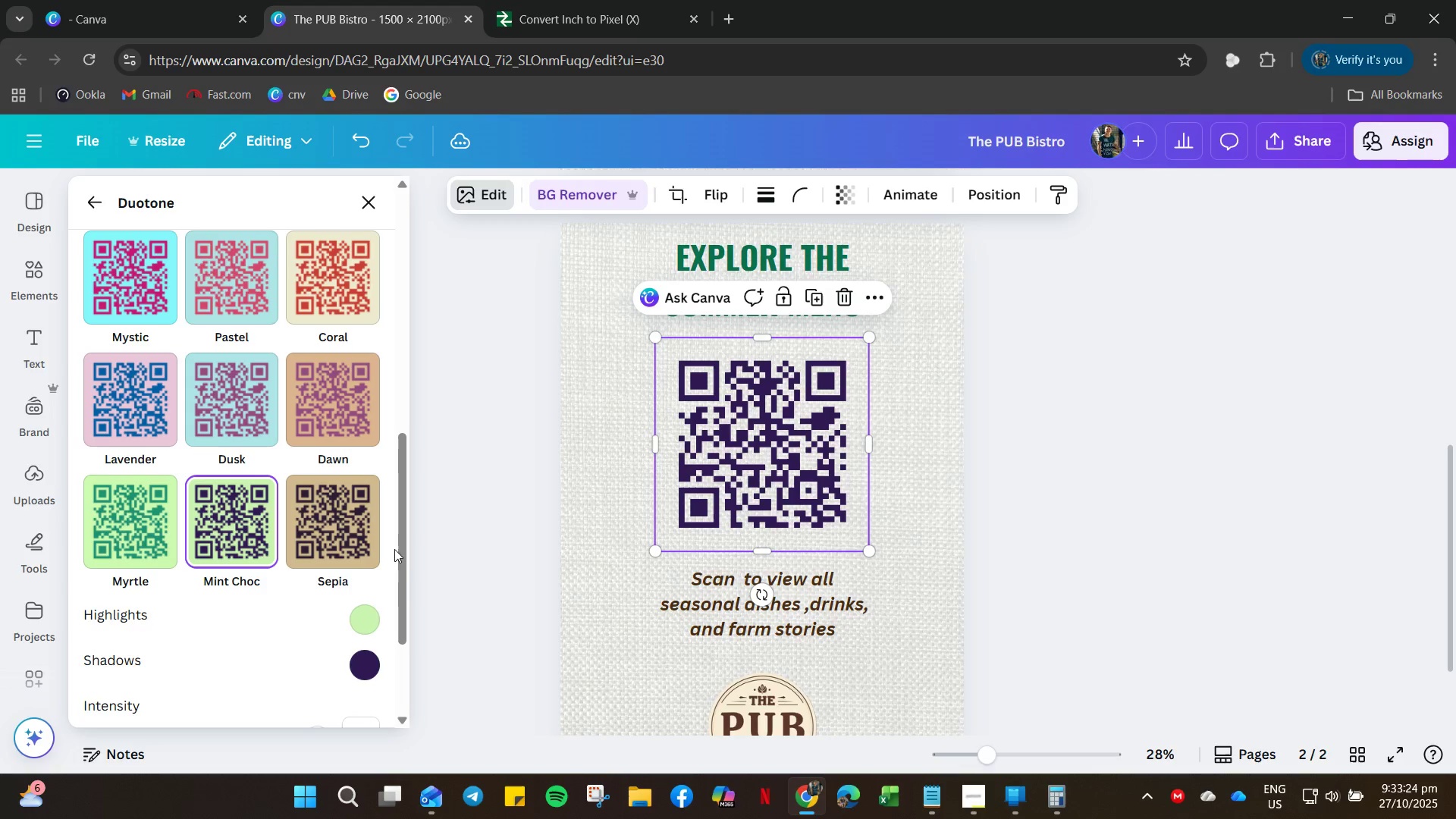 
wait(6.82)
 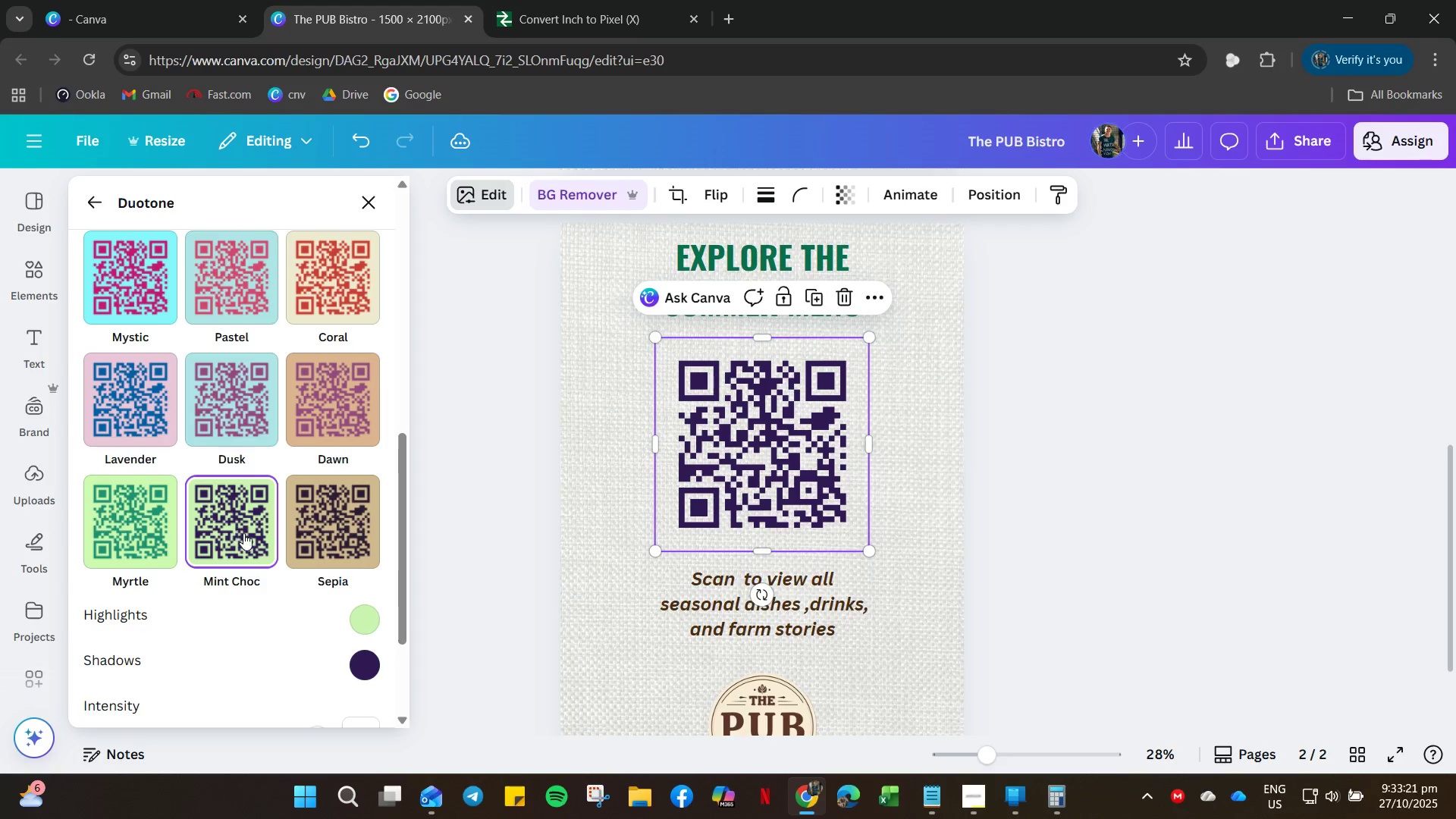 
left_click_drag(start_coordinate=[397, 562], to_coordinate=[410, 721])
 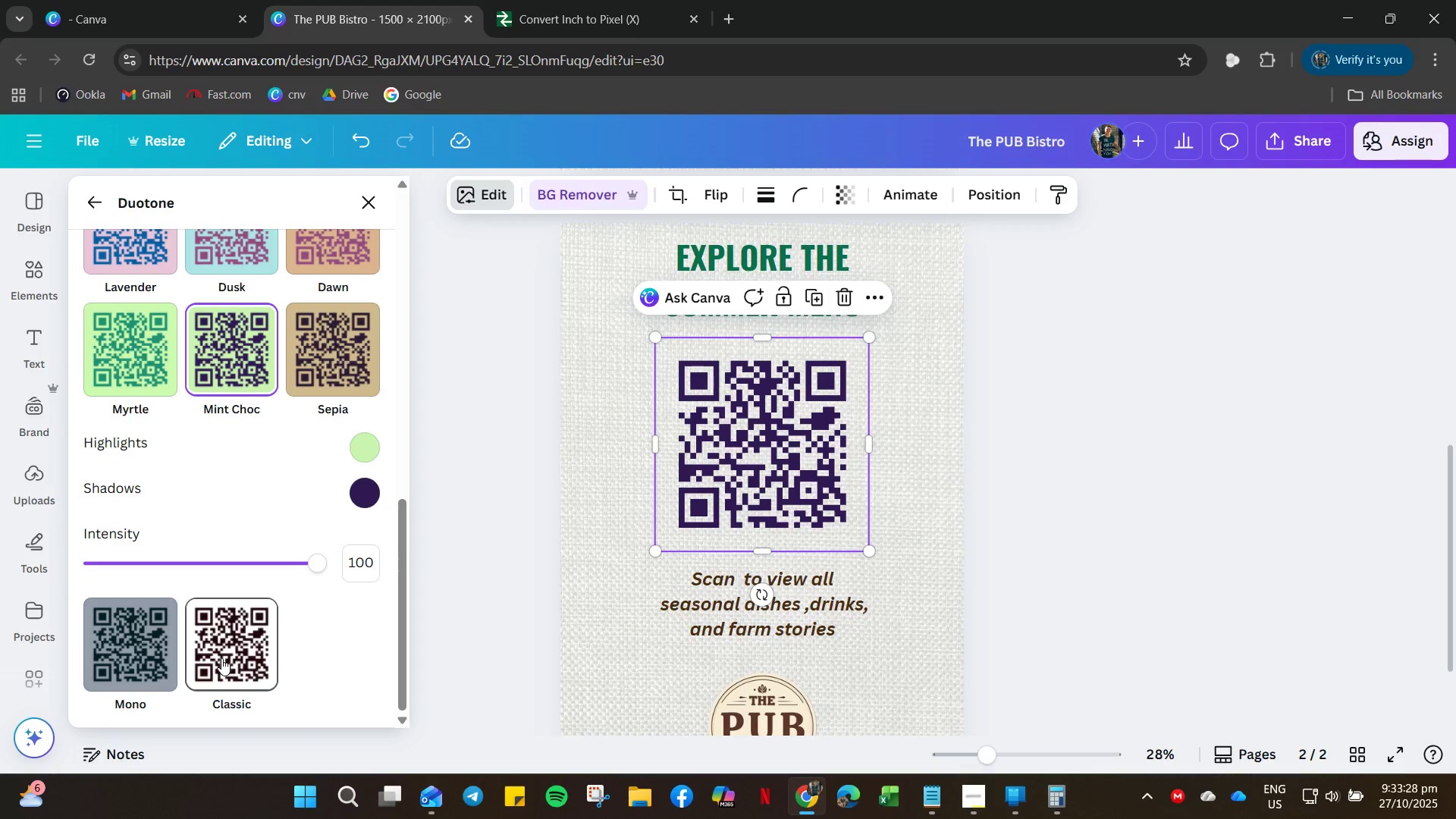 
left_click([221, 658])
 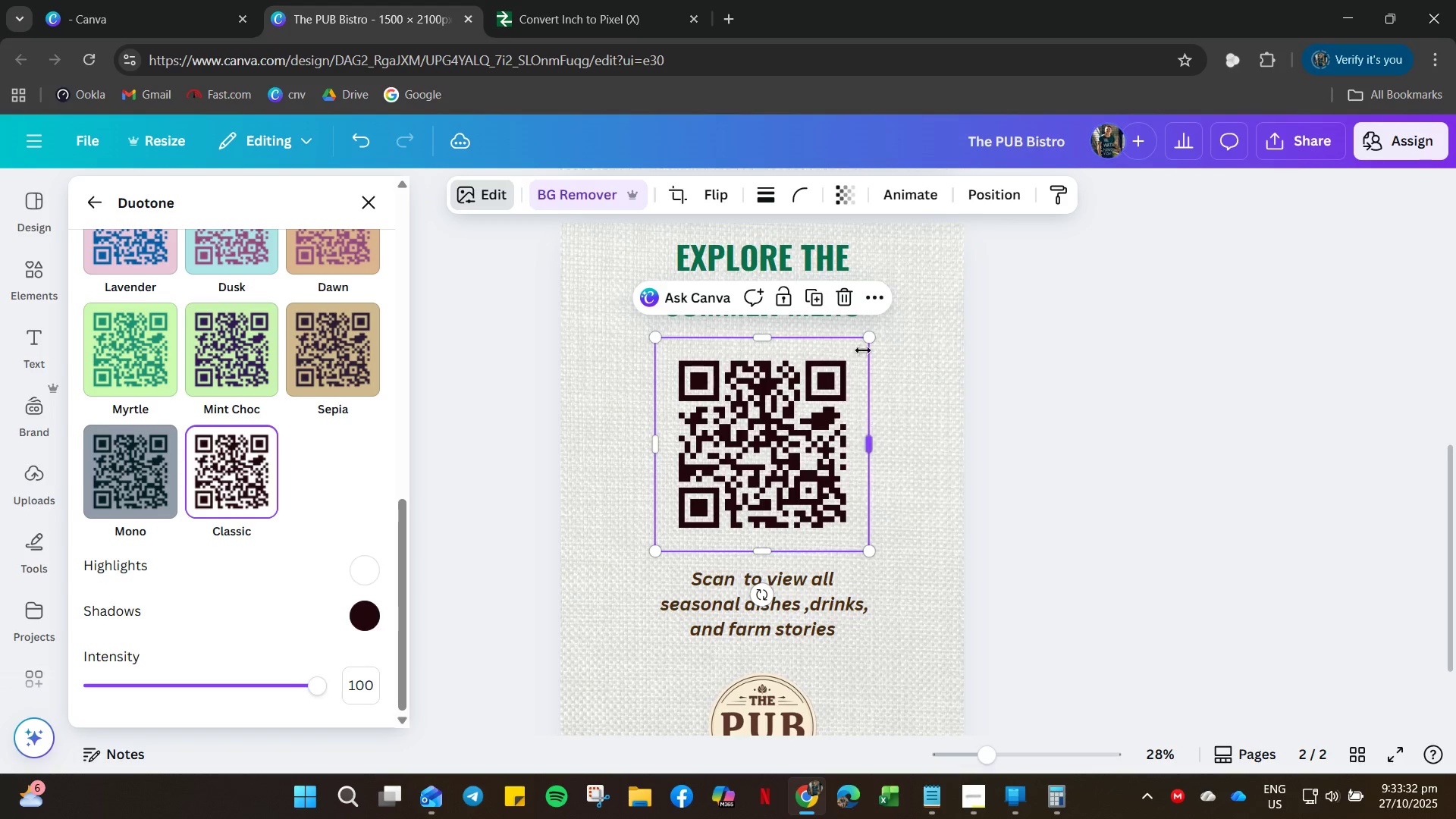 
wait(5.62)
 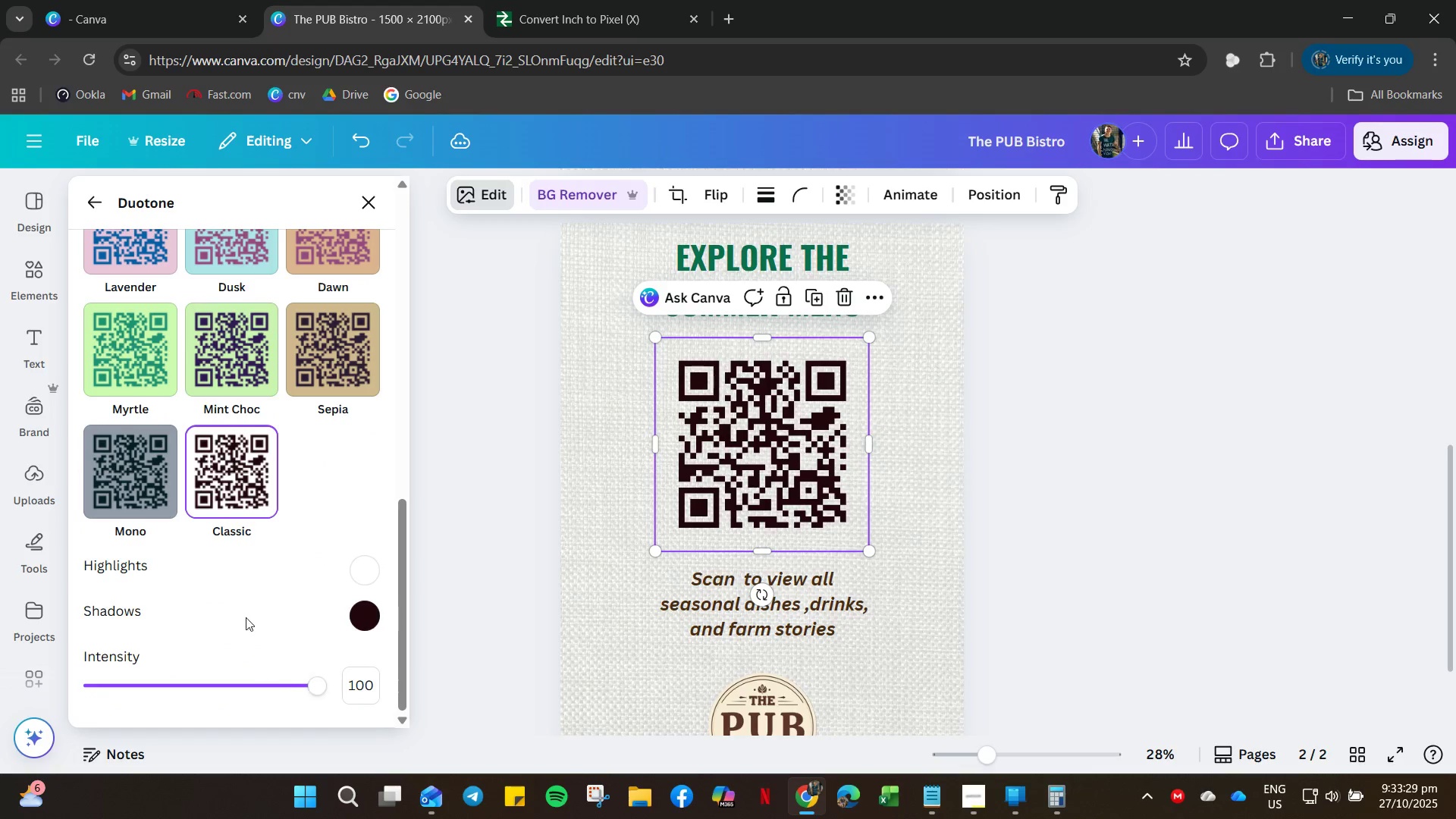 
left_click_drag(start_coordinate=[871, 338], to_coordinate=[899, 335])
 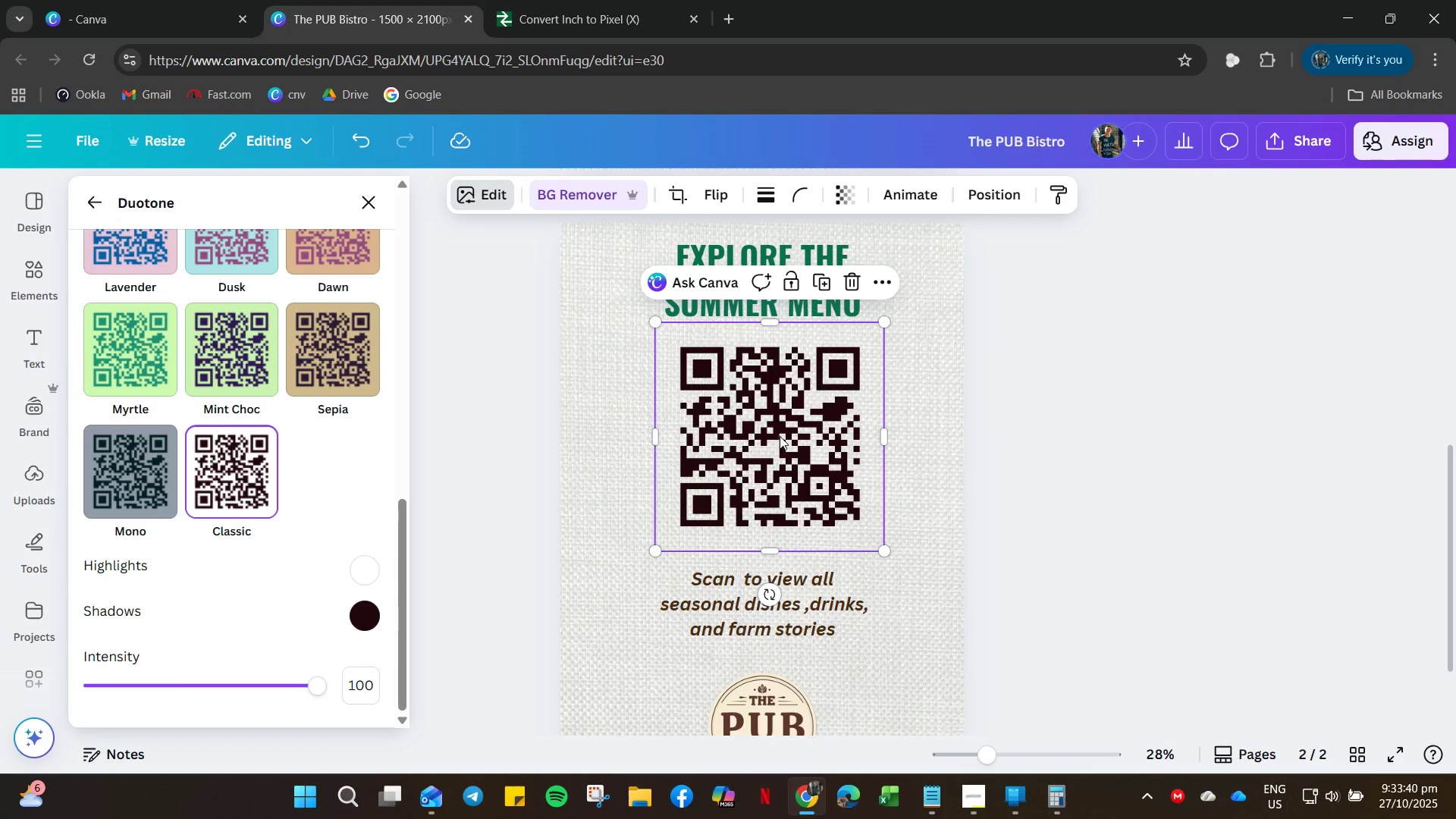 
left_click_drag(start_coordinate=[839, 436], to_coordinate=[830, 447])
 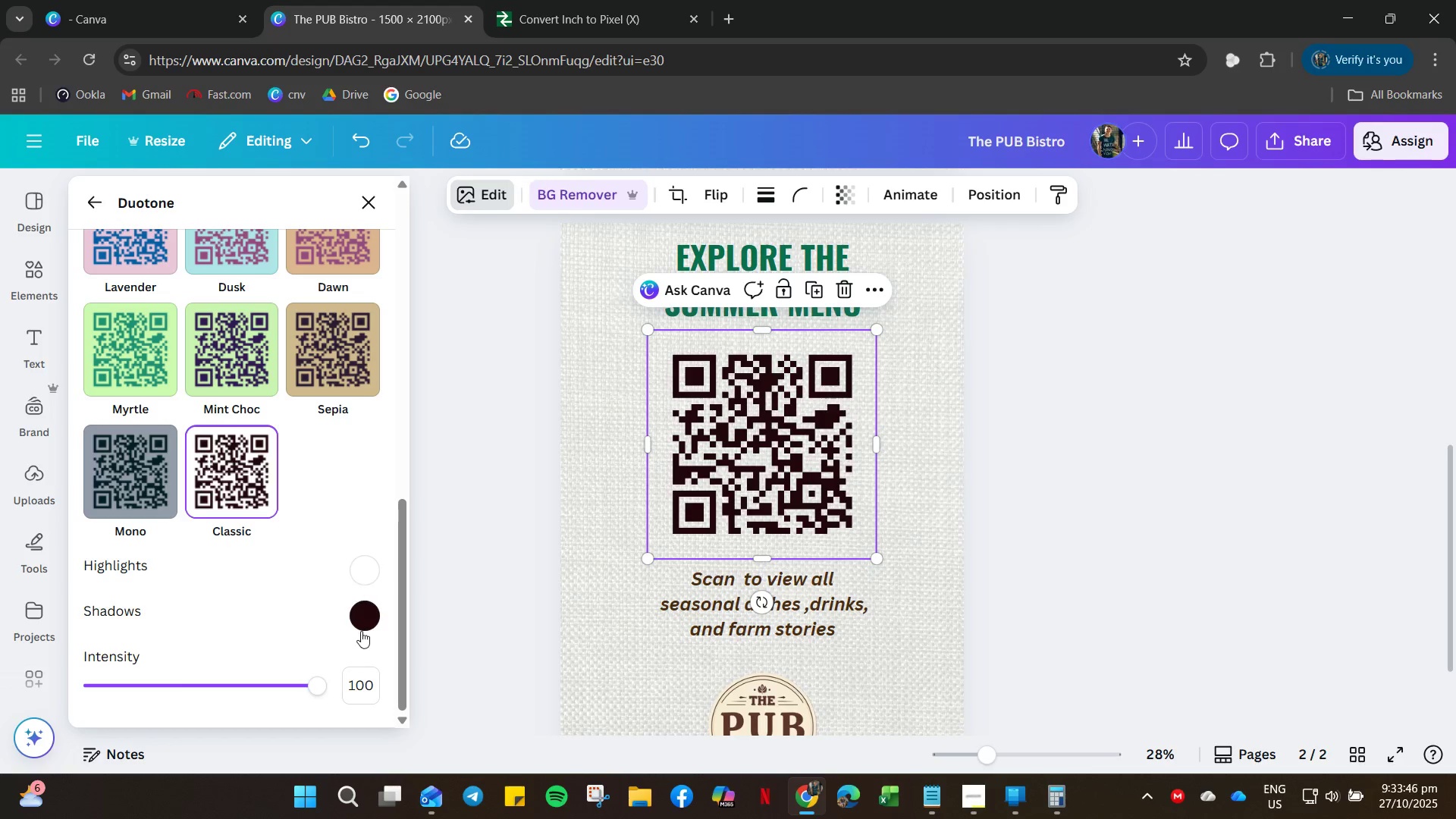 
left_click_drag(start_coordinate=[399, 642], to_coordinate=[415, 291])
 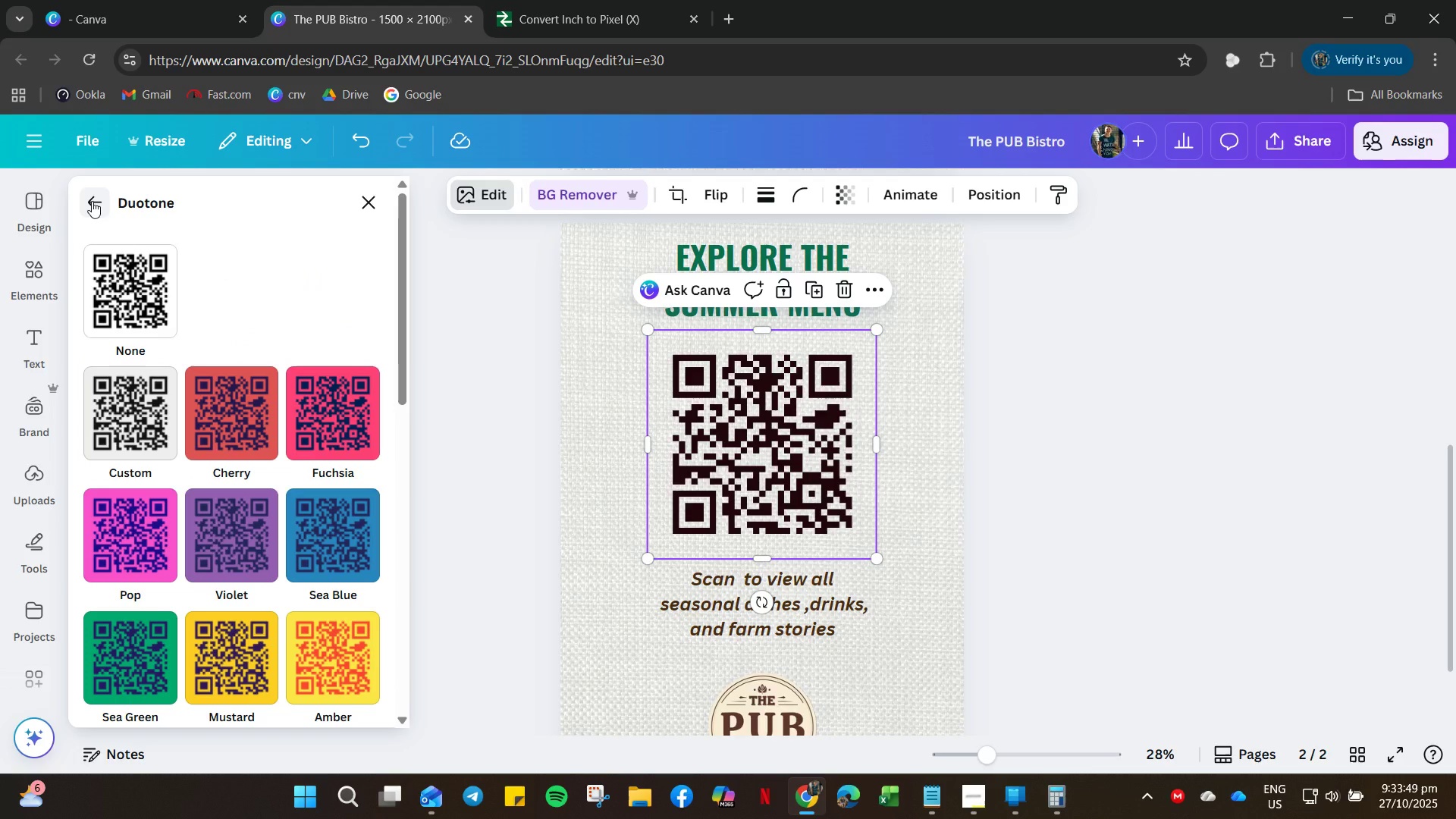 
left_click([92, 201])
 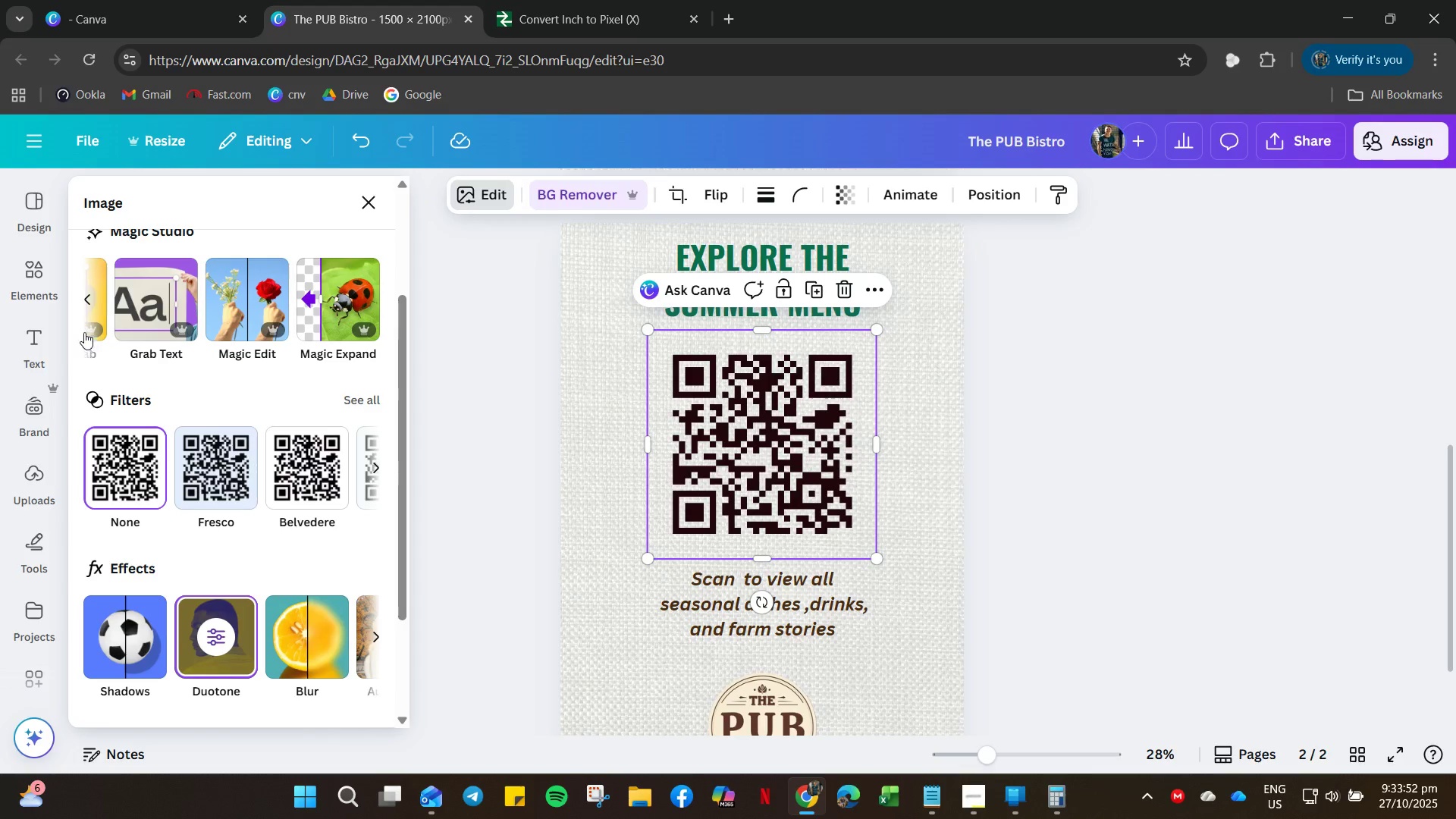 
left_click([82, 300])
 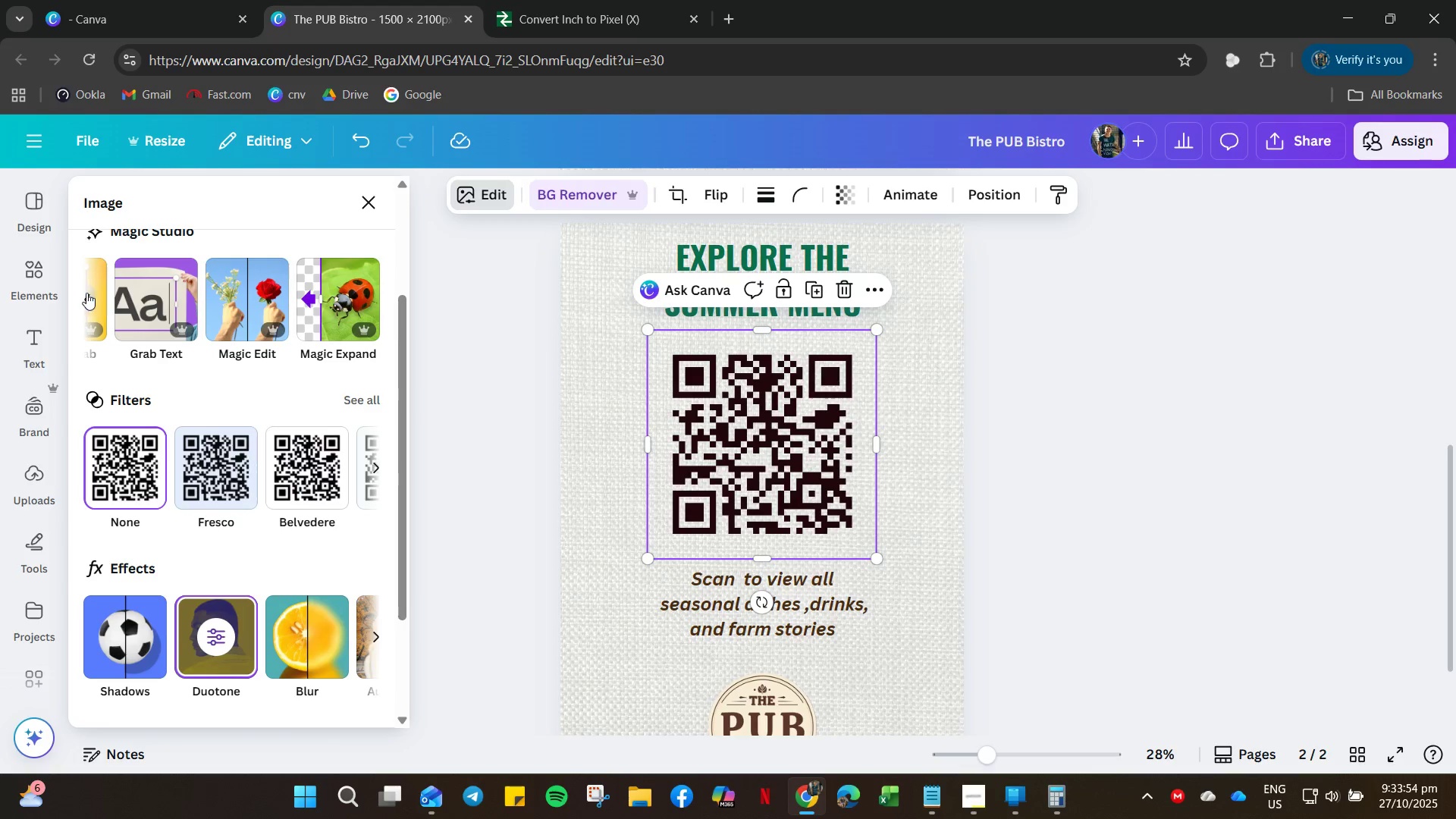 
left_click([82, 293])
 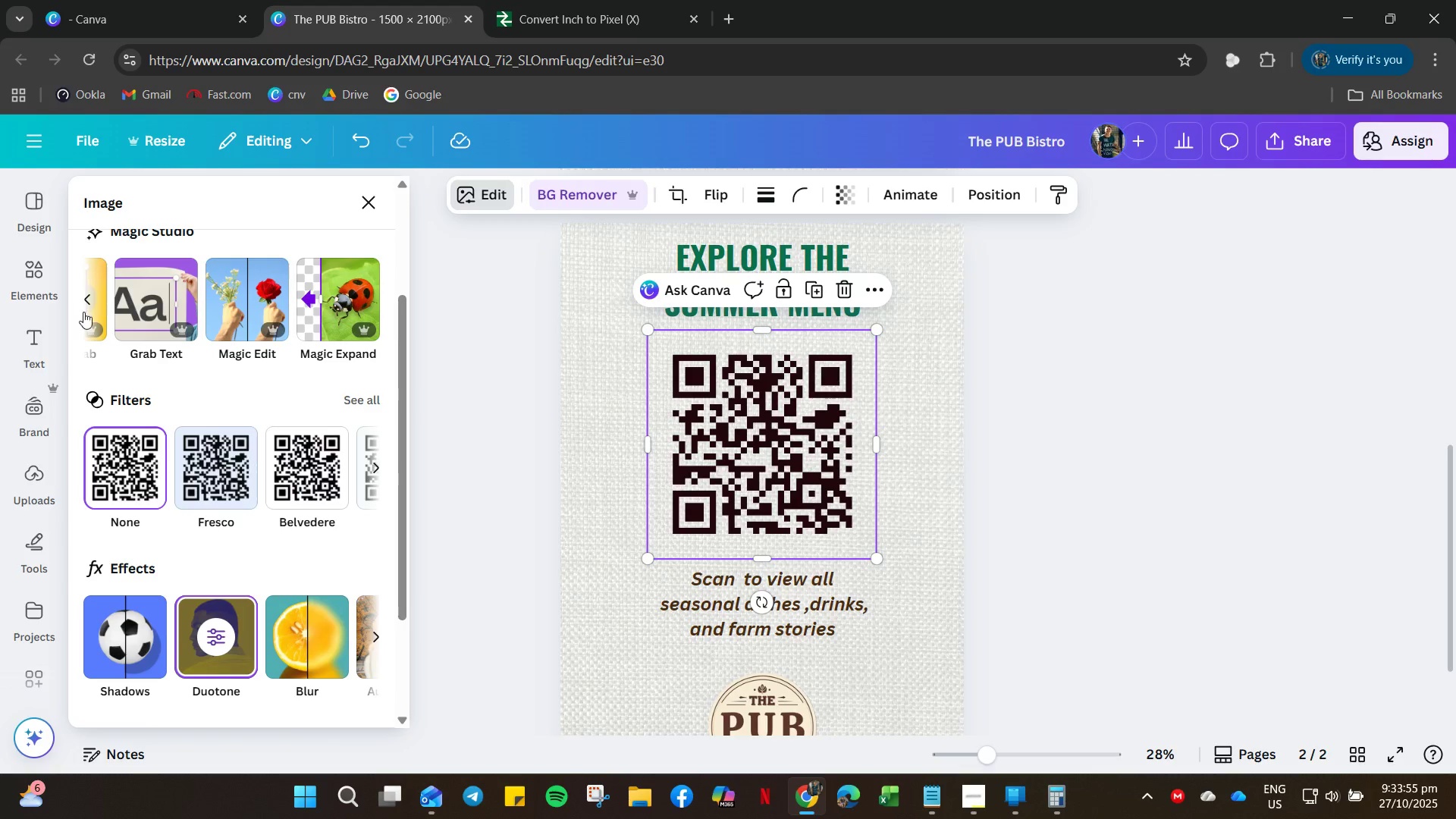 
left_click_drag(start_coordinate=[89, 312], to_coordinate=[101, 309])
 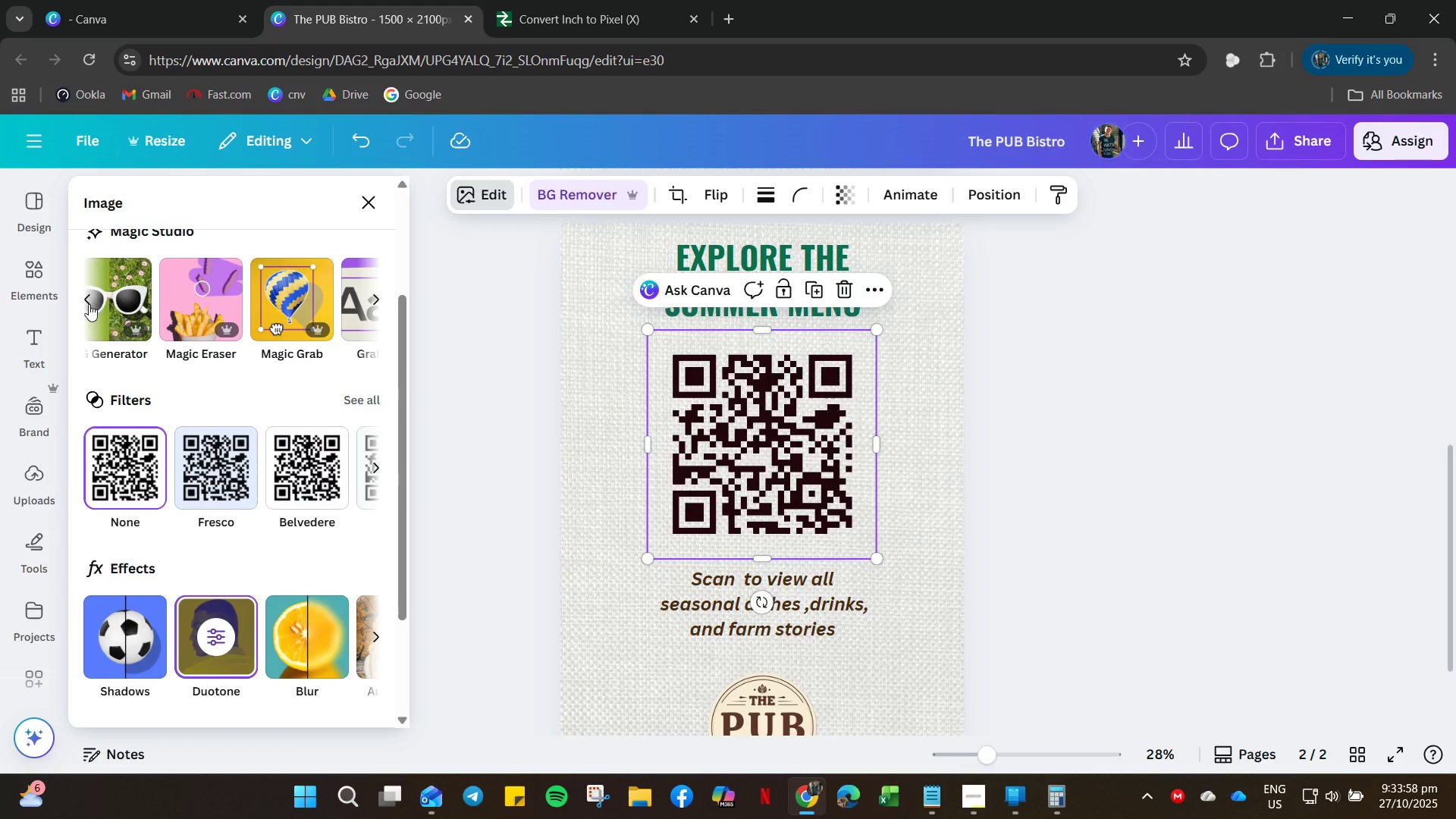 
left_click([113, 303])
 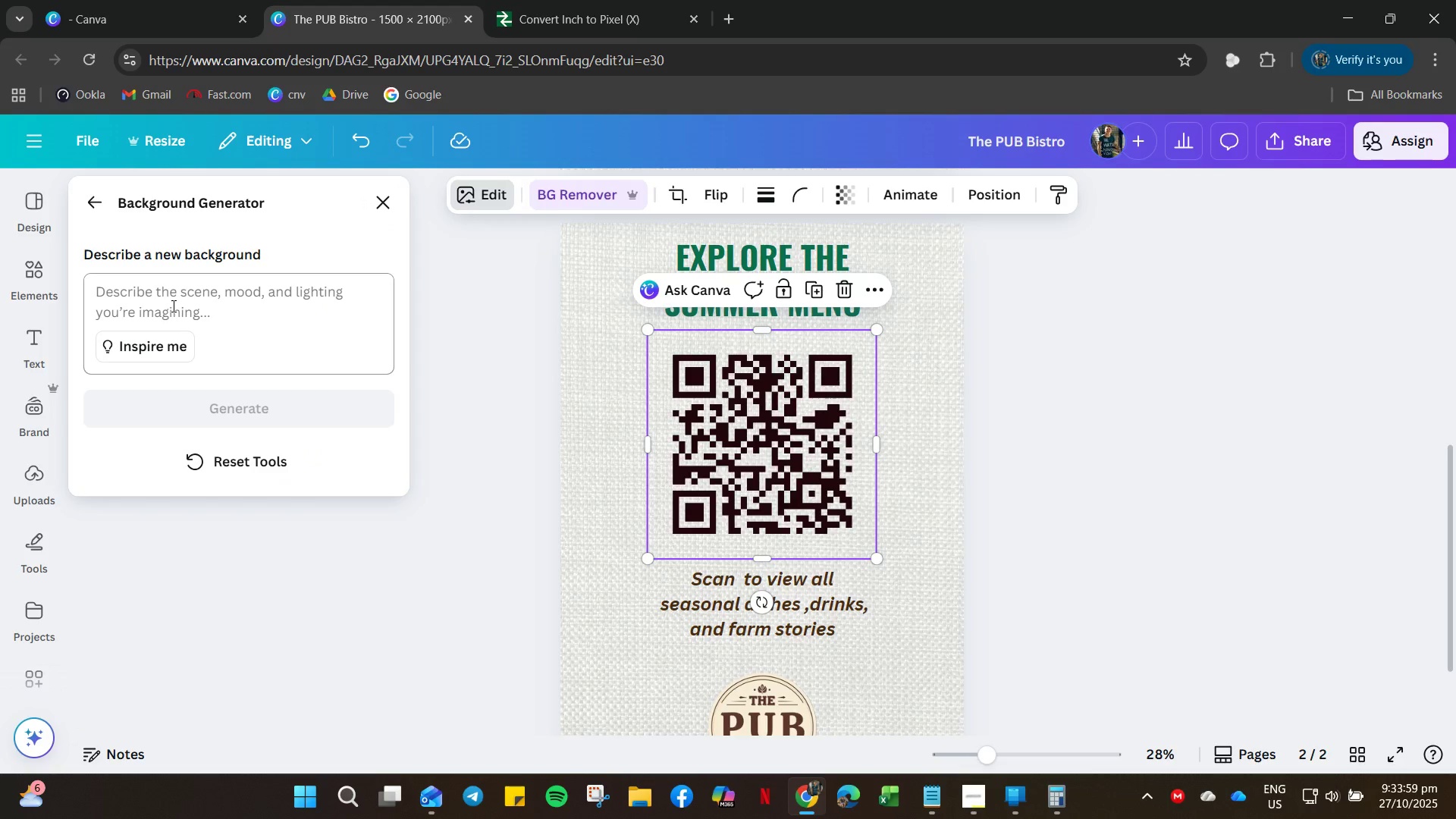 
left_click([172, 306])
 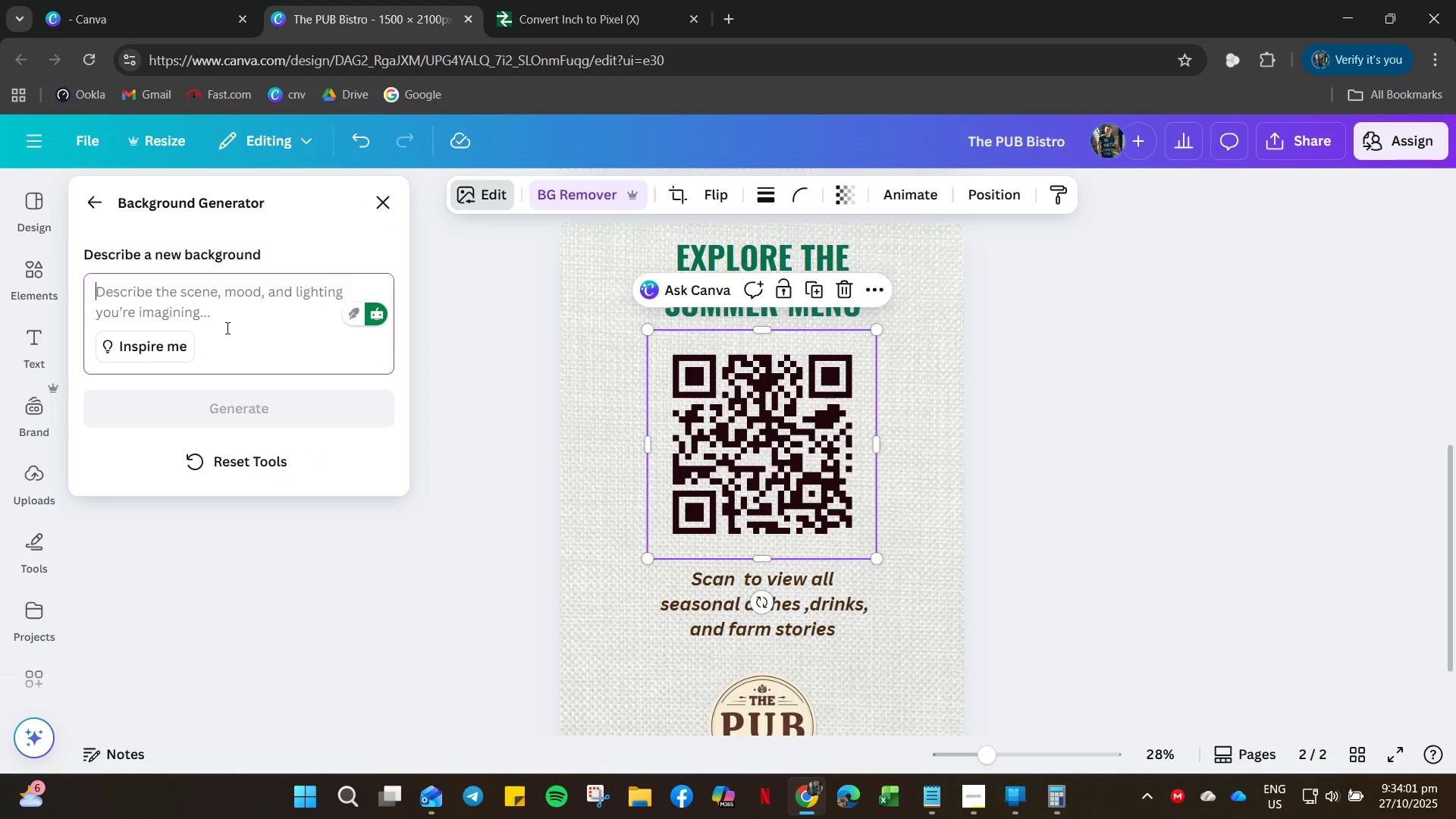 
type(plane dirty white)
 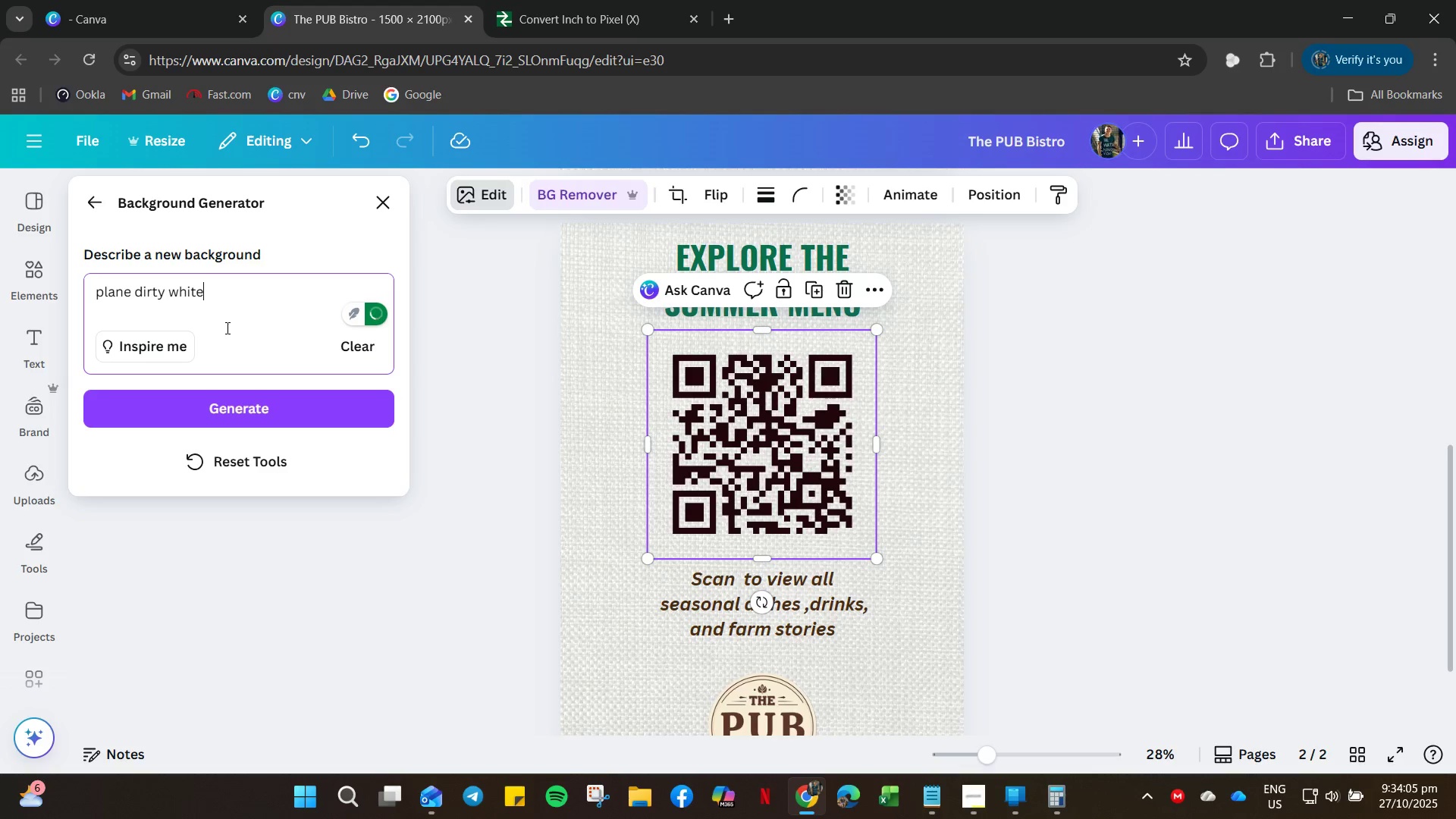 
key(Enter)
 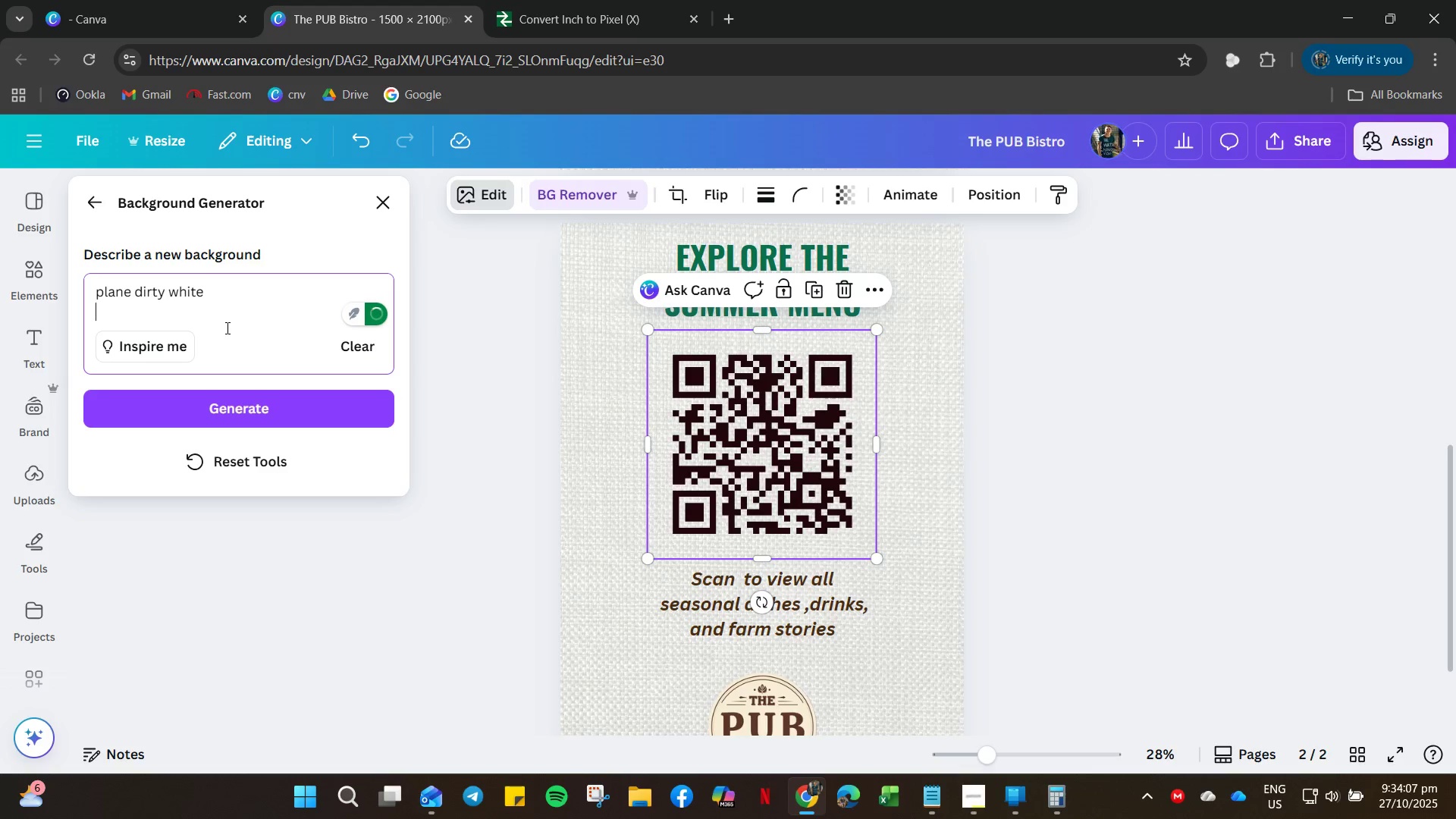 
key(Backspace)
 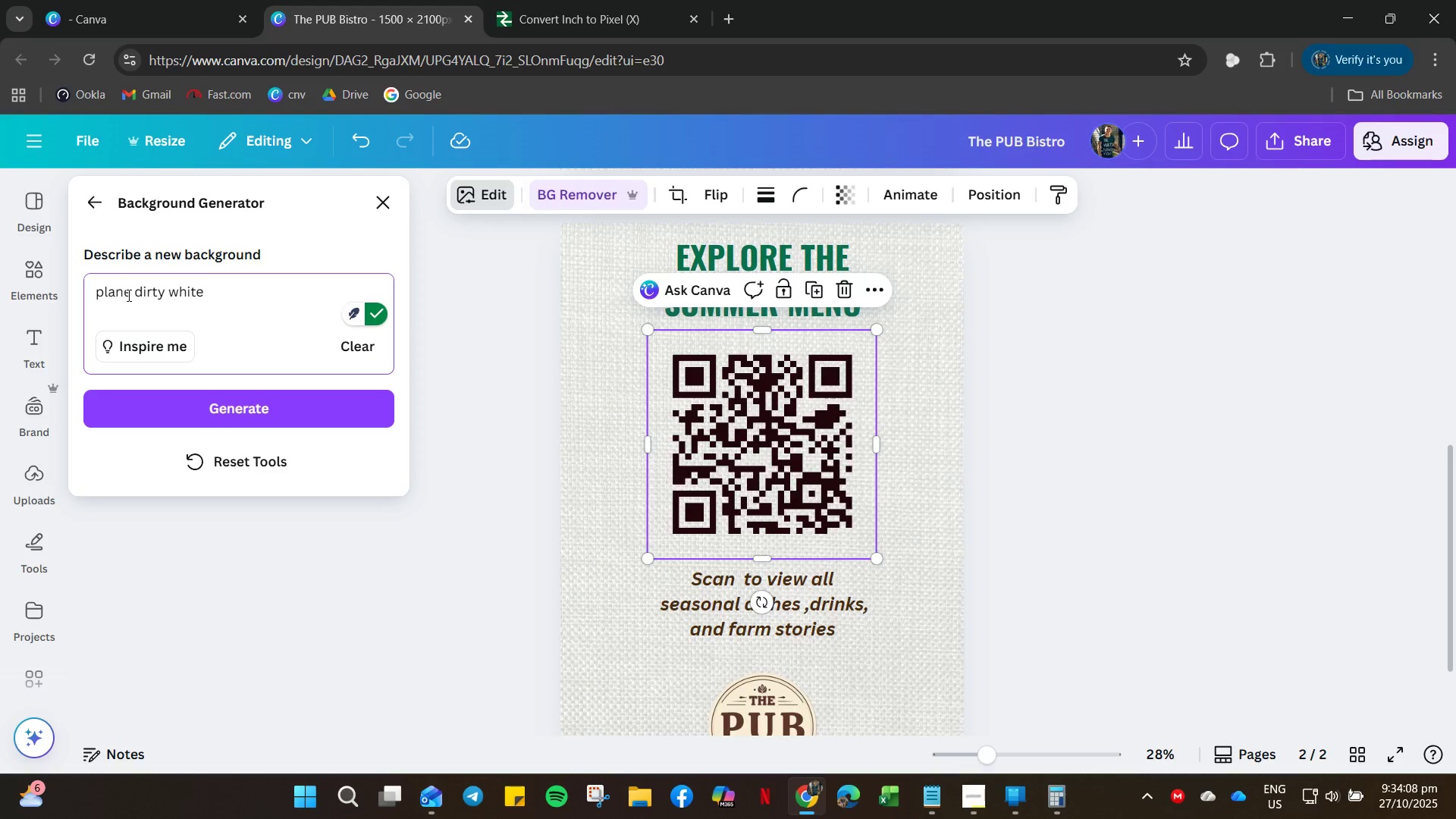 
left_click([130, 295])
 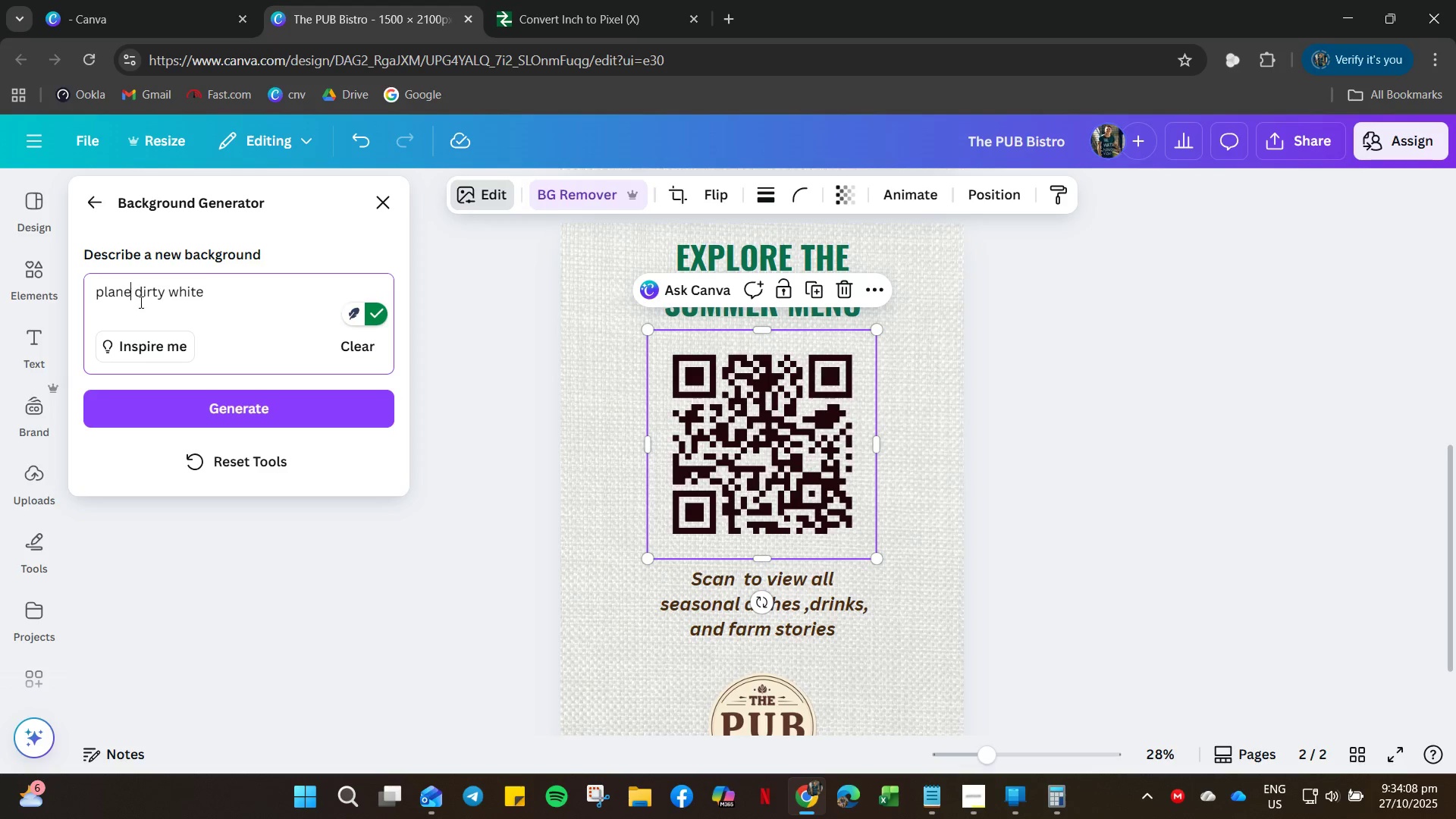 
key(Backspace)
key(Backspace)
type(in)
 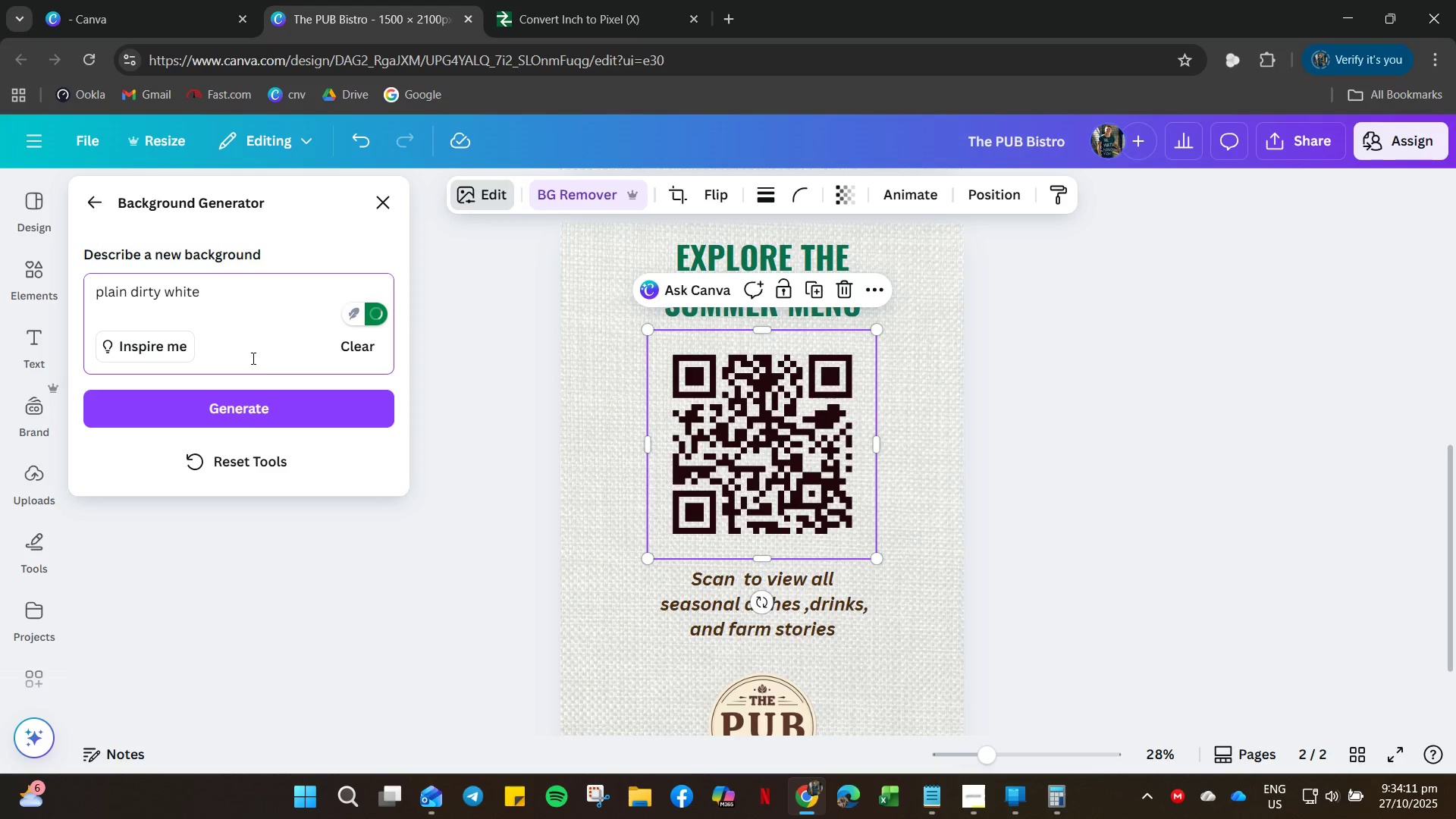 
left_click([252, 425])
 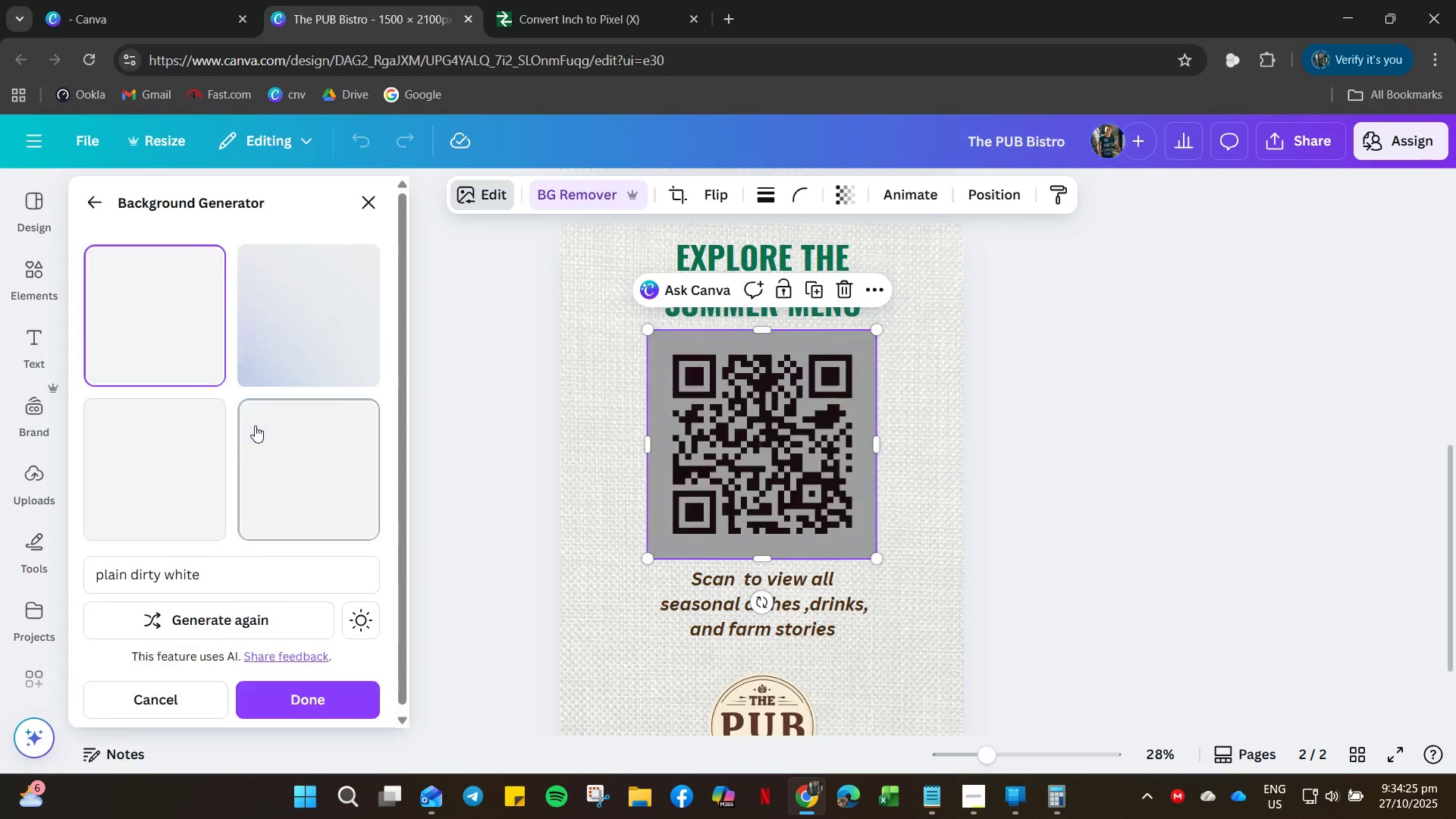 
wait(19.04)
 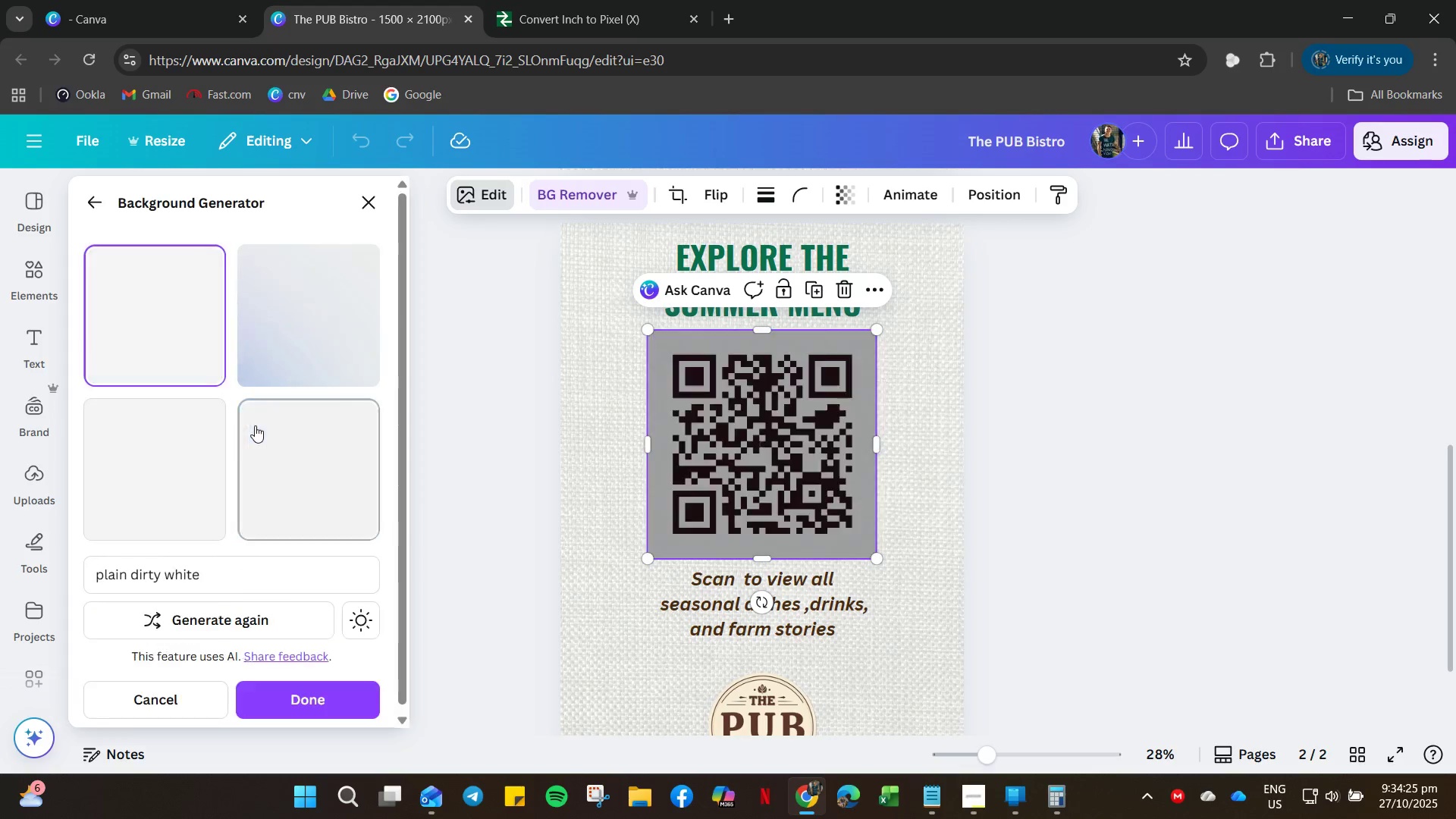 
left_click([322, 340])
 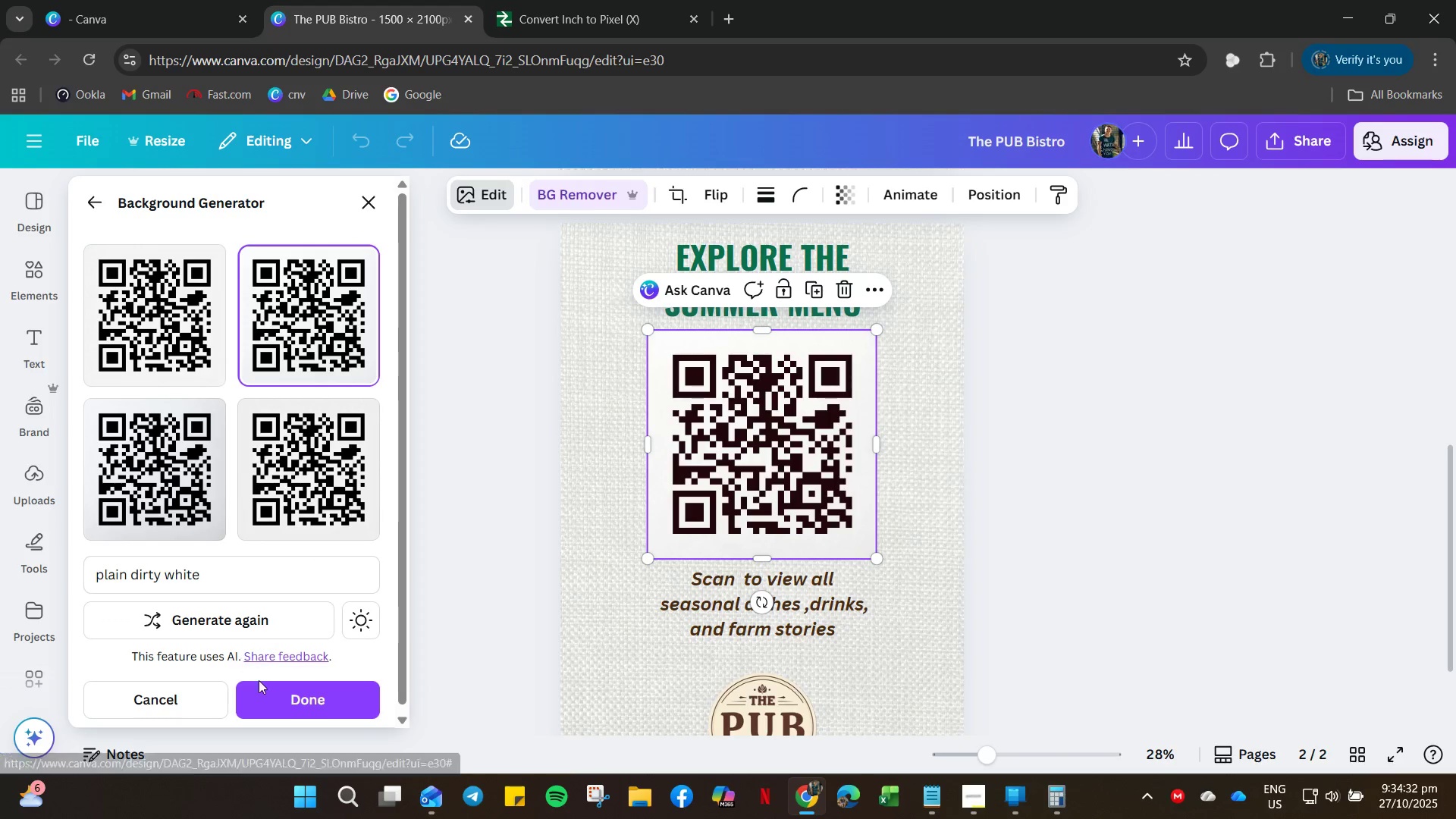 
left_click([296, 689])
 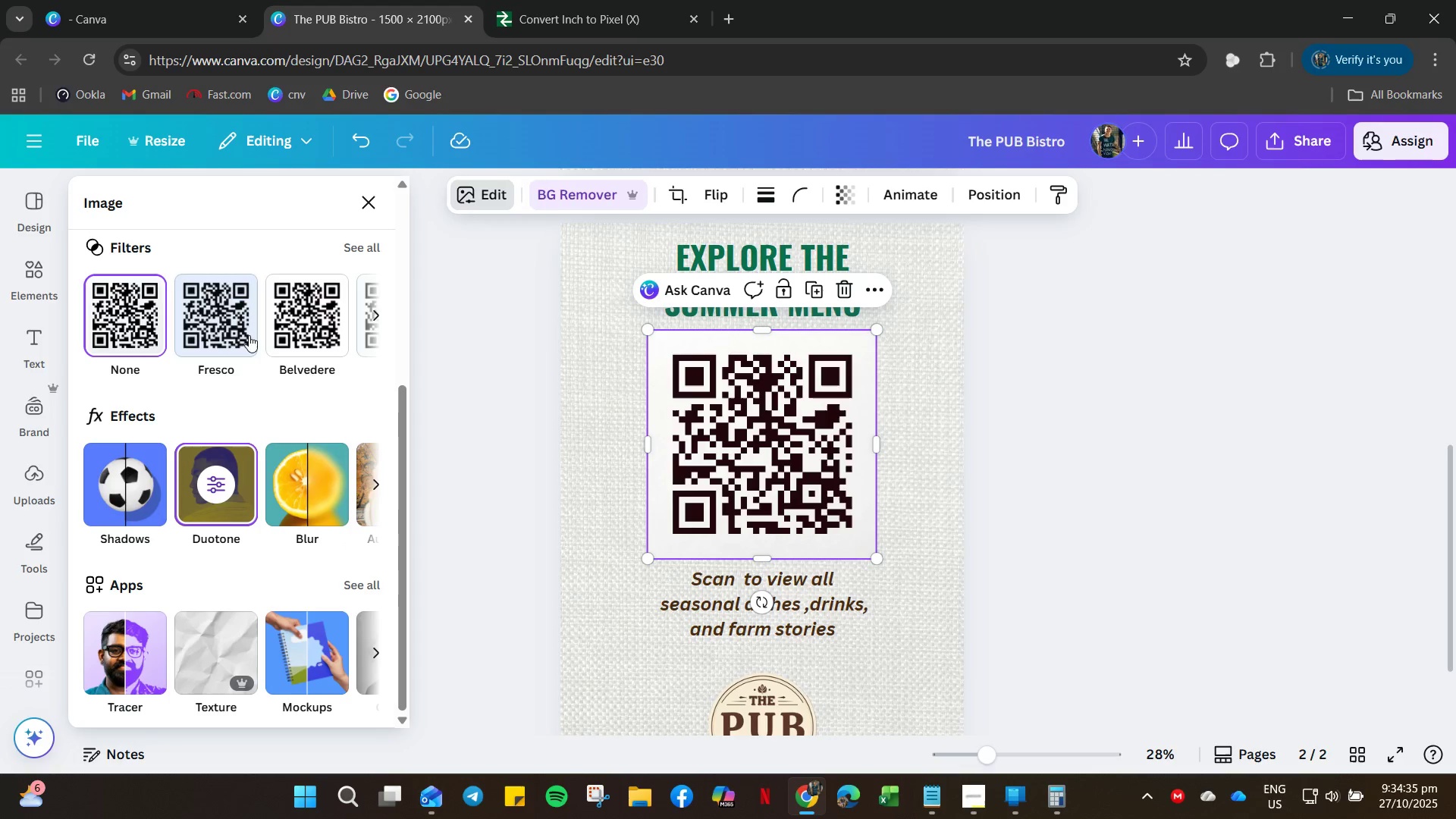 
scroll: coordinate [230, 597], scroll_direction: down, amount: 5.0
 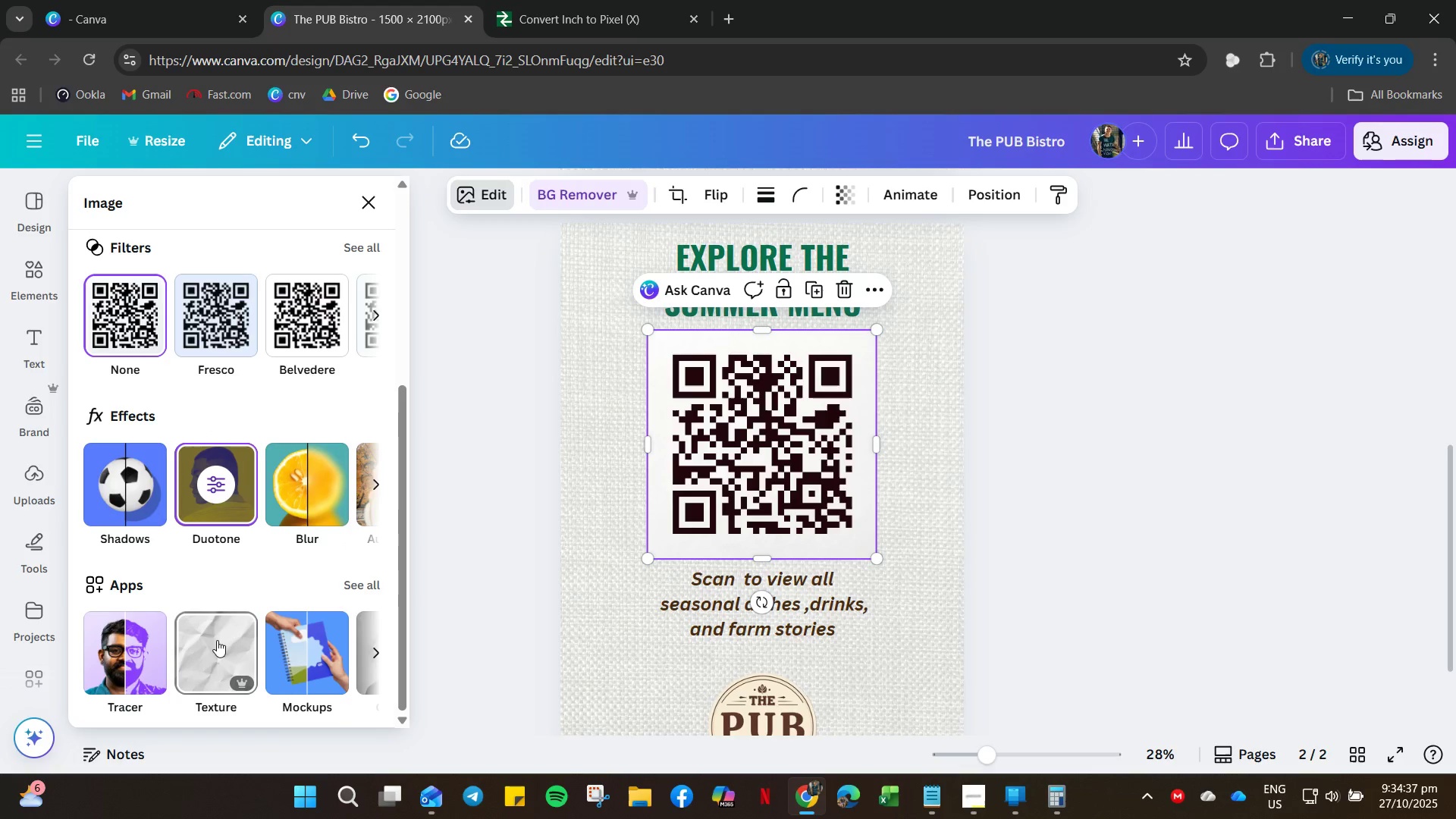 
left_click([217, 640])
 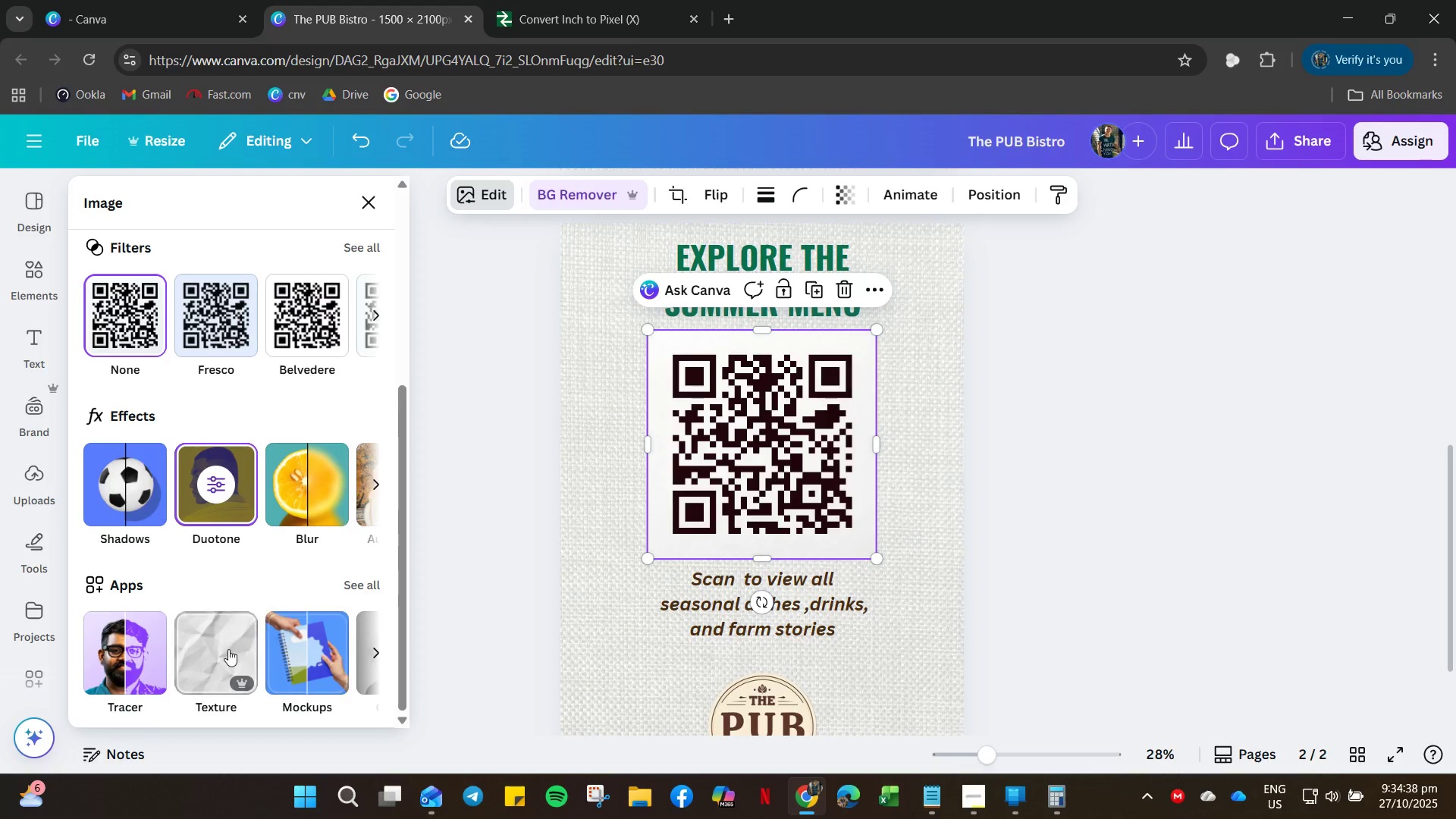 
left_click([226, 649])
 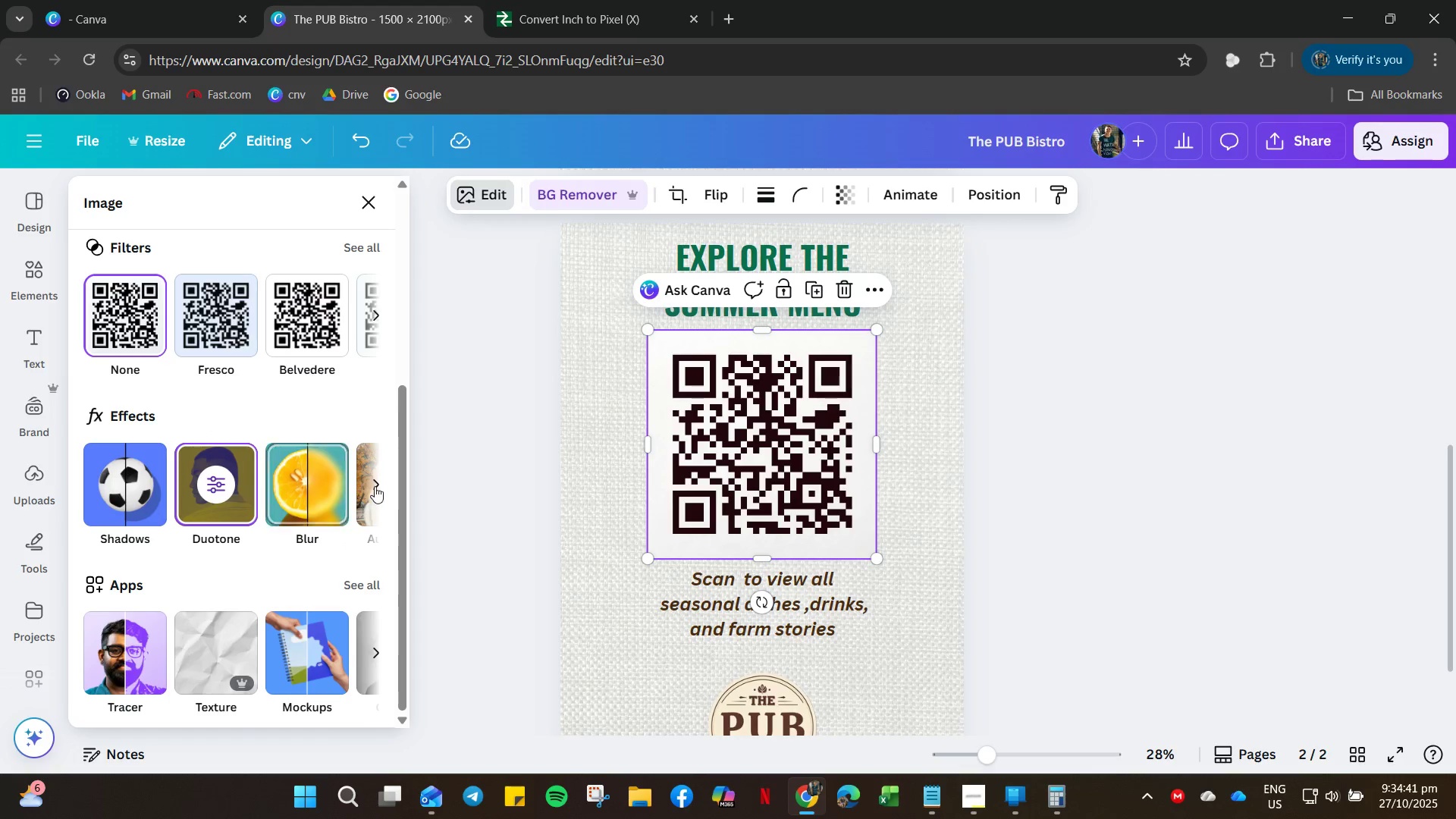 
left_click([376, 482])
 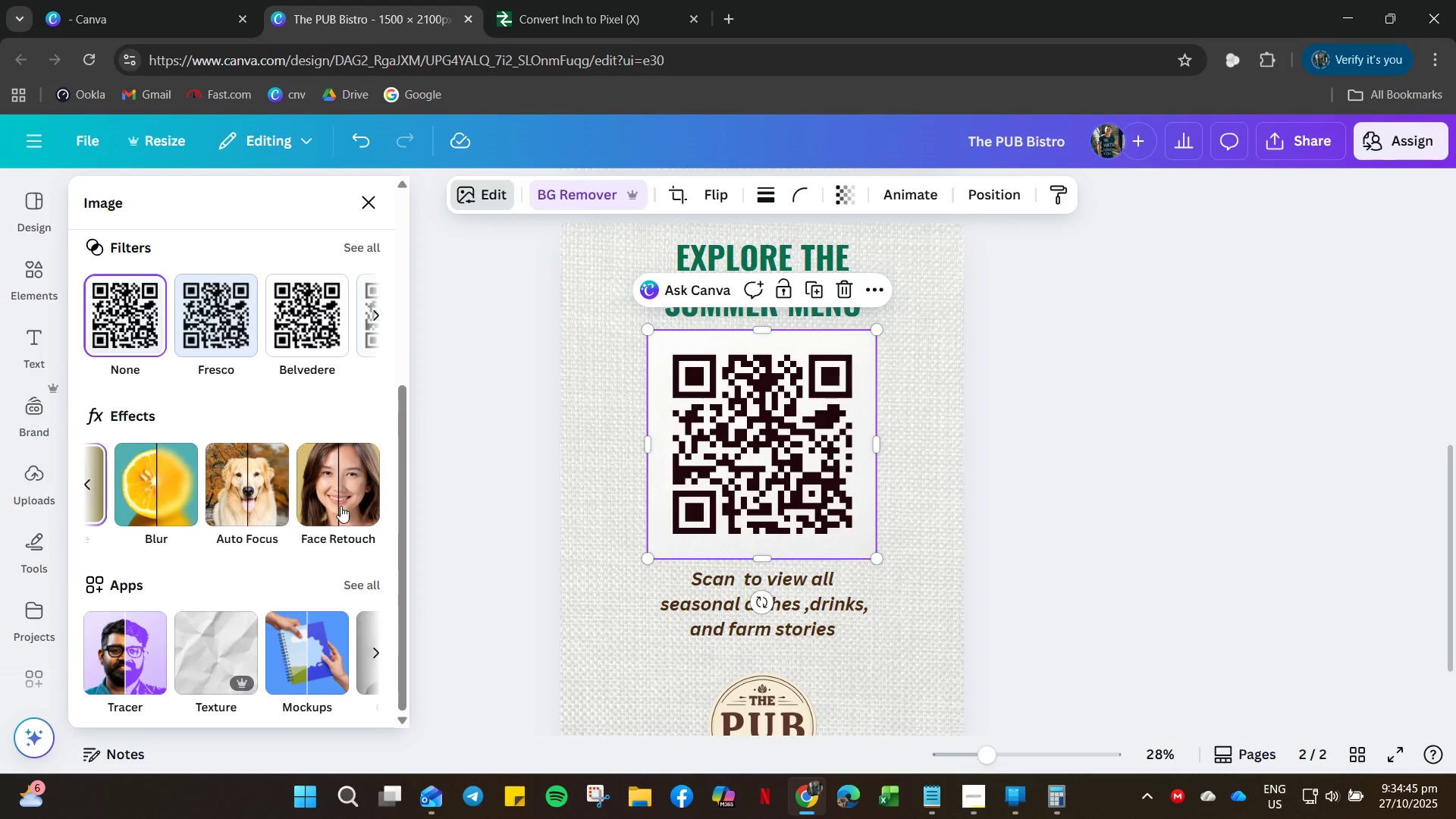 
scroll: coordinate [292, 482], scroll_direction: up, amount: 10.0
 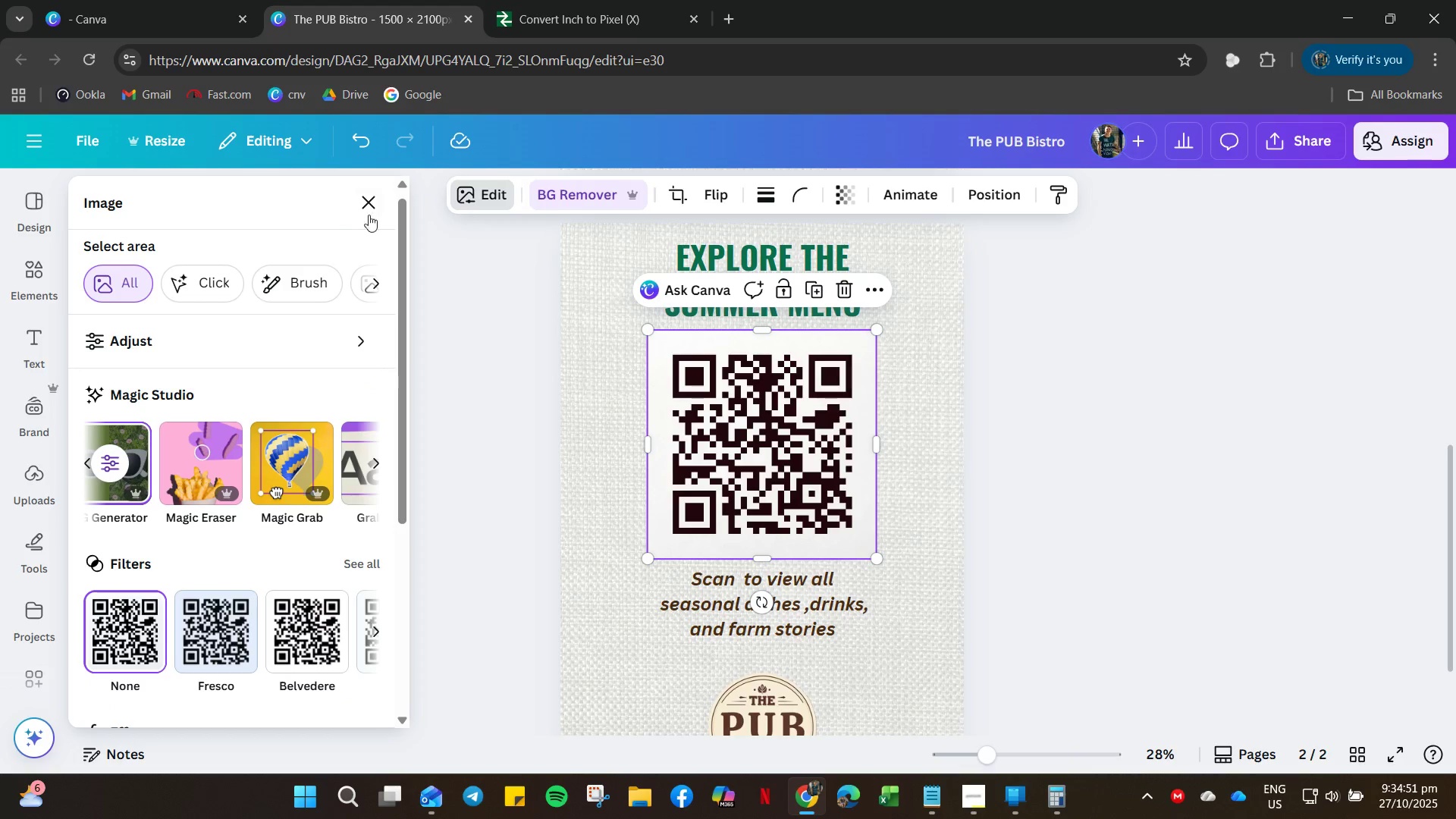 
left_click([1169, 456])
 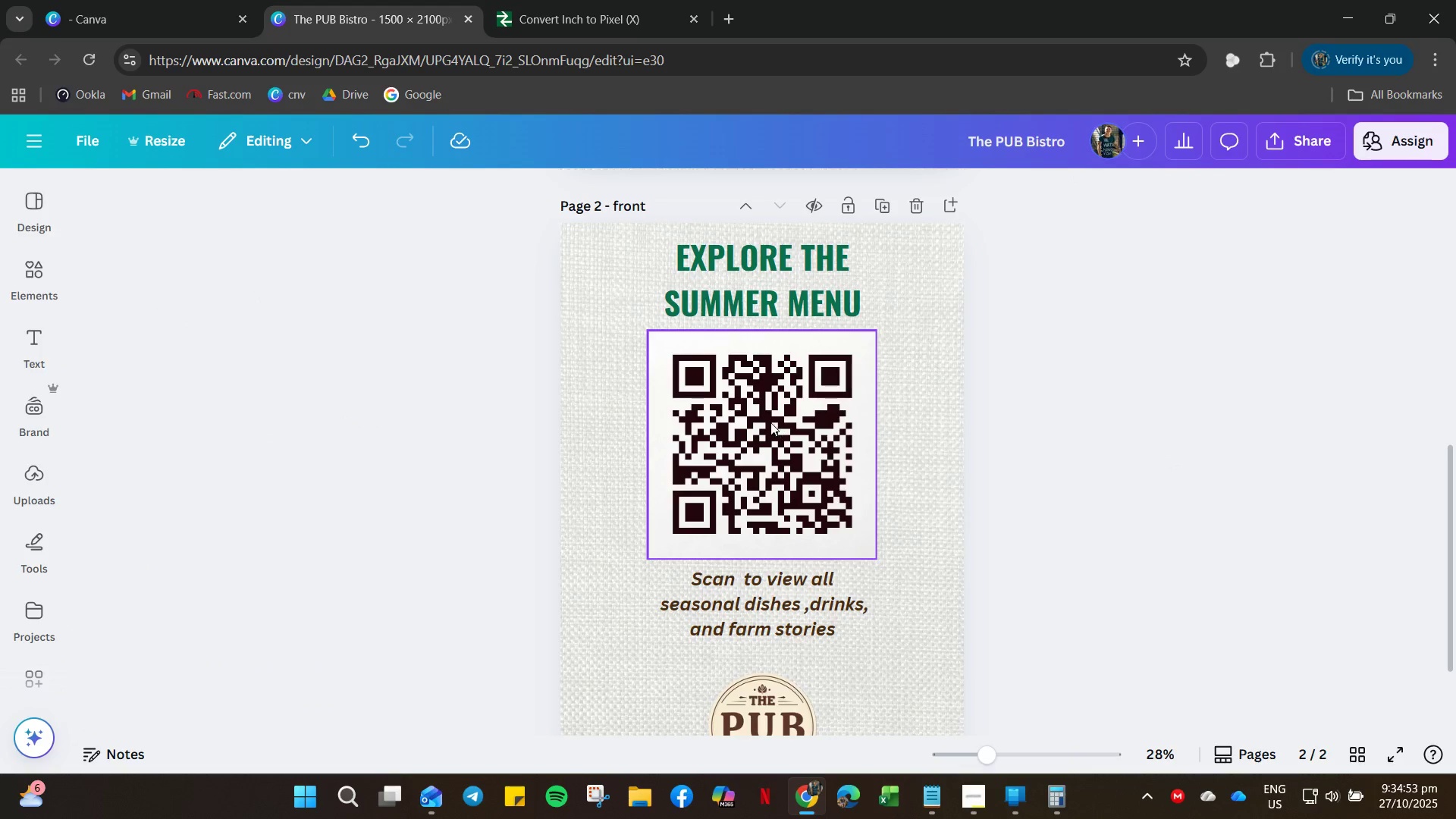 
left_click([770, 422])
 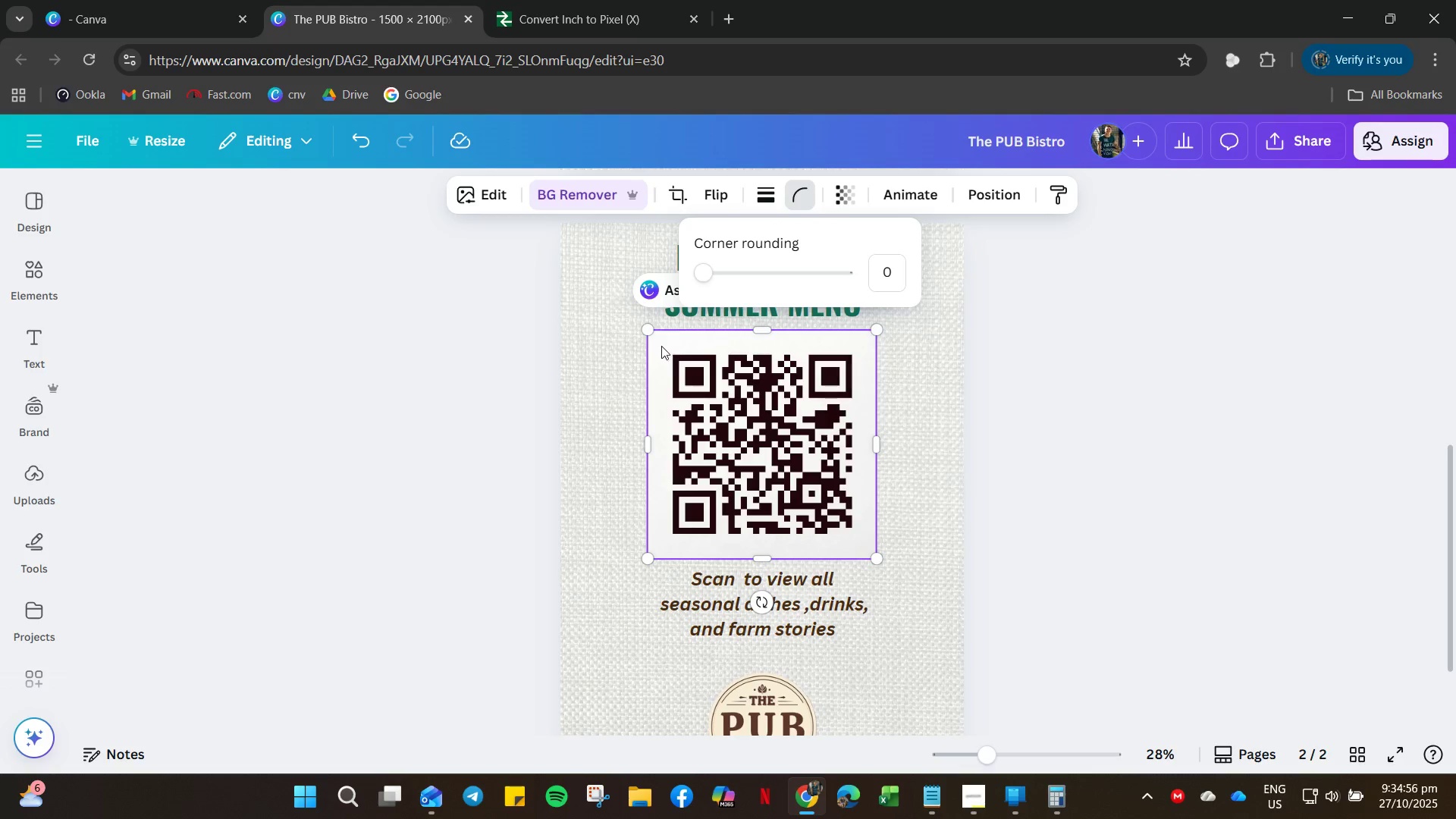 
left_click_drag(start_coordinate=[890, 278], to_coordinate=[881, 278])
 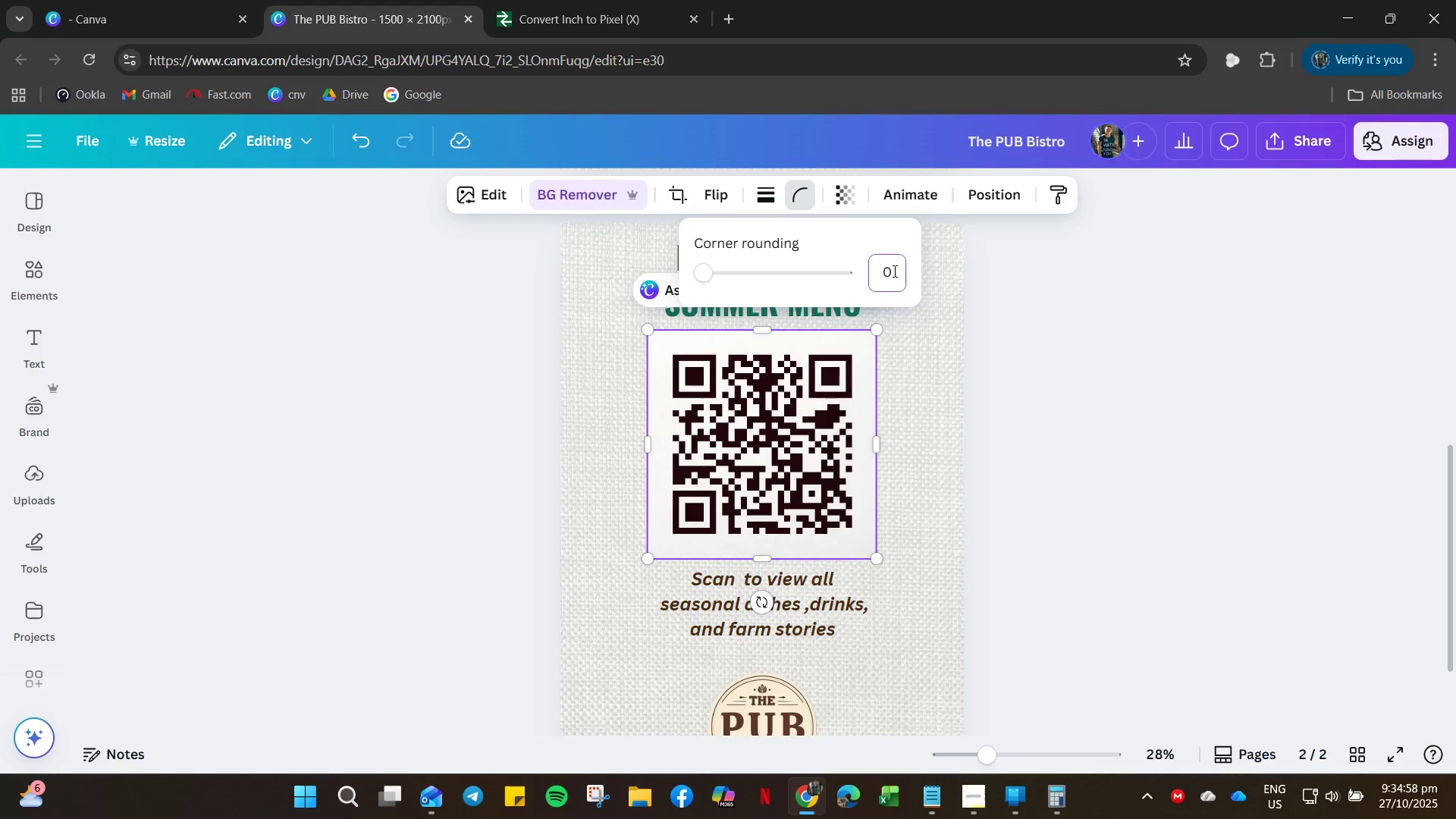 
left_click_drag(start_coordinate=[893, 271], to_coordinate=[879, 270])
 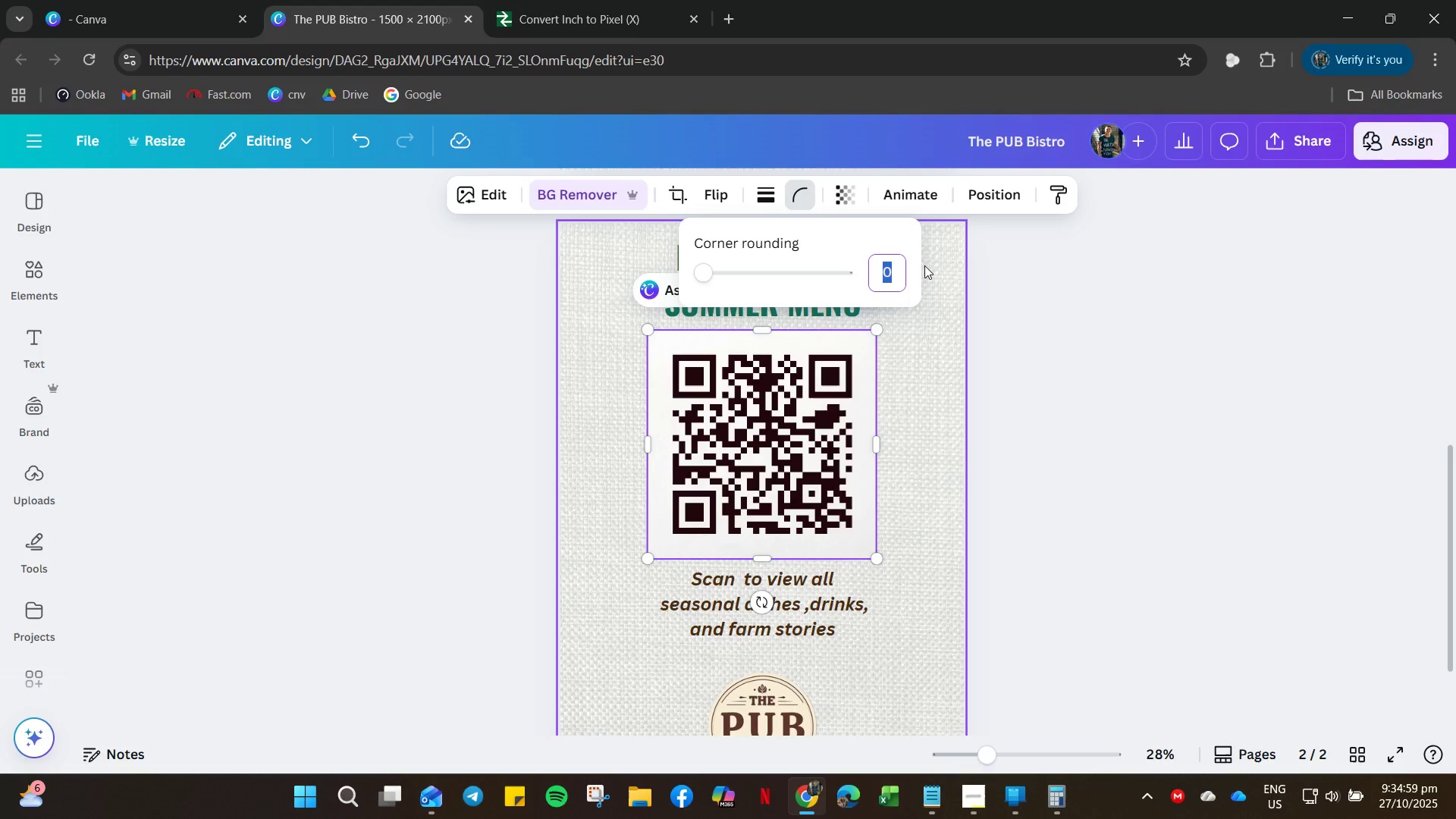 
key(Numpad1)
 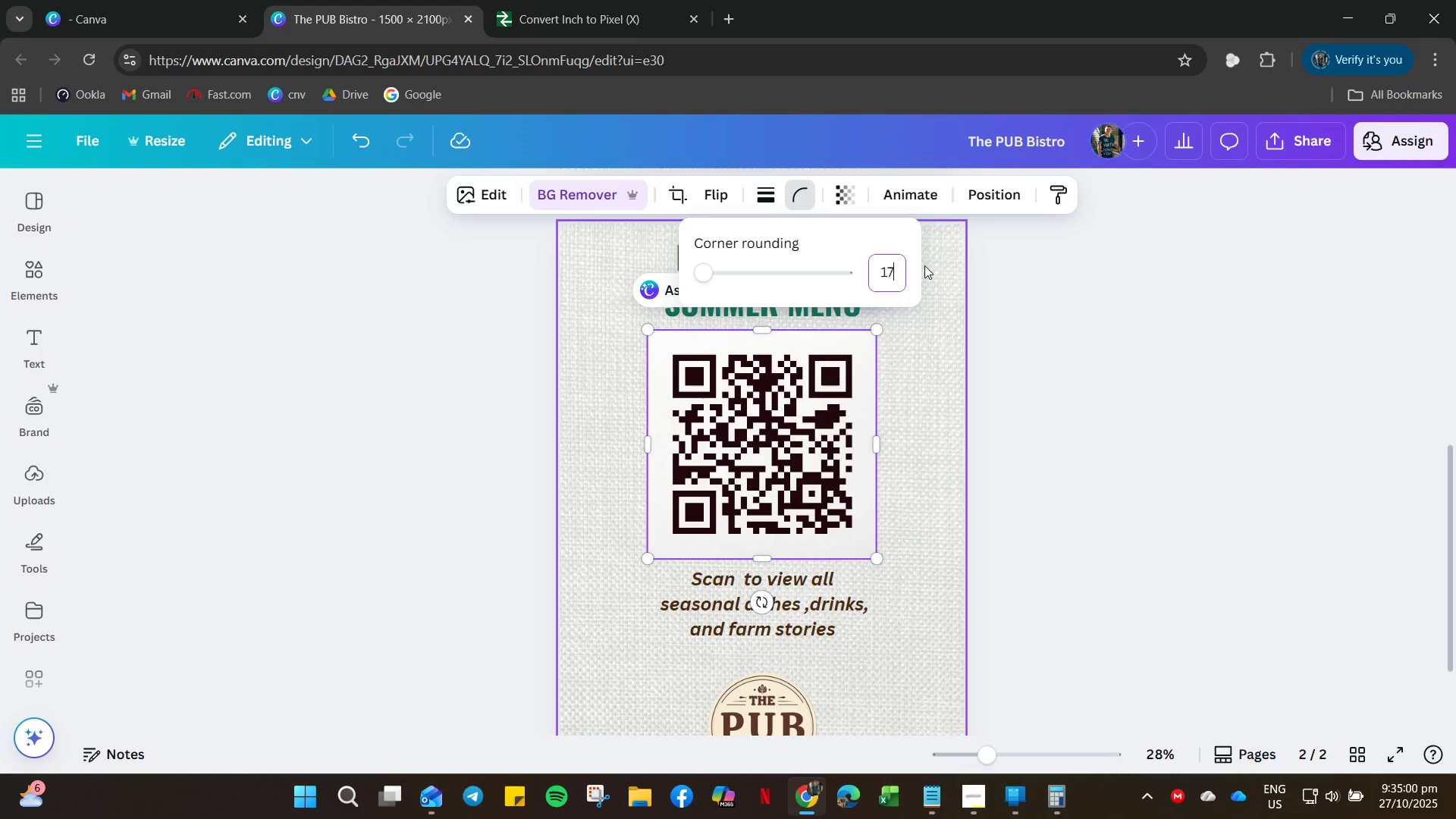 
key(Numpad7)
 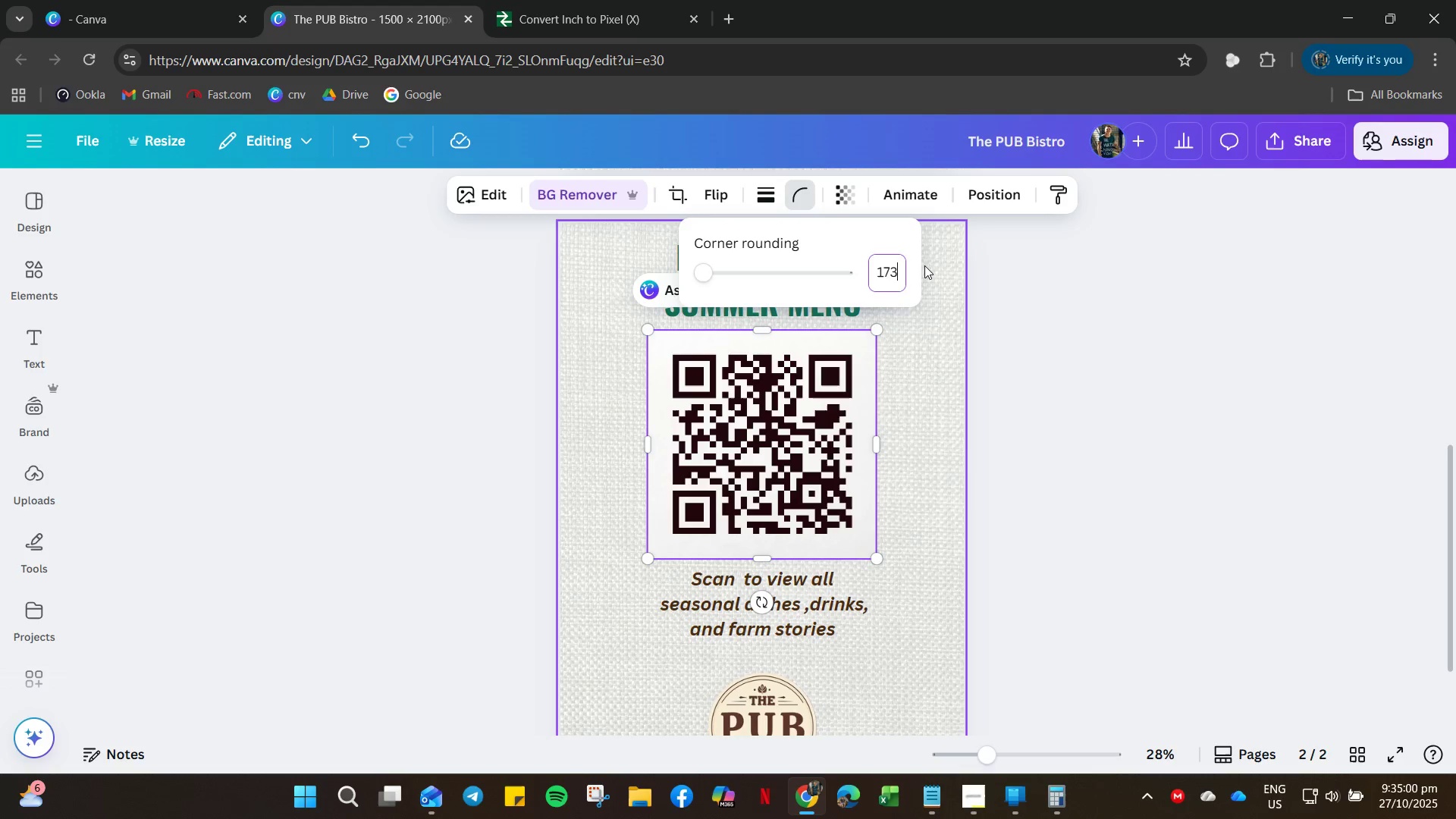 
key(Numpad3)
 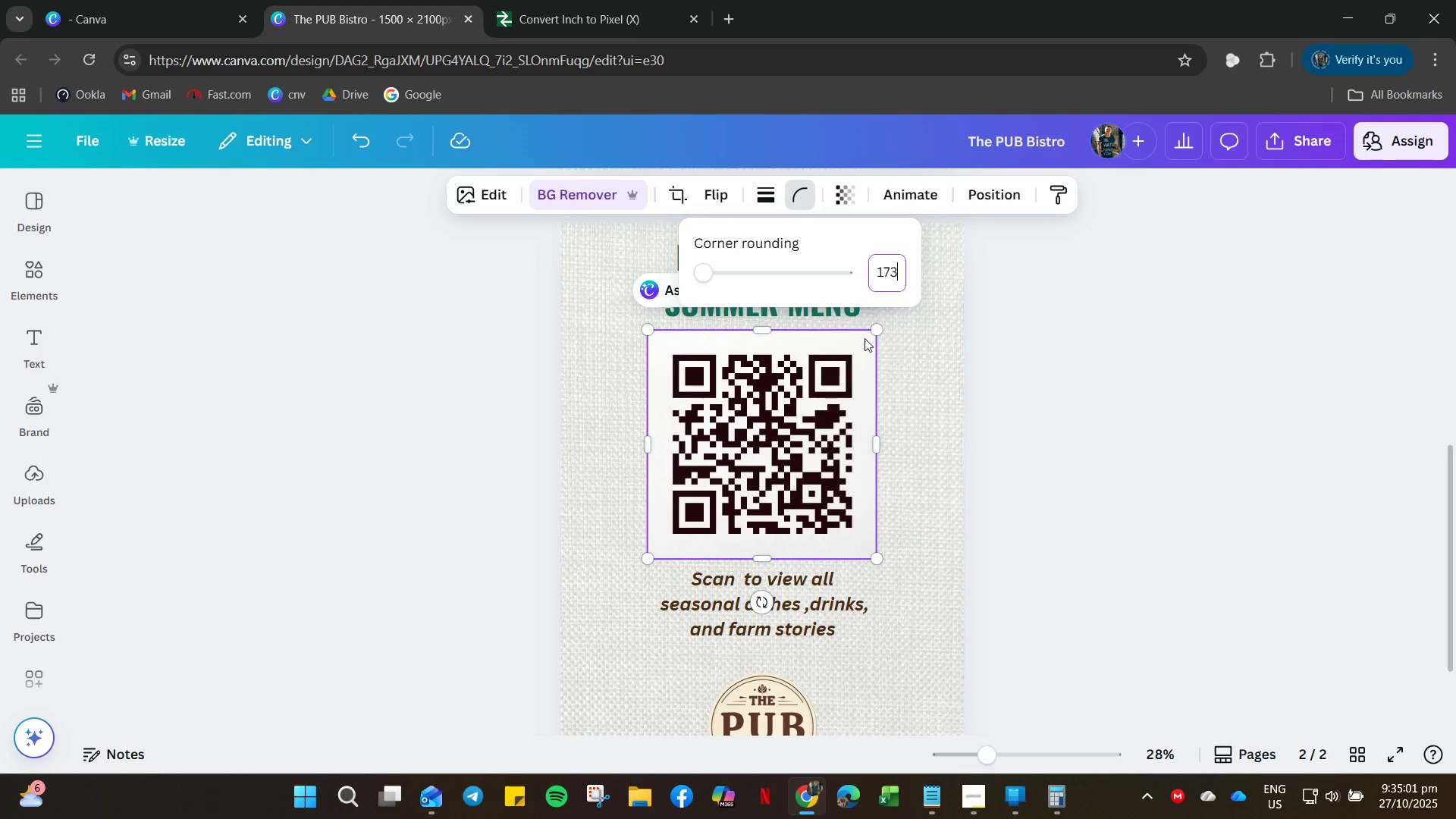 
key(Backspace)
 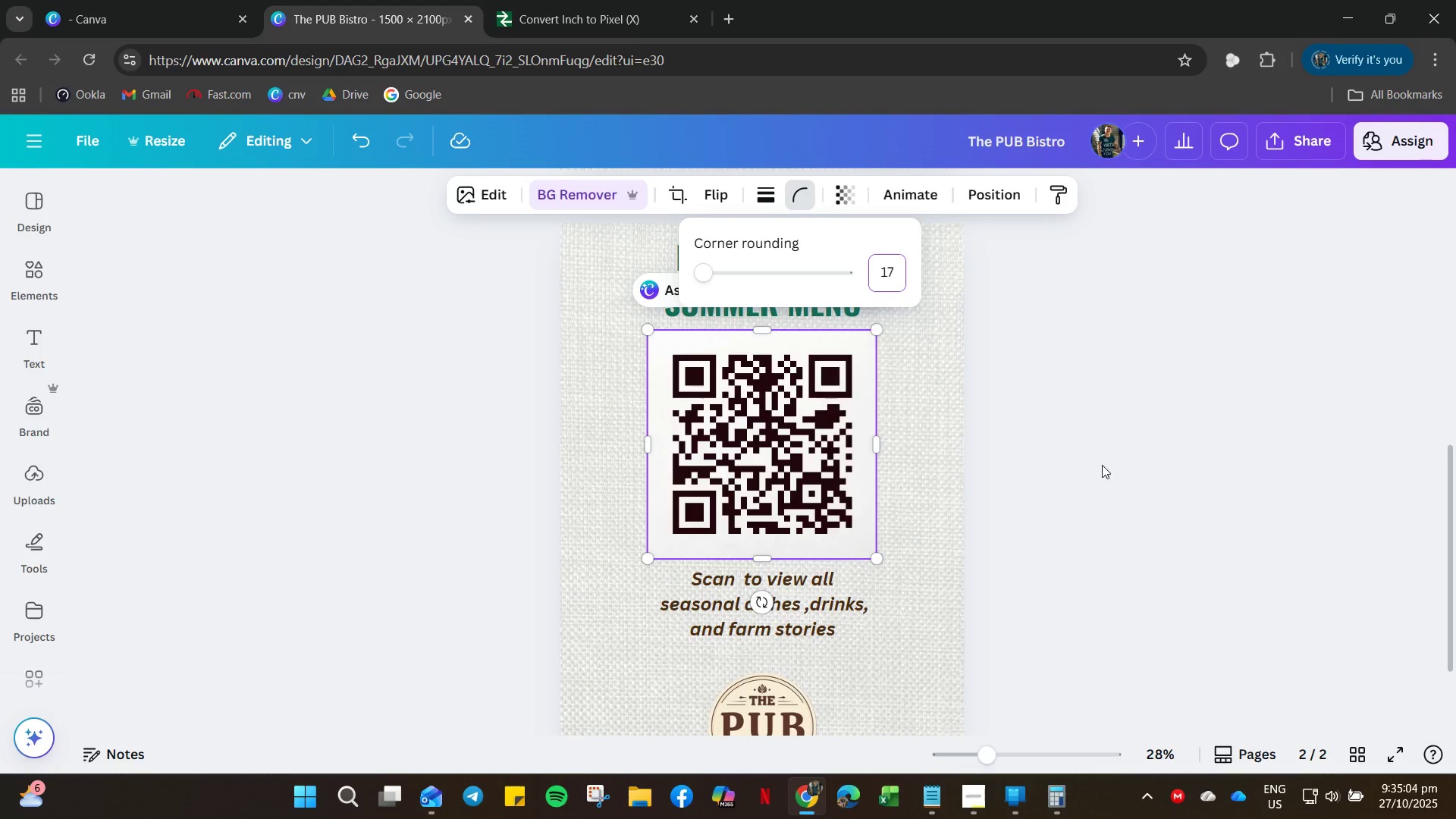 
left_click_drag(start_coordinate=[1021, 529], to_coordinate=[1029, 527])
 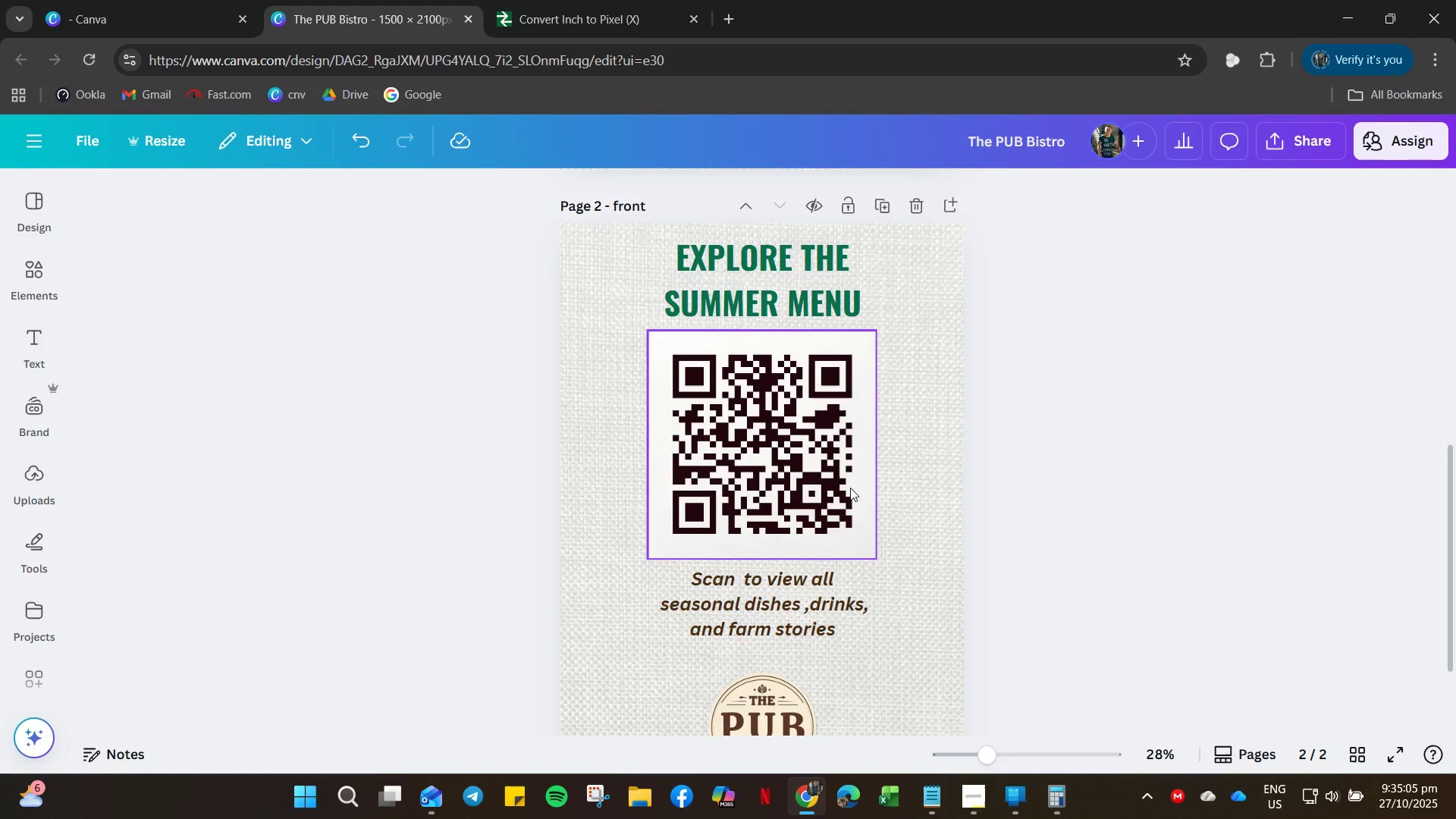 
left_click([849, 486])
 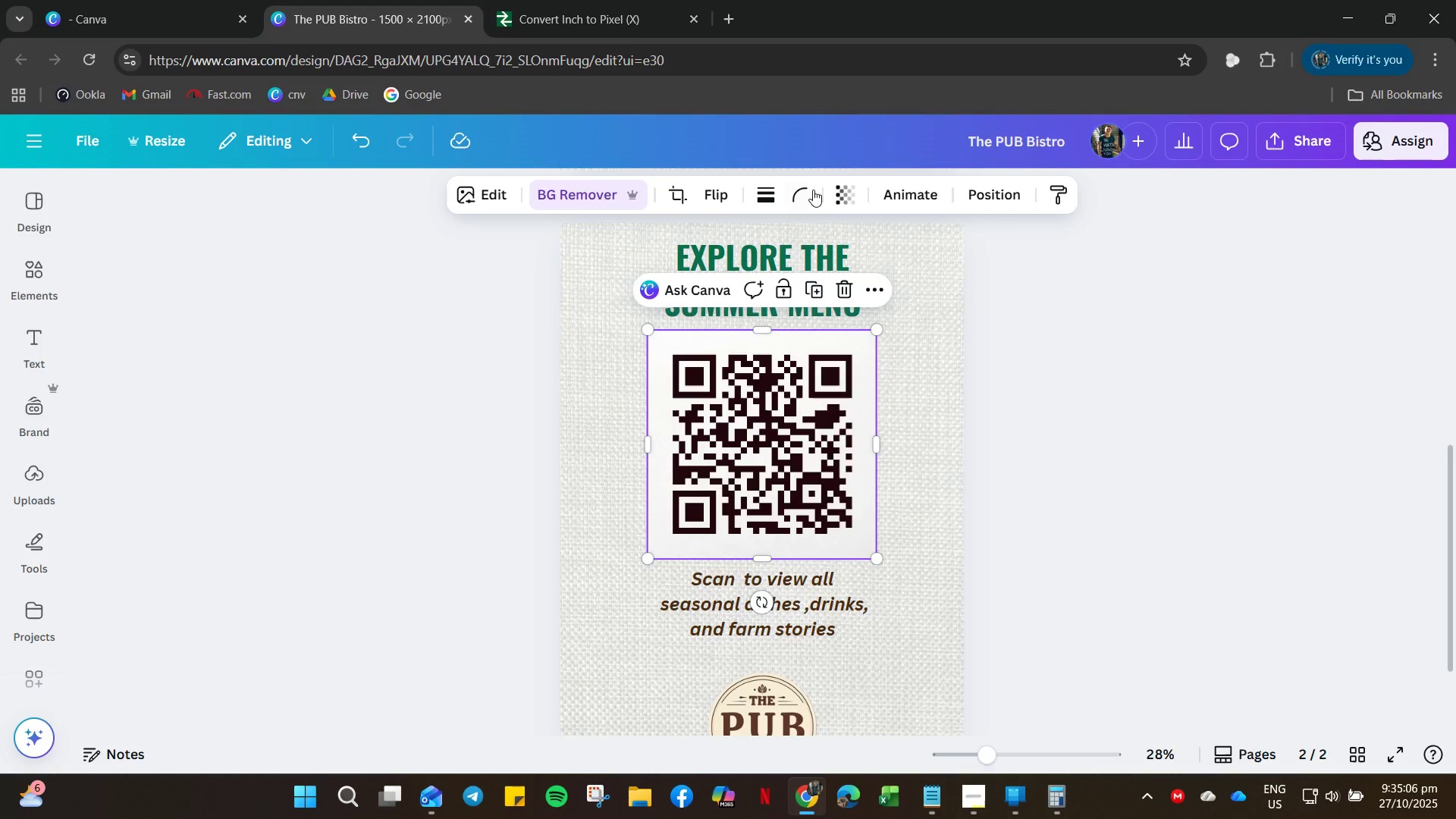 
left_click([801, 191])
 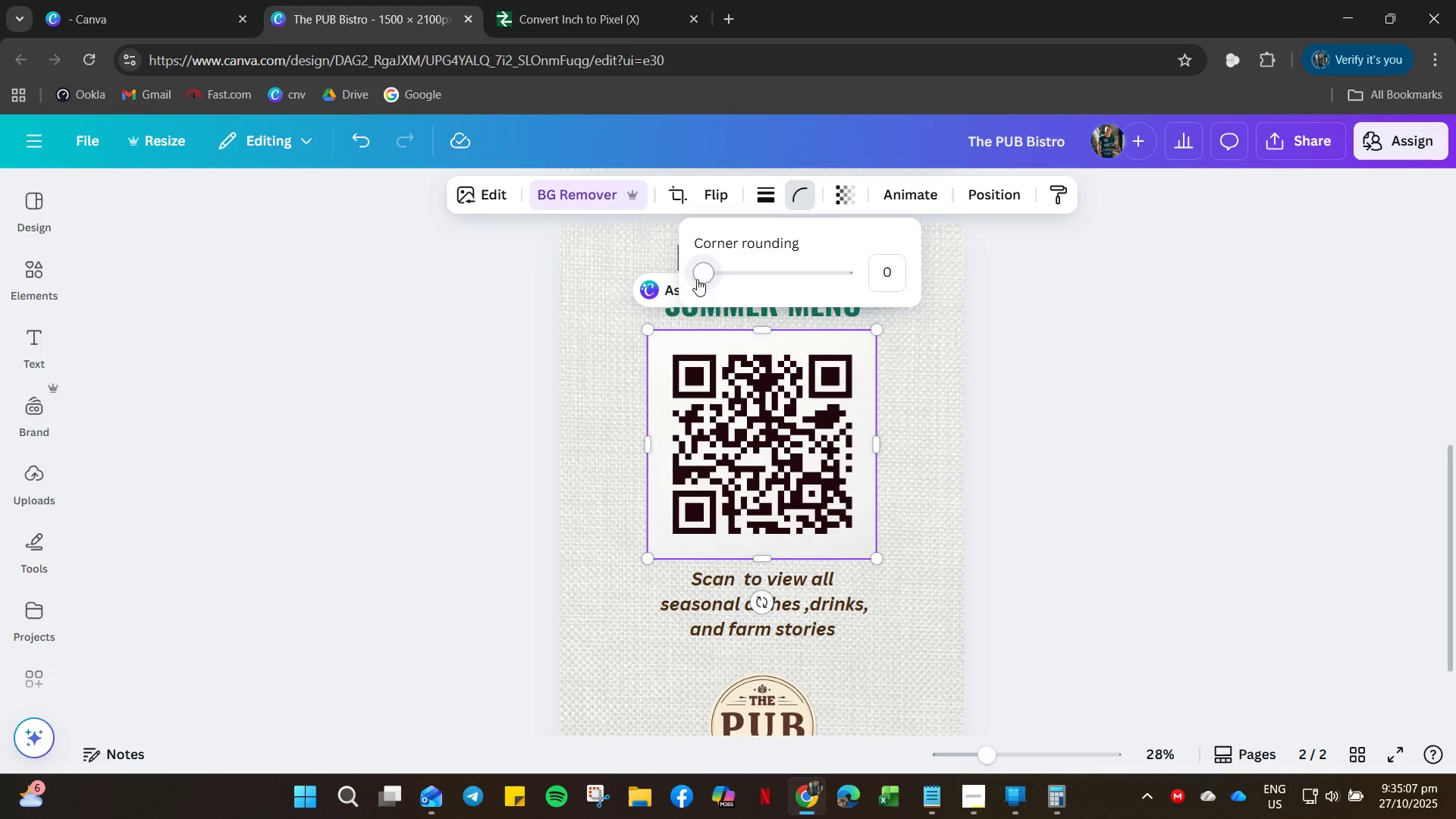 
left_click_drag(start_coordinate=[705, 277], to_coordinate=[1021, 275])
 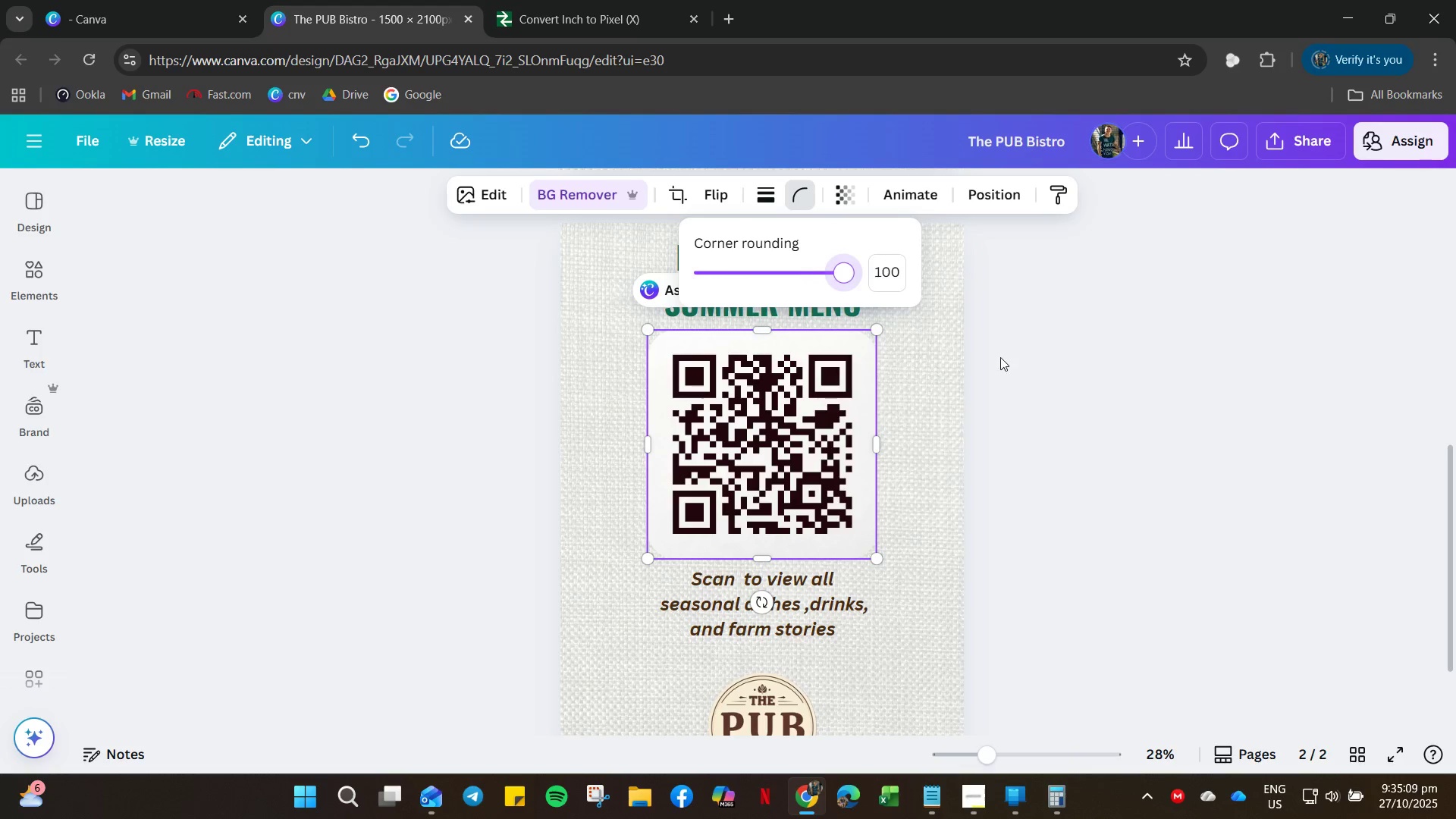 
left_click([1000, 357])
 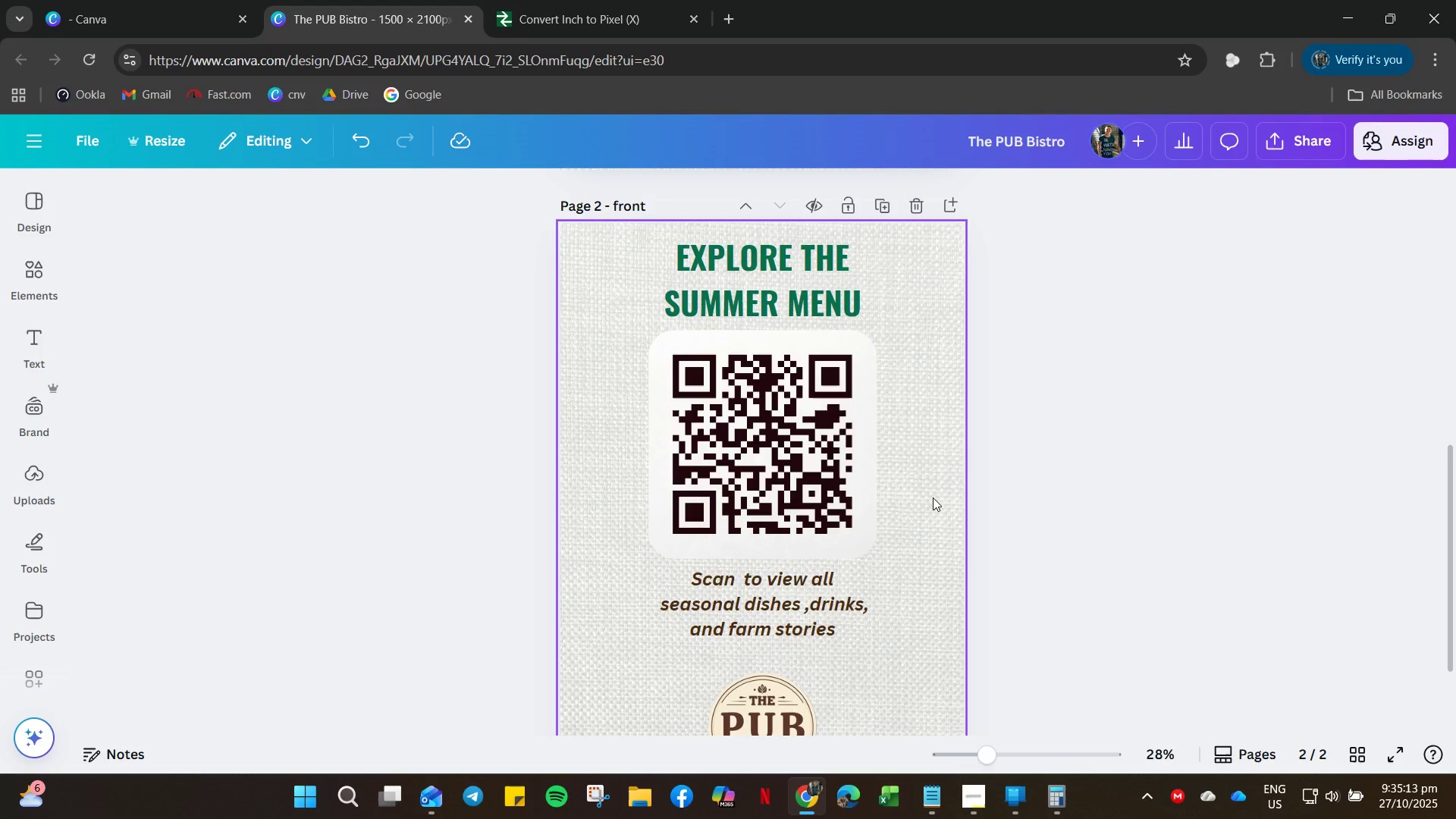 
left_click([811, 464])
 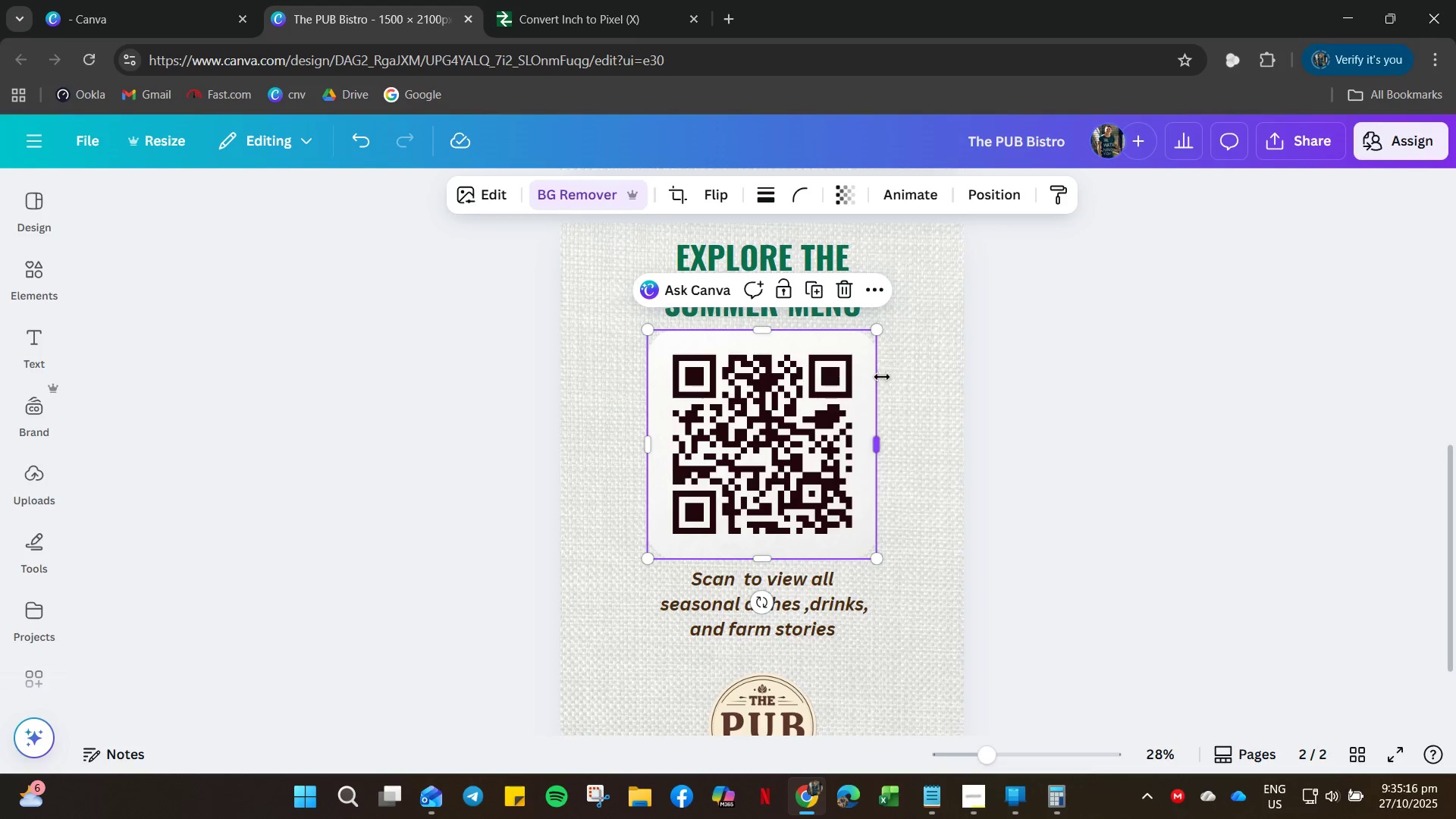 
left_click([1006, 439])
 